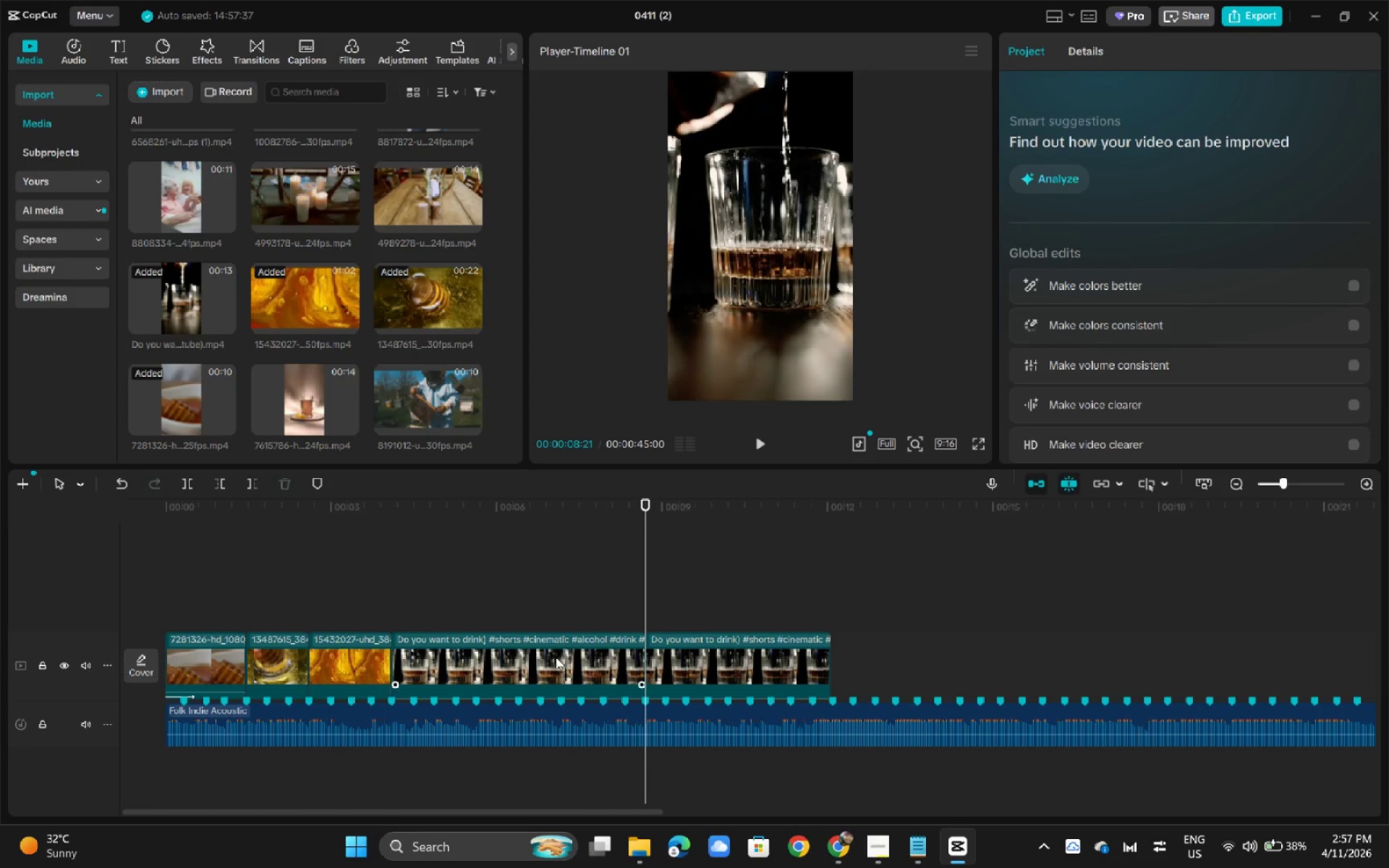 
left_click([548, 674])
 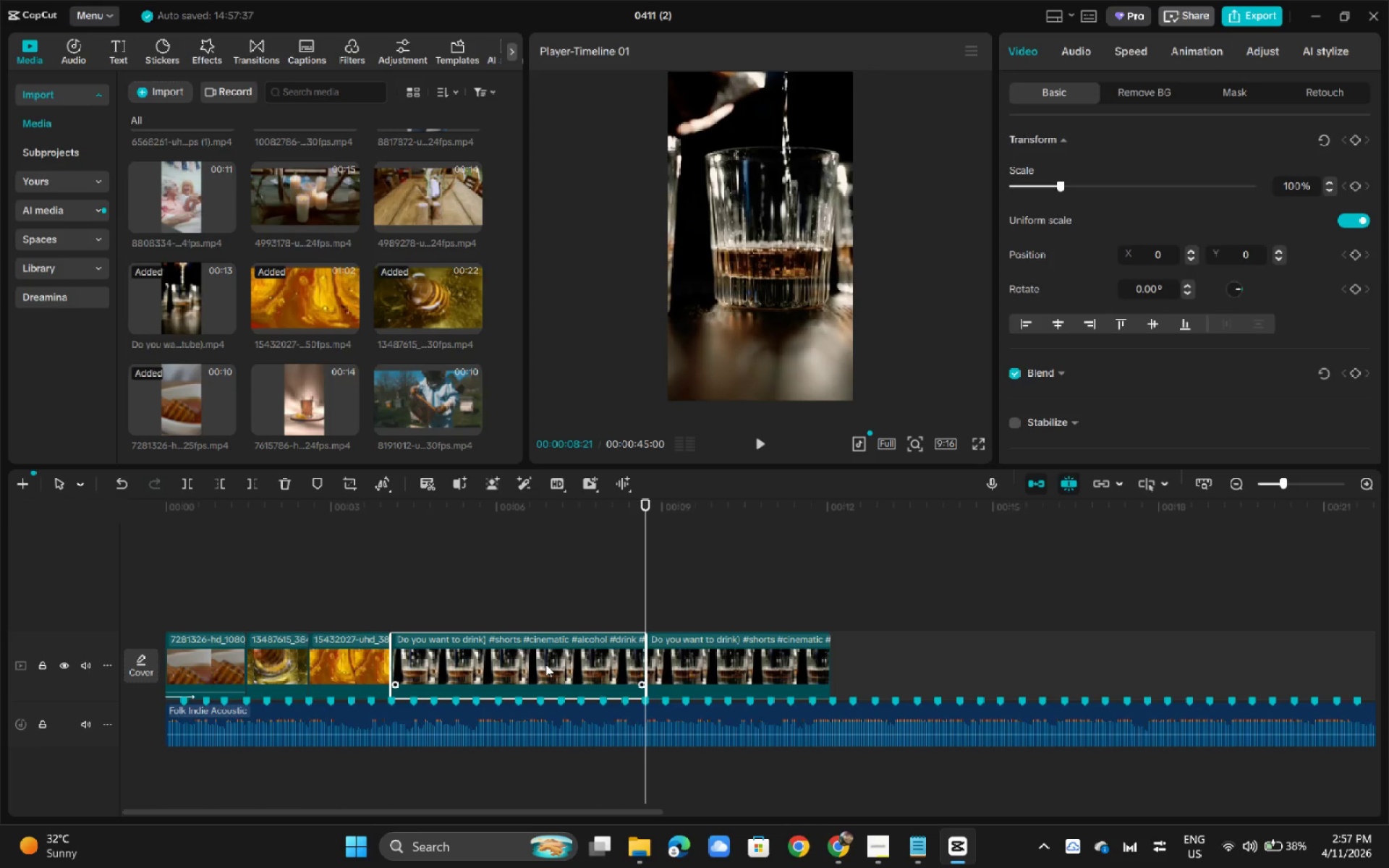 
key(Backspace)
 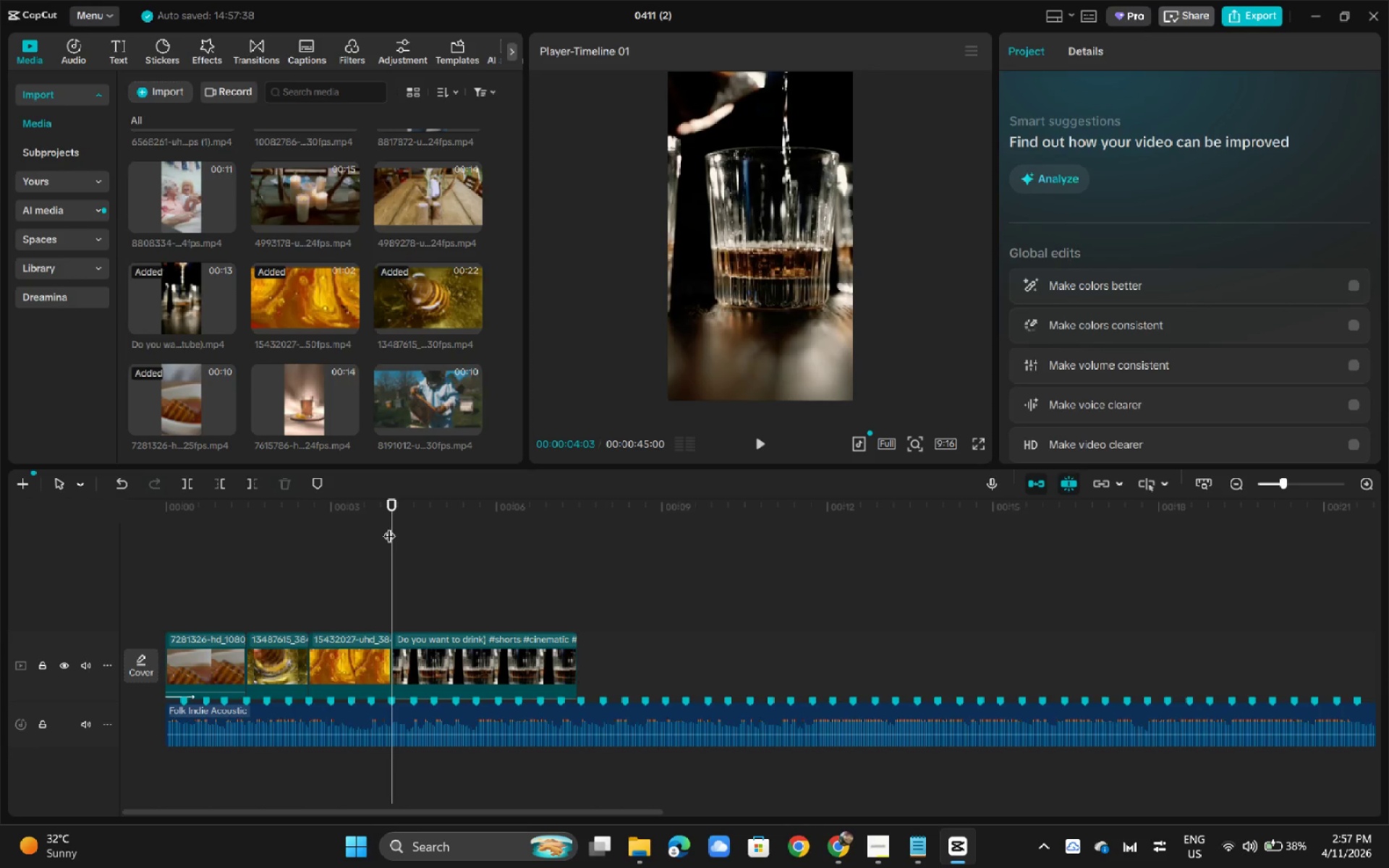 
key(Space)
 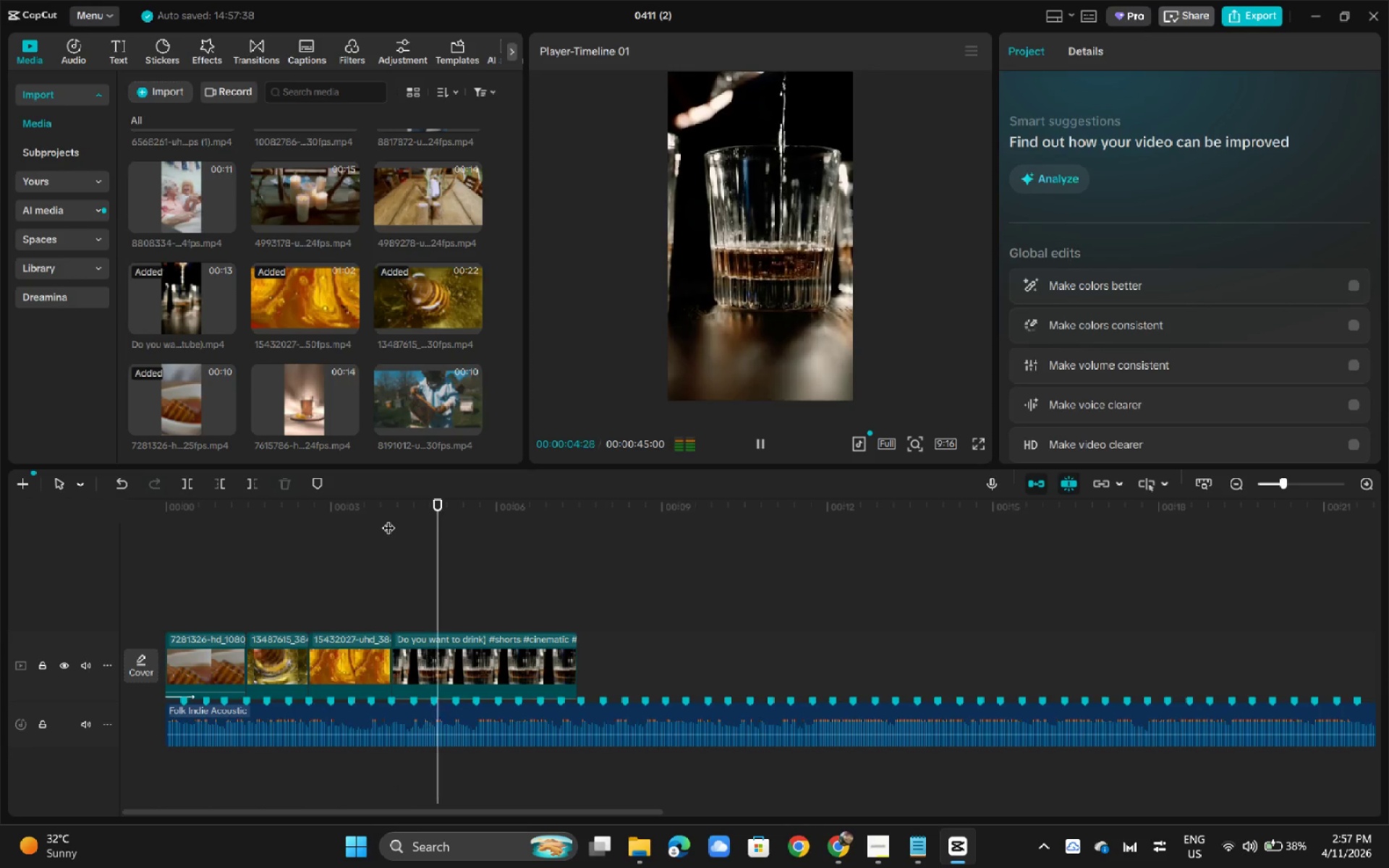 
key(Space)
 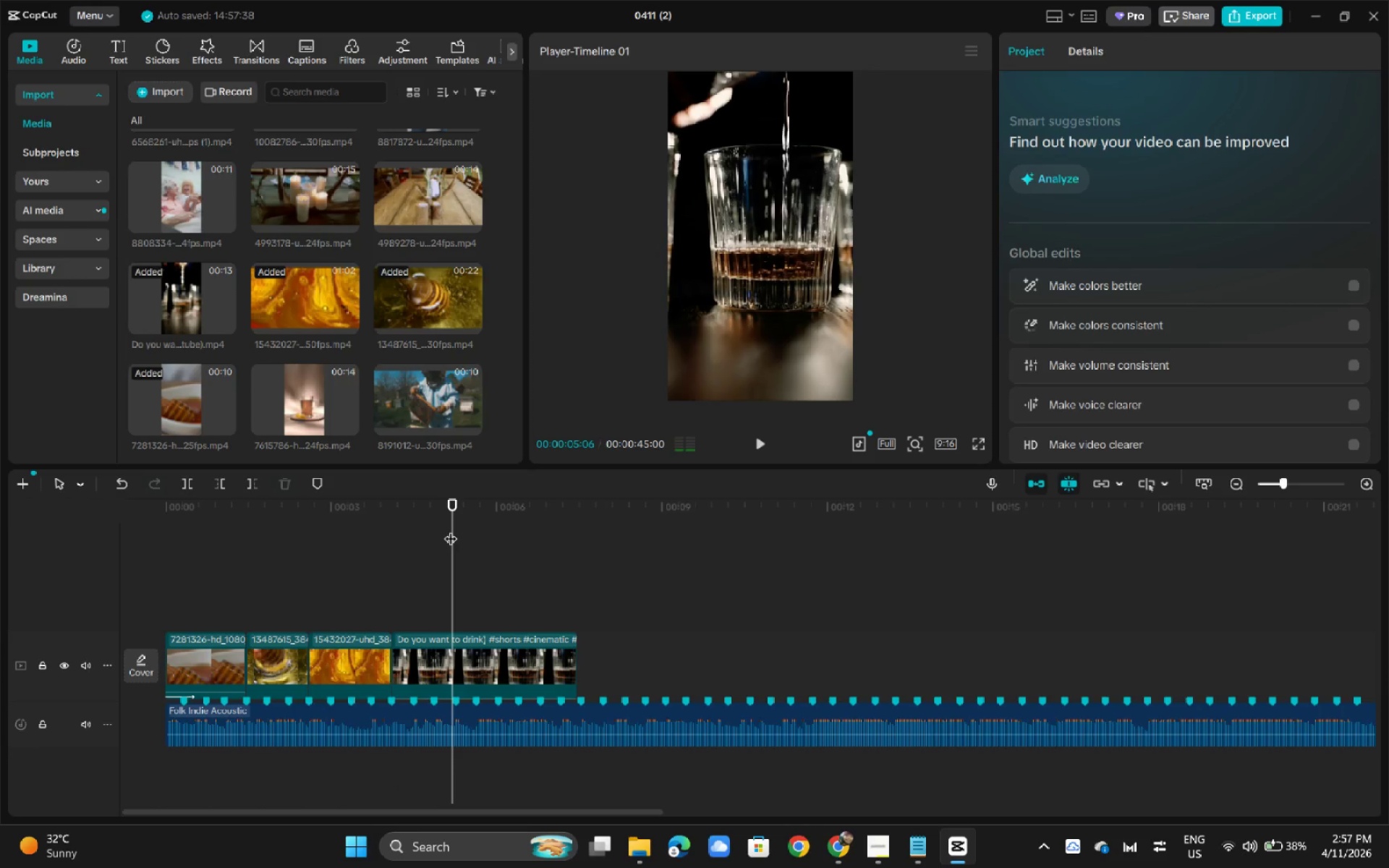 
key(Space)
 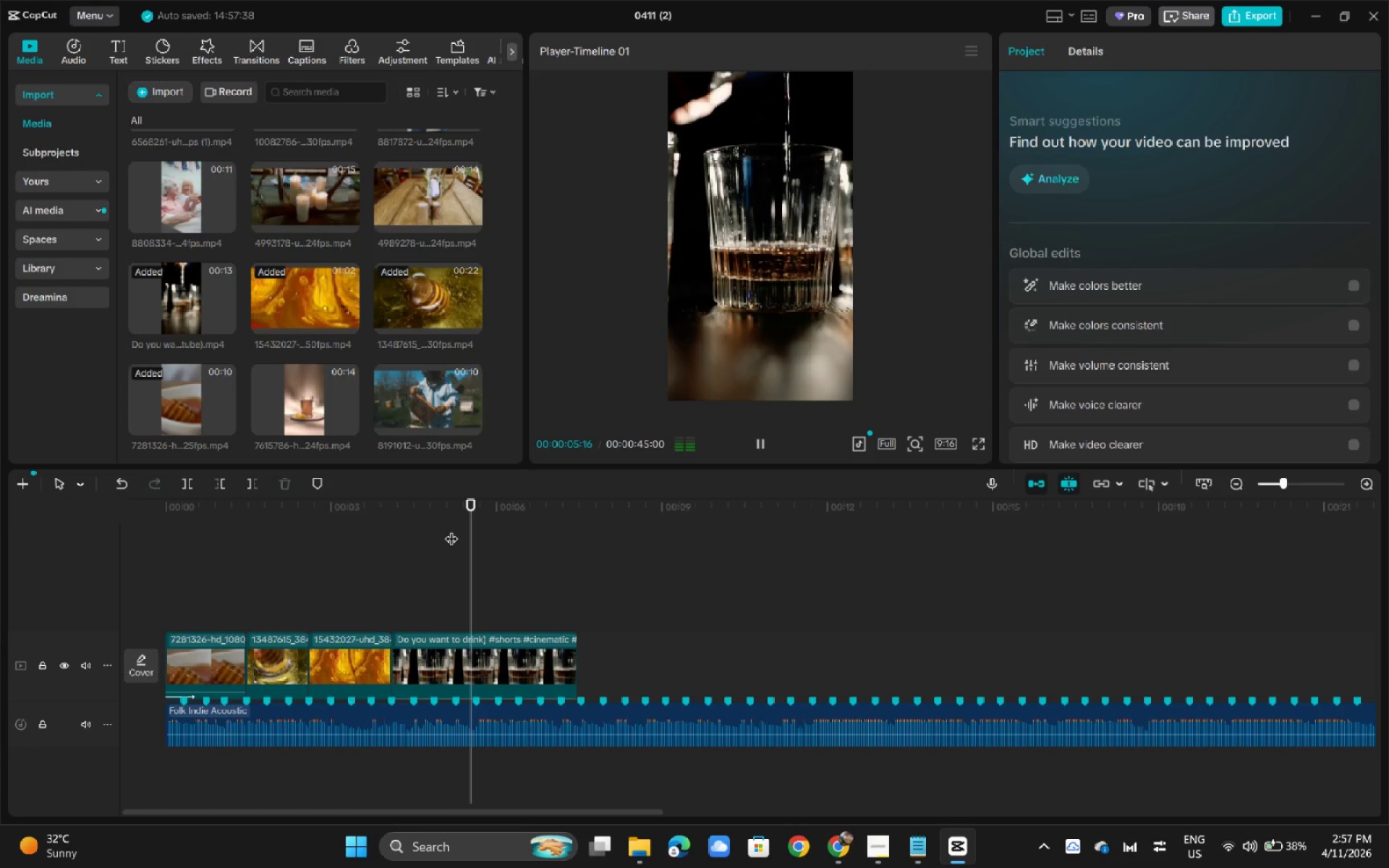 
key(Space)
 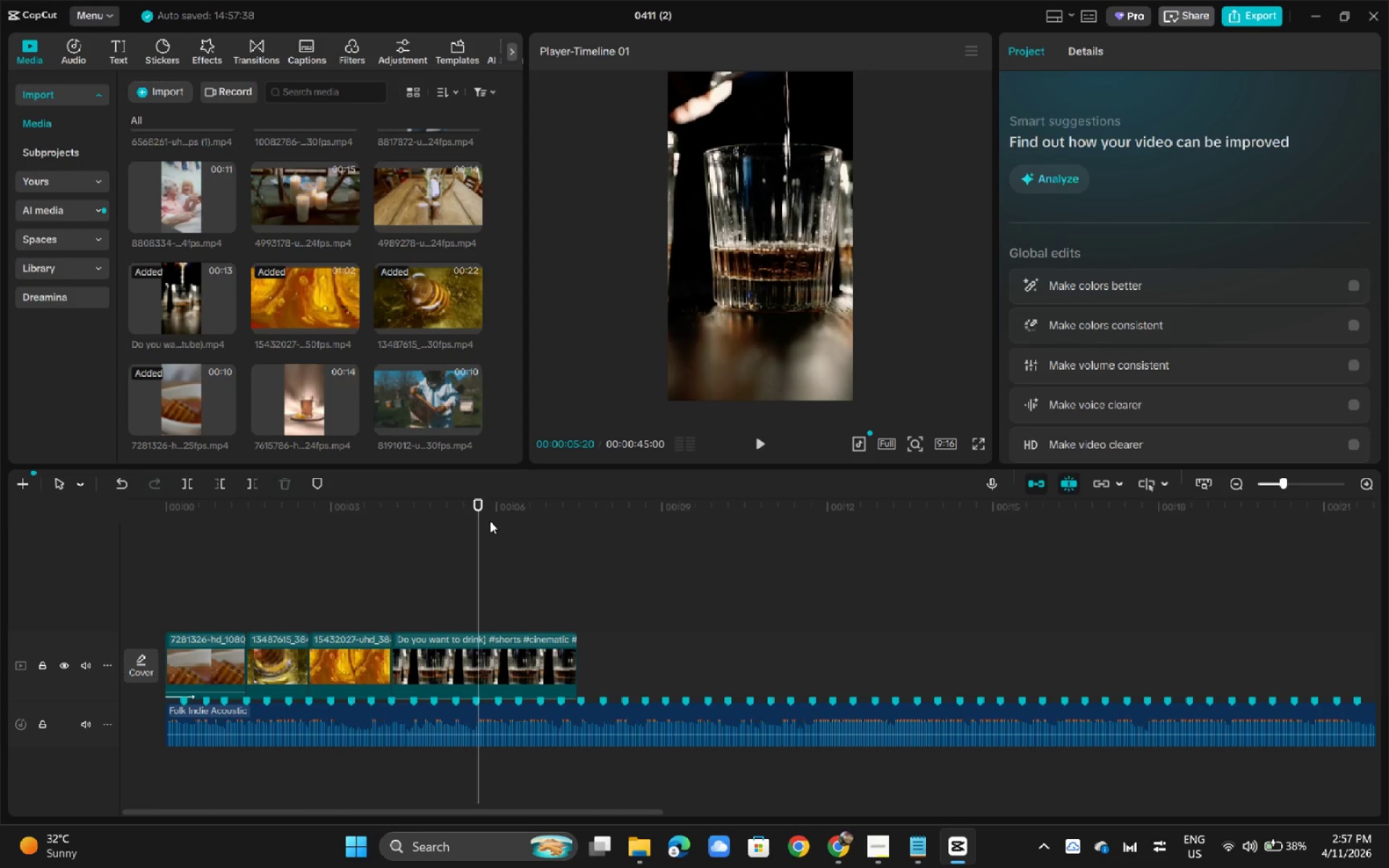 
left_click_drag(start_coordinate=[482, 519], to_coordinate=[475, 519])
 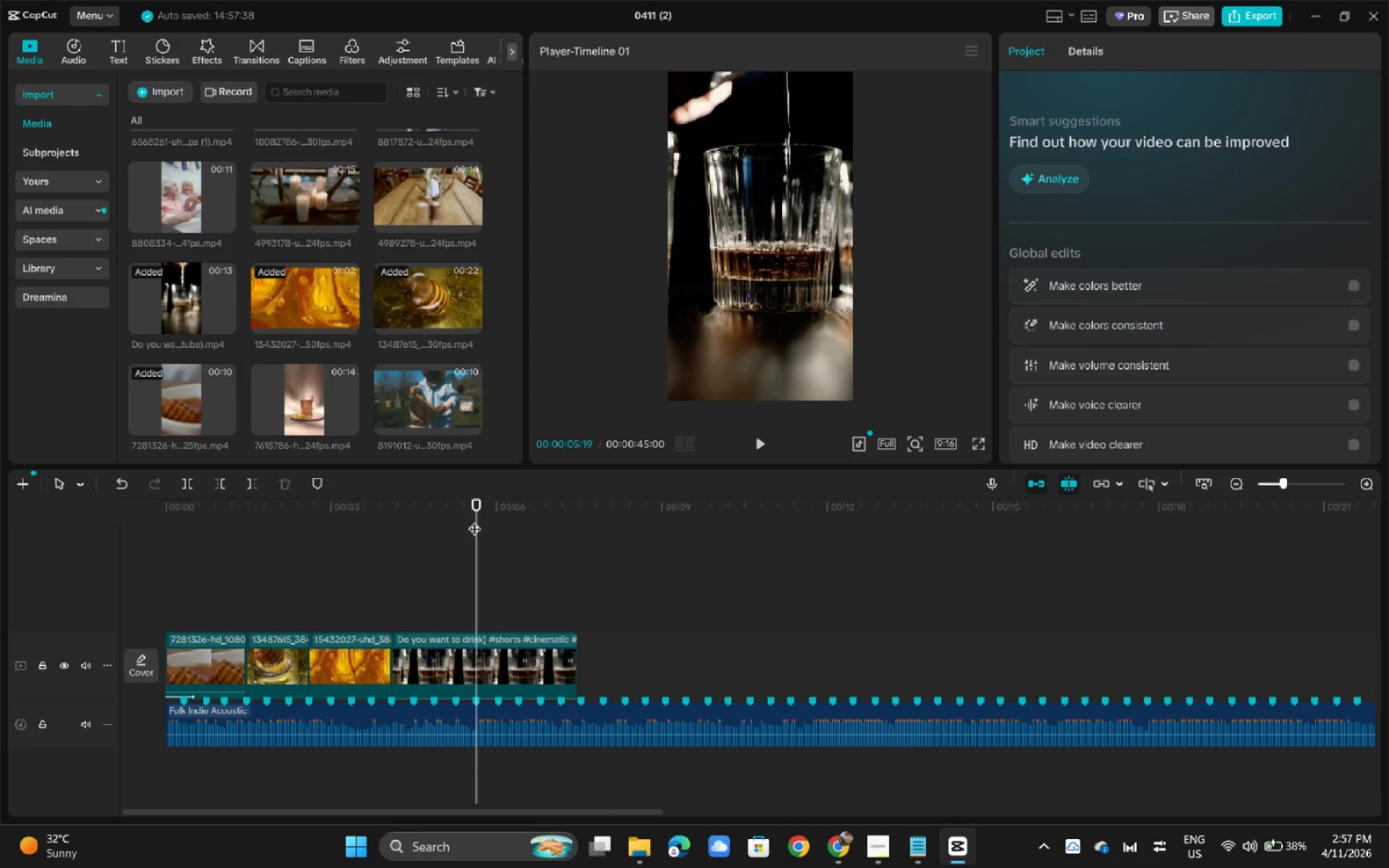 
key(Control+B)
 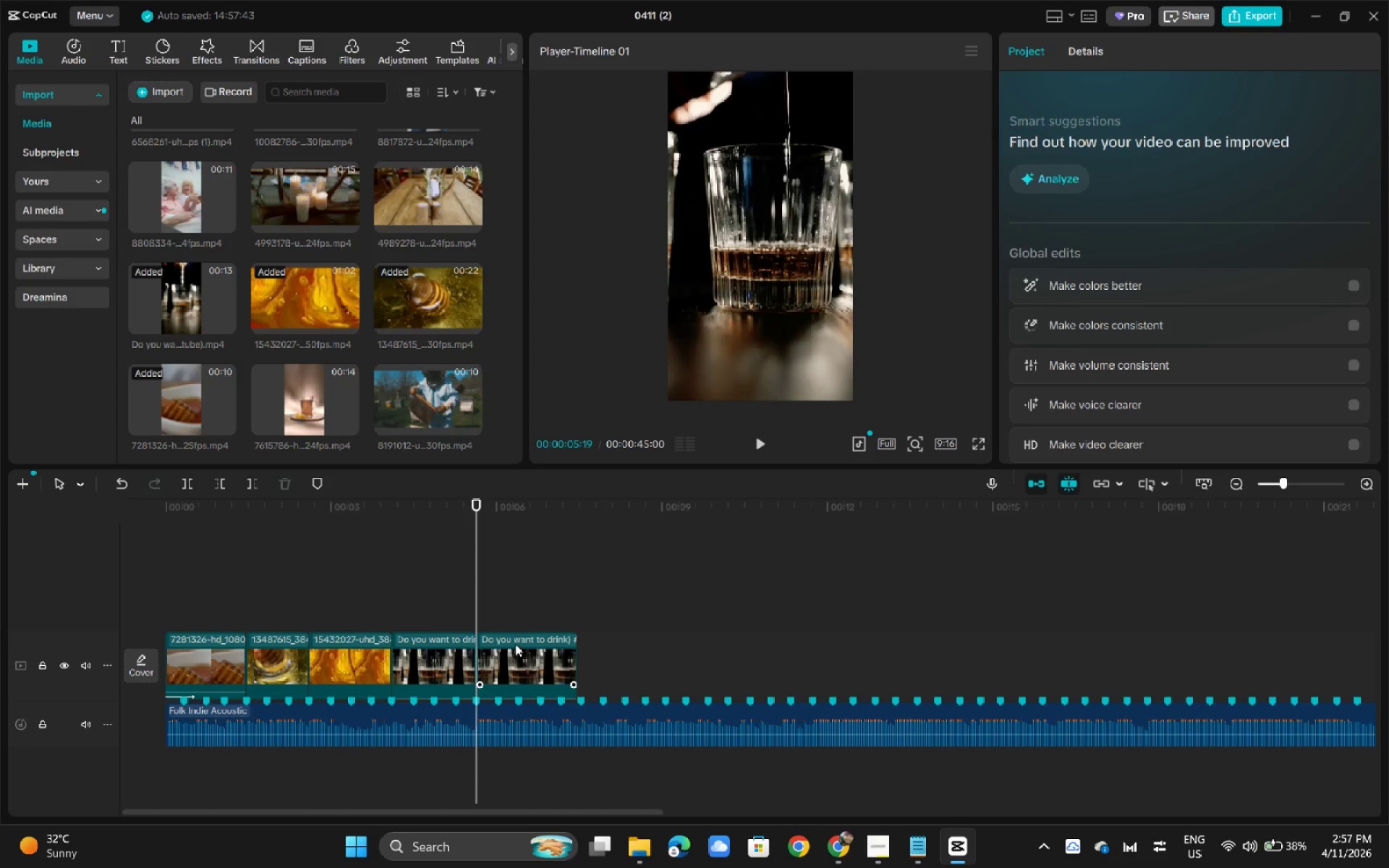 
left_click([515, 650])
 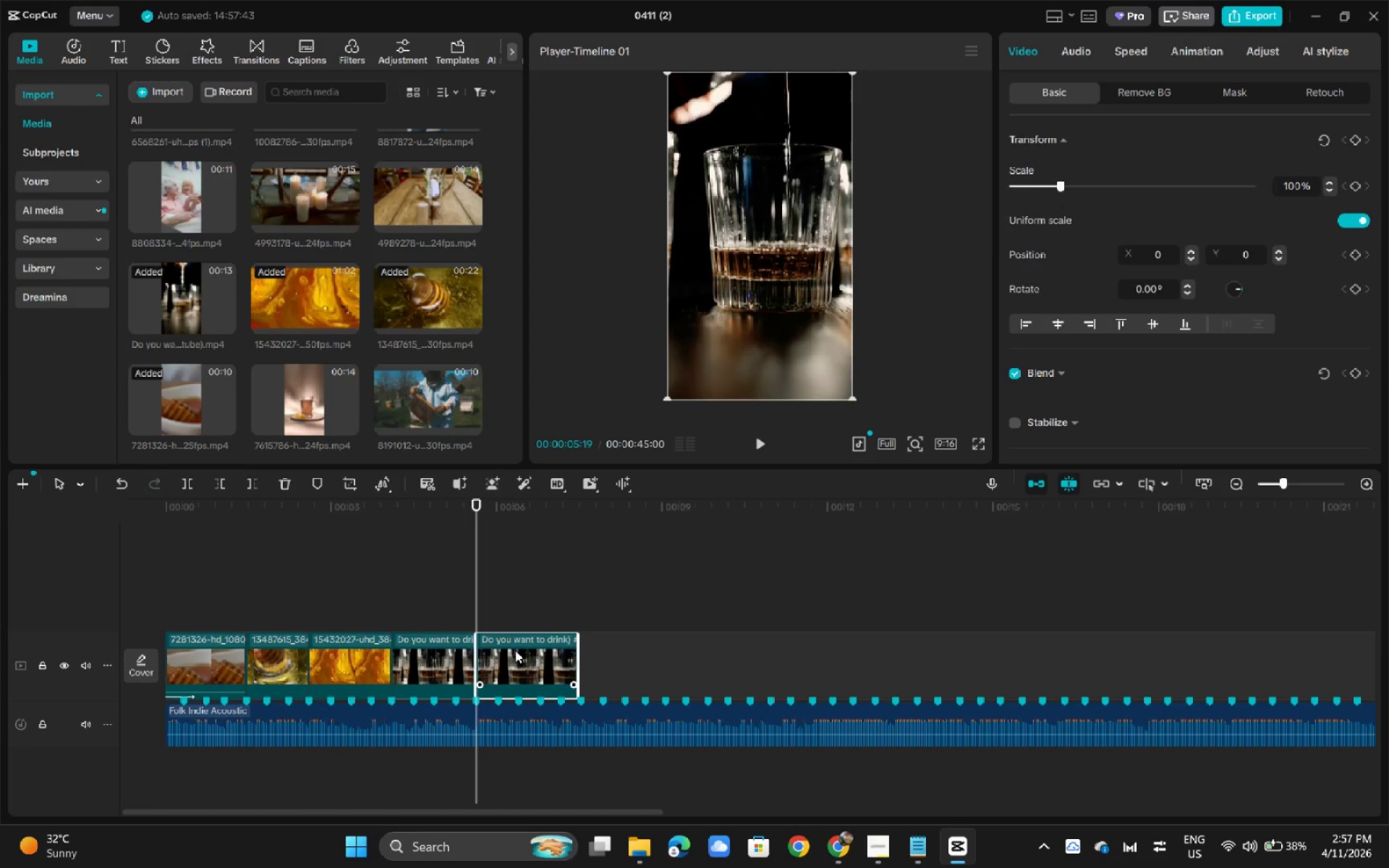 
key(Backspace)
 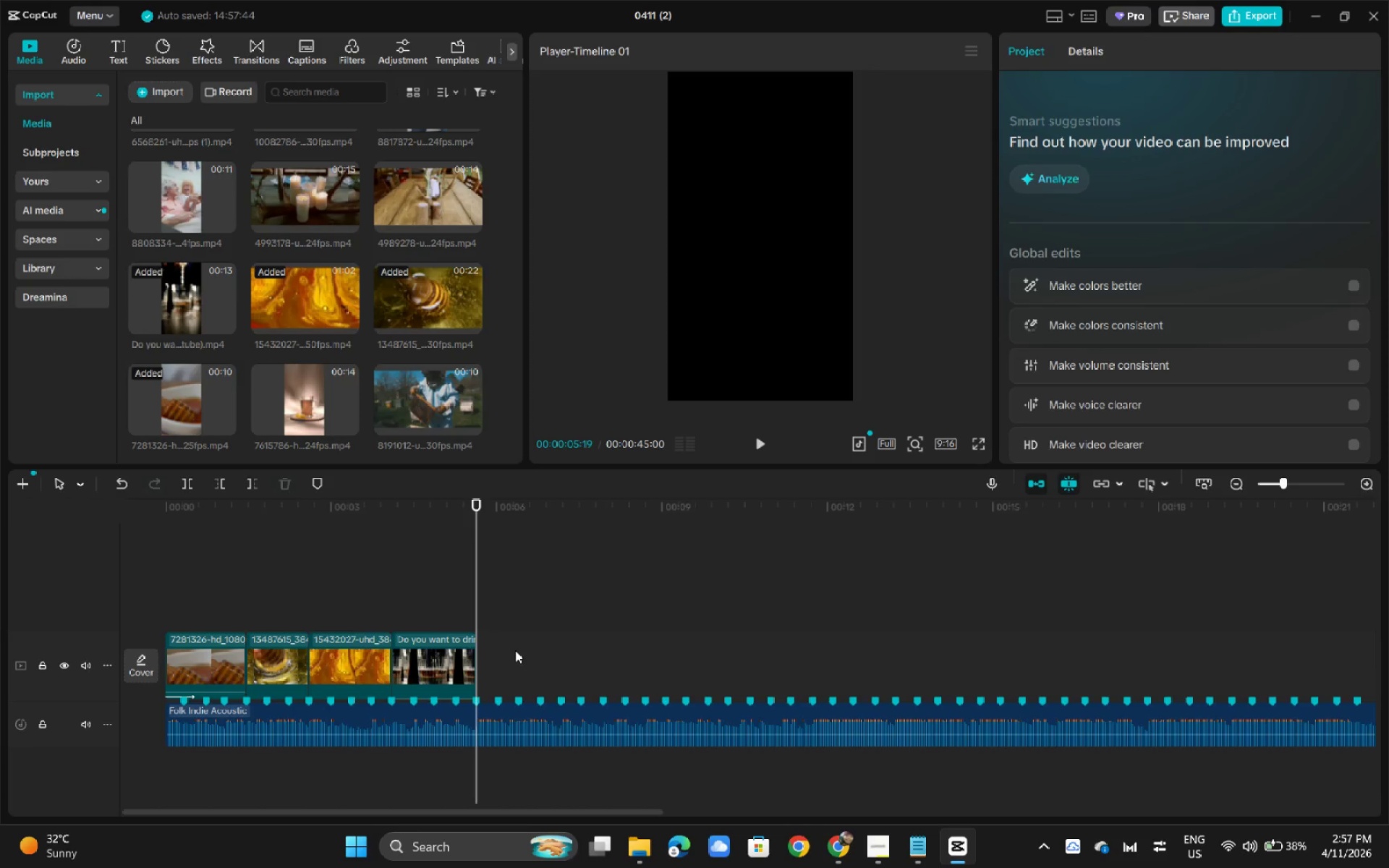 
wait(15.41)
 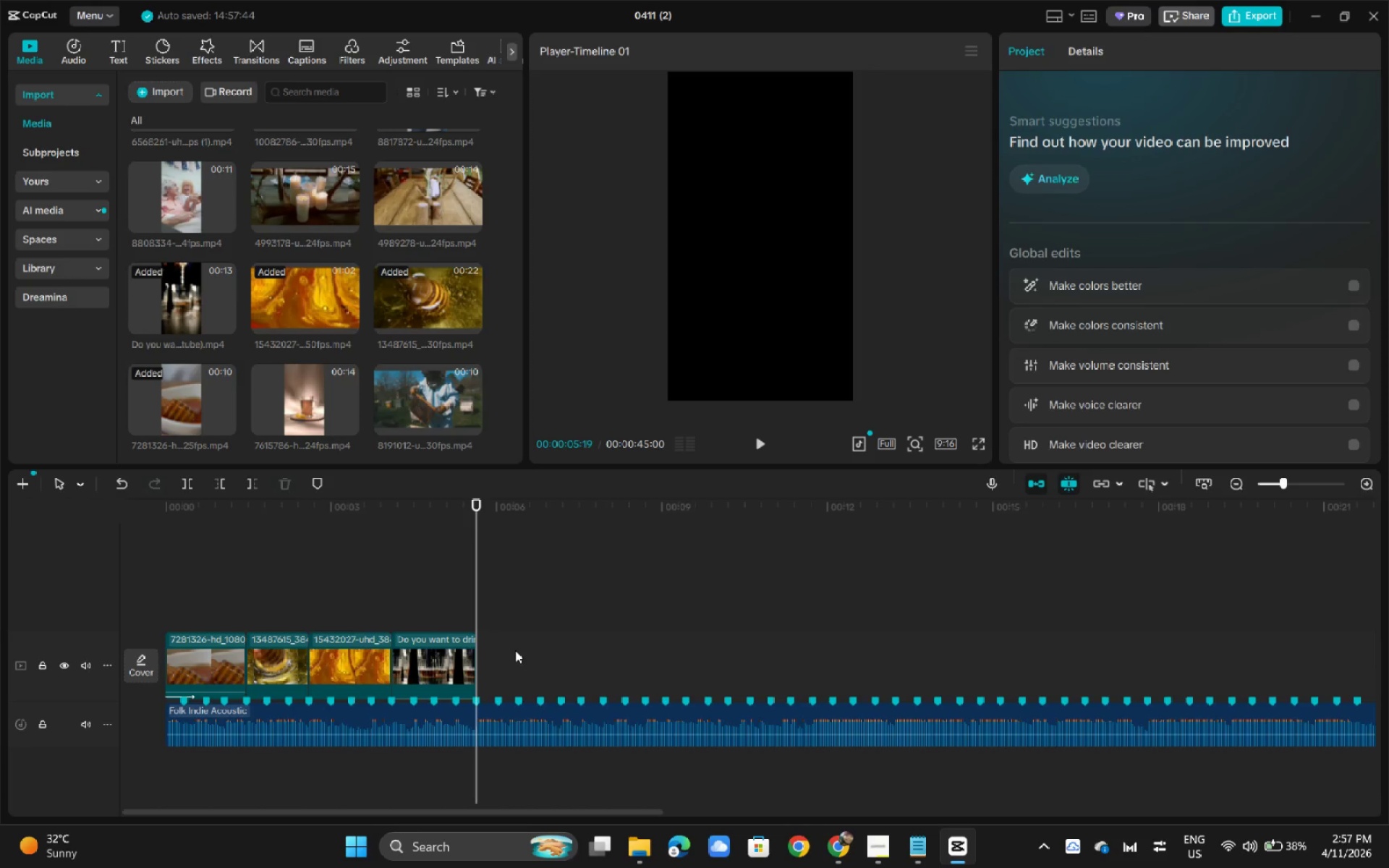 
left_click_drag(start_coordinate=[327, 513], to_coordinate=[152, 513])
 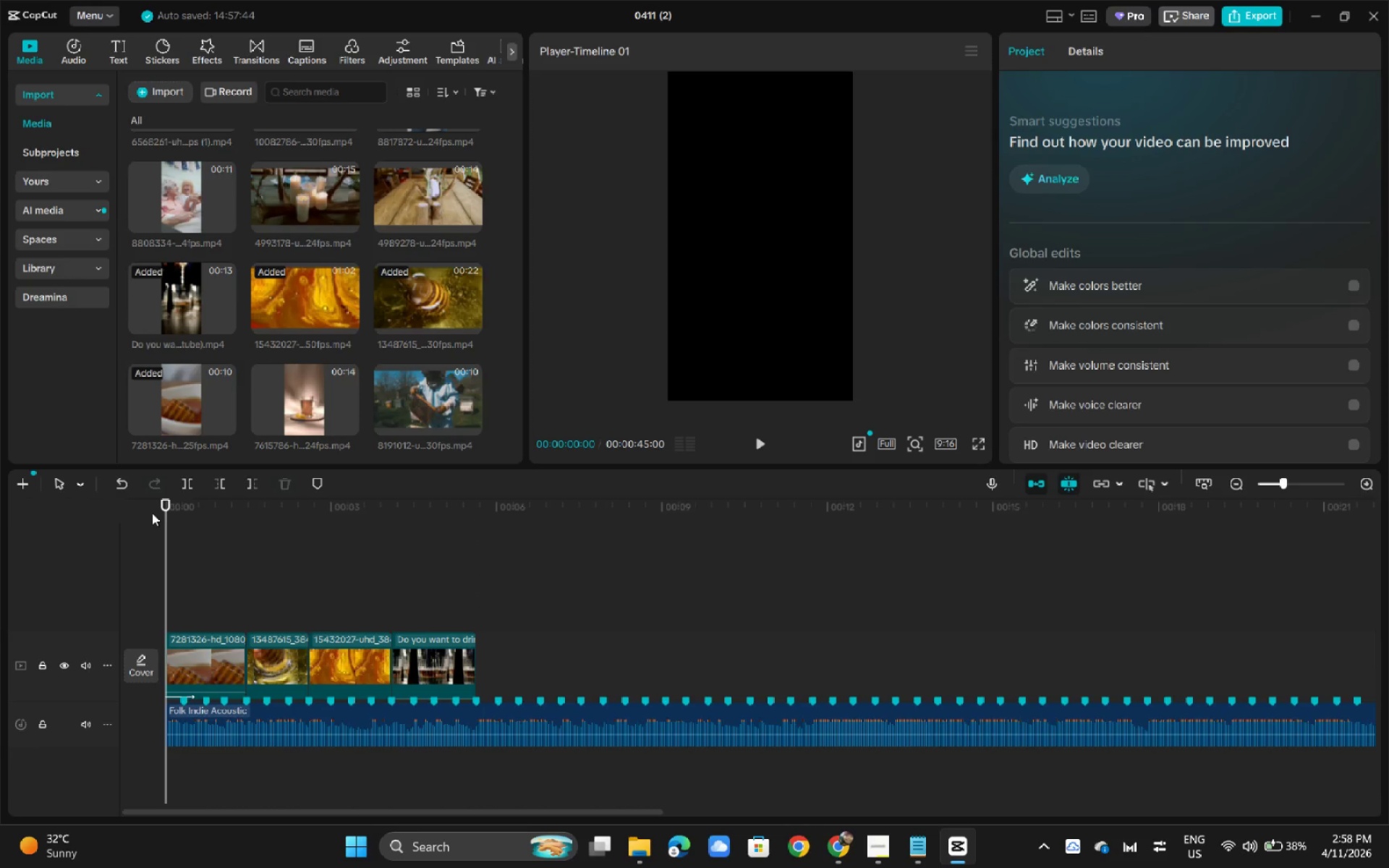 
key(Space)
 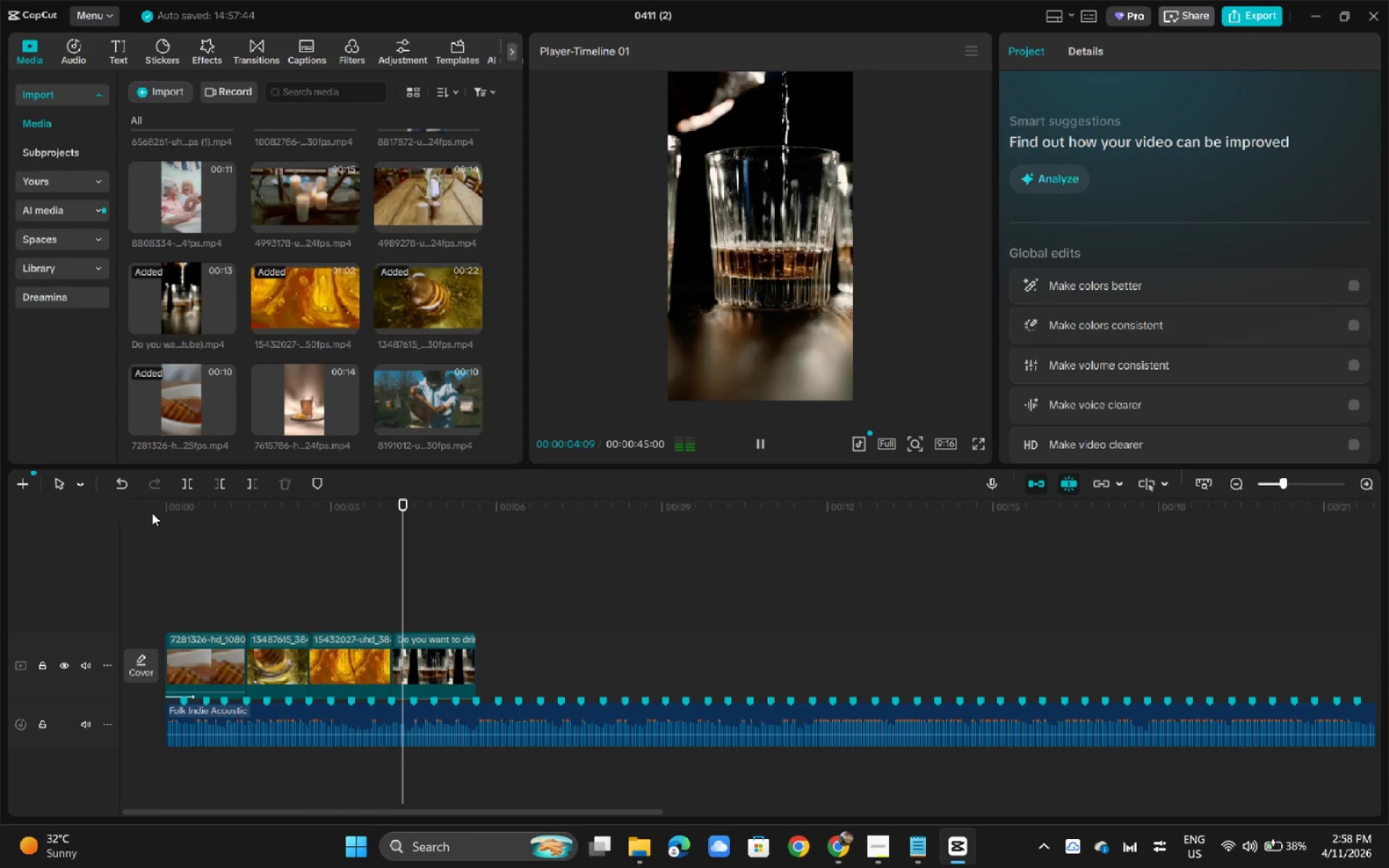 
wait(5.86)
 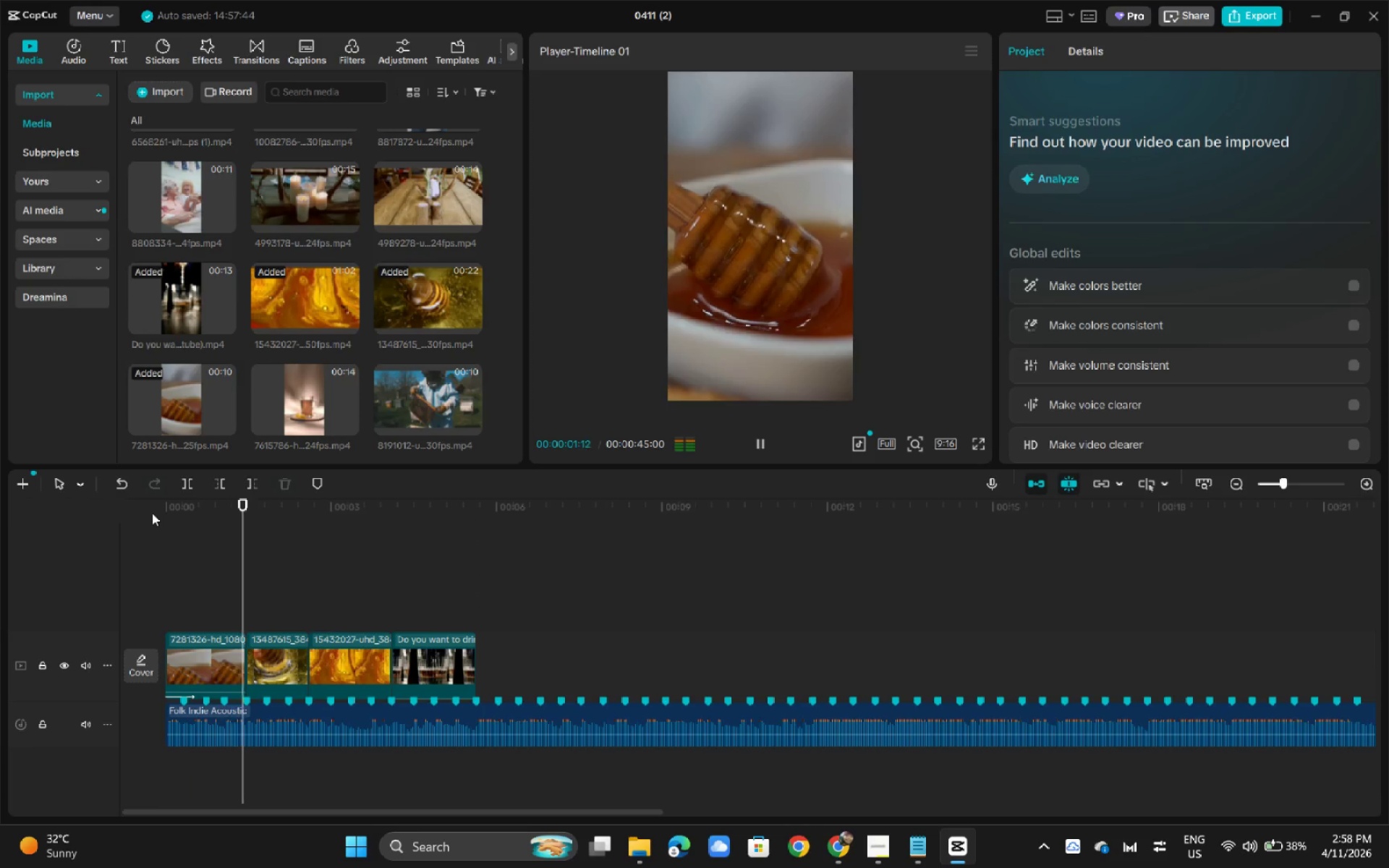 
key(Space)
 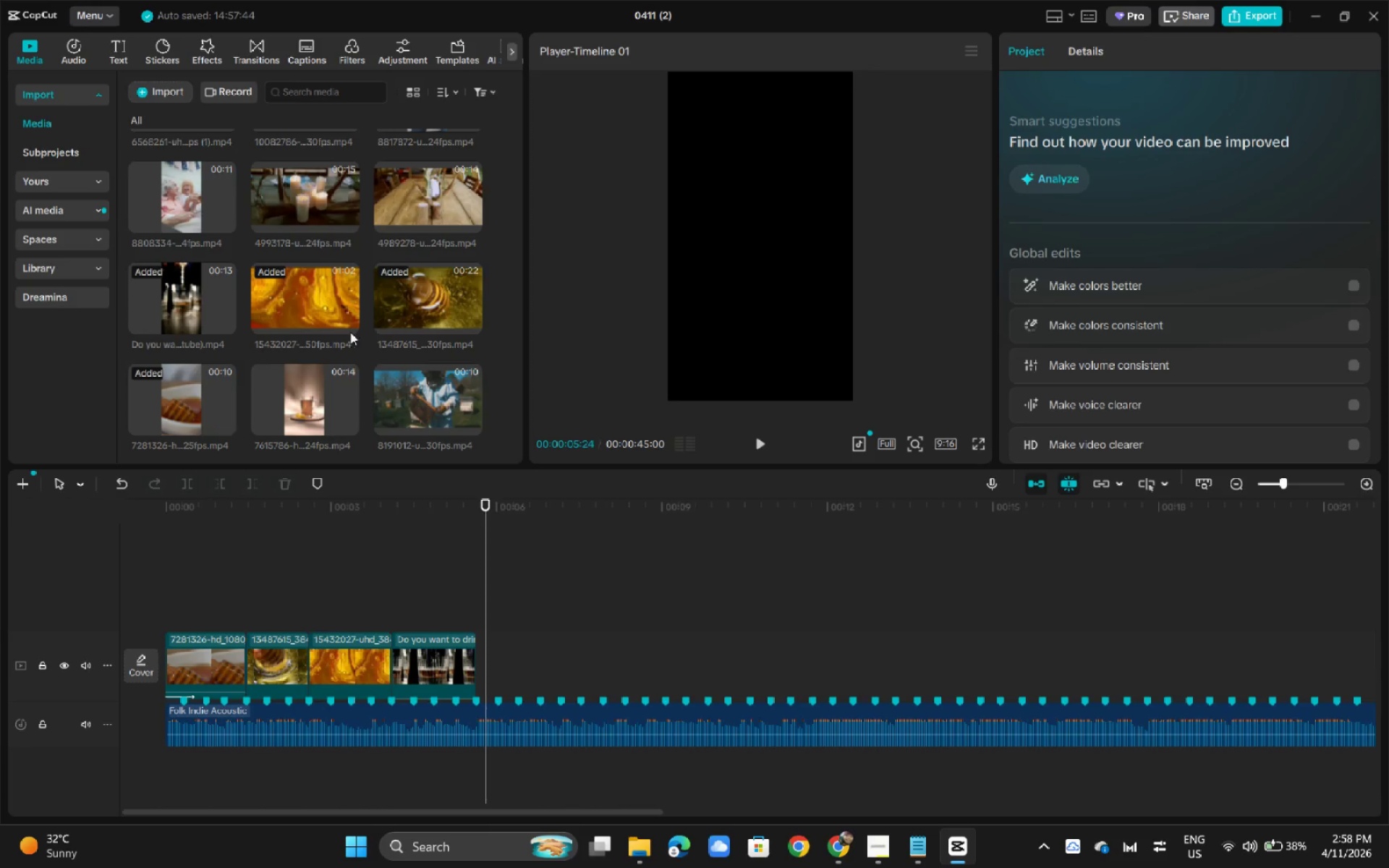 
left_click_drag(start_coordinate=[418, 215], to_coordinate=[501, 666])
 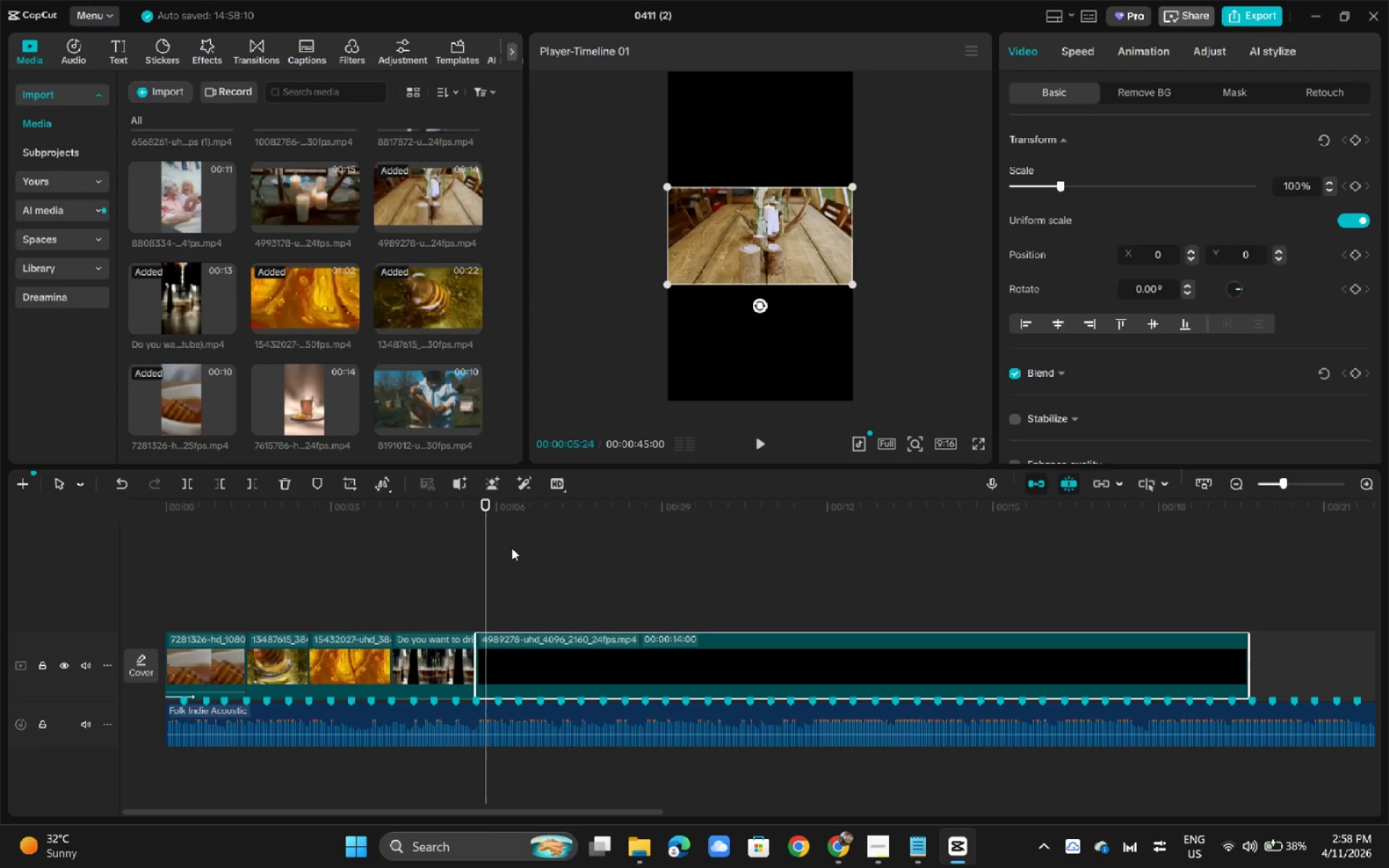 
key(Space)
 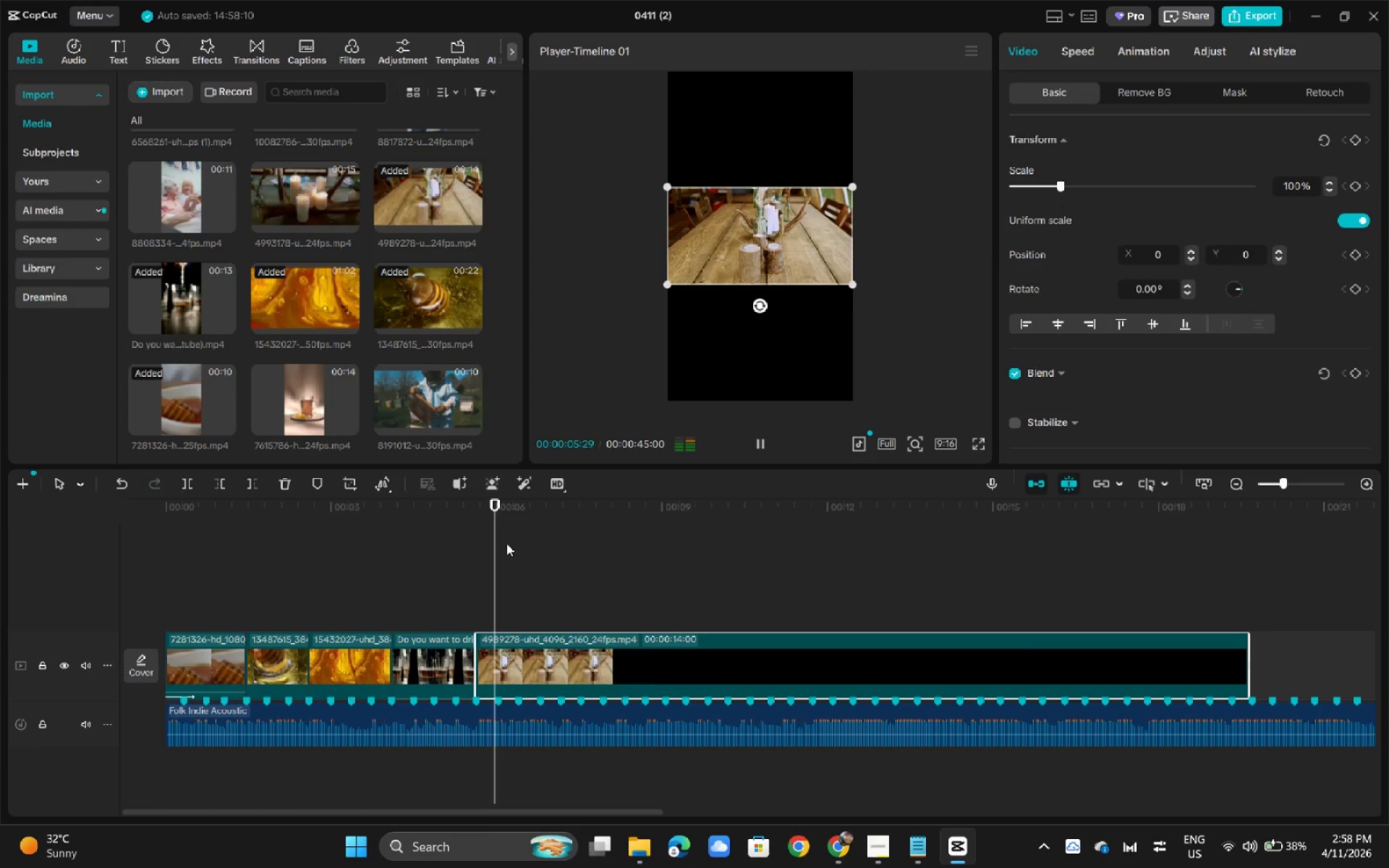 
key(Space)
 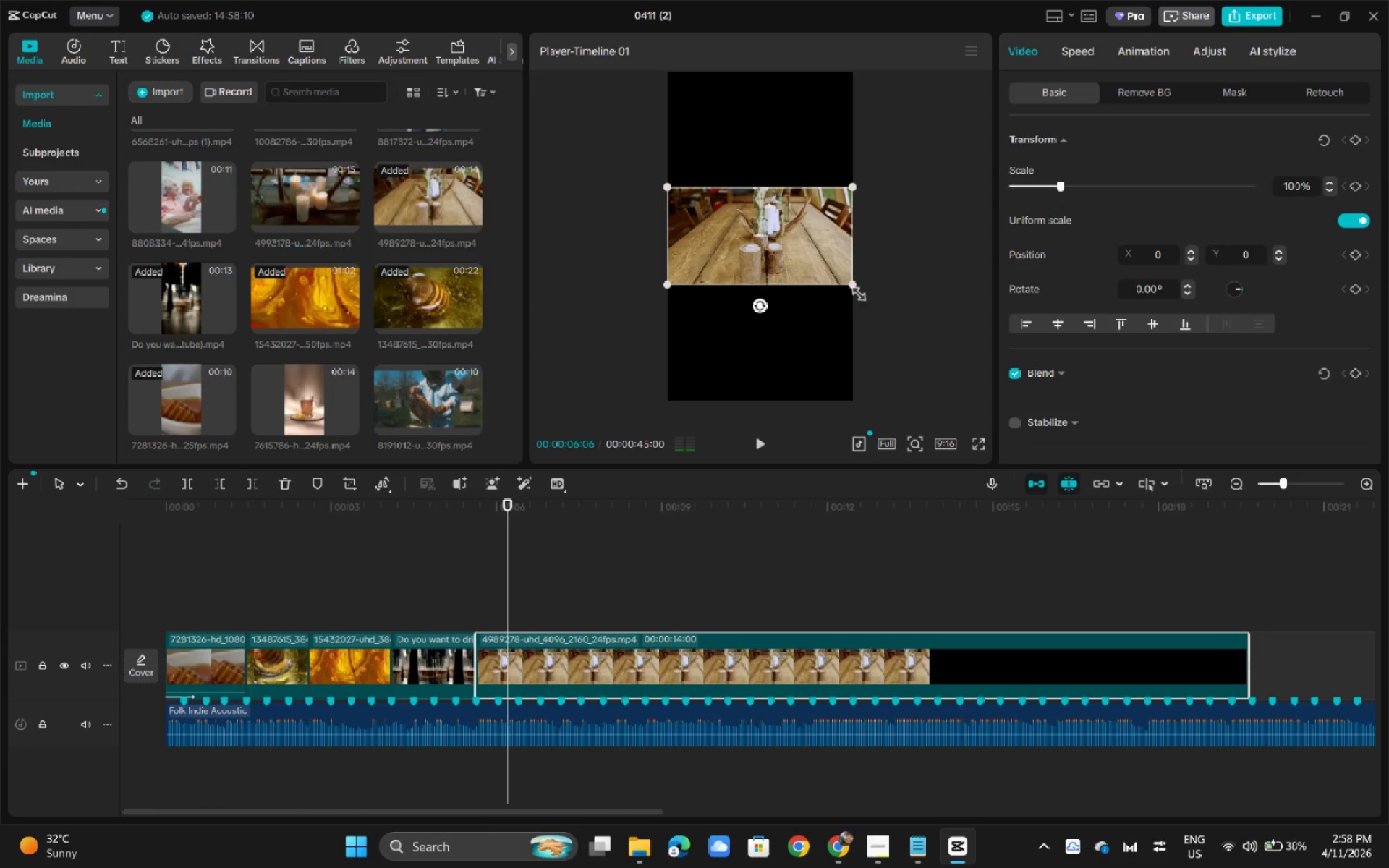 
left_click_drag(start_coordinate=[848, 289], to_coordinate=[1155, 491])
 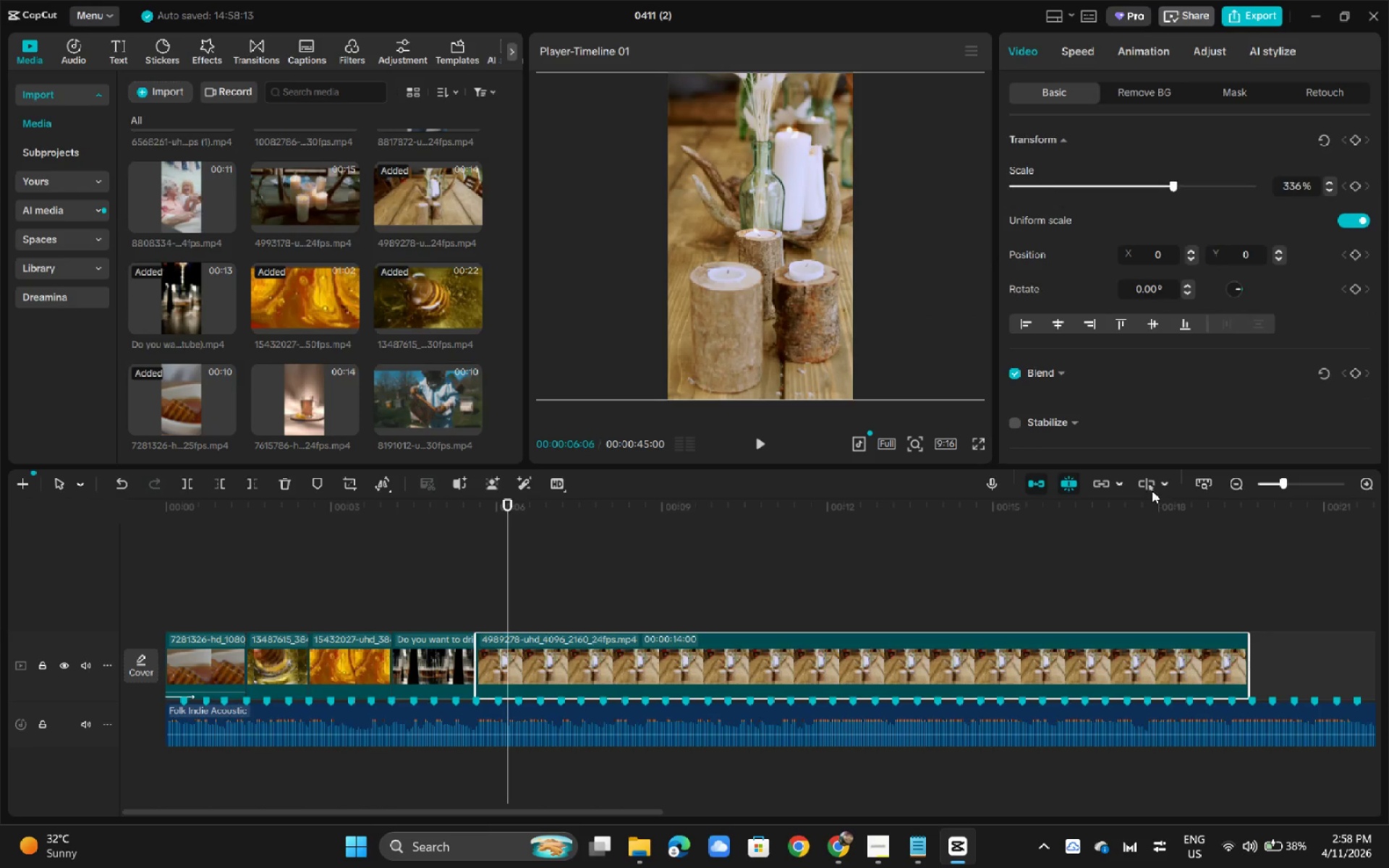 
key(Space)
 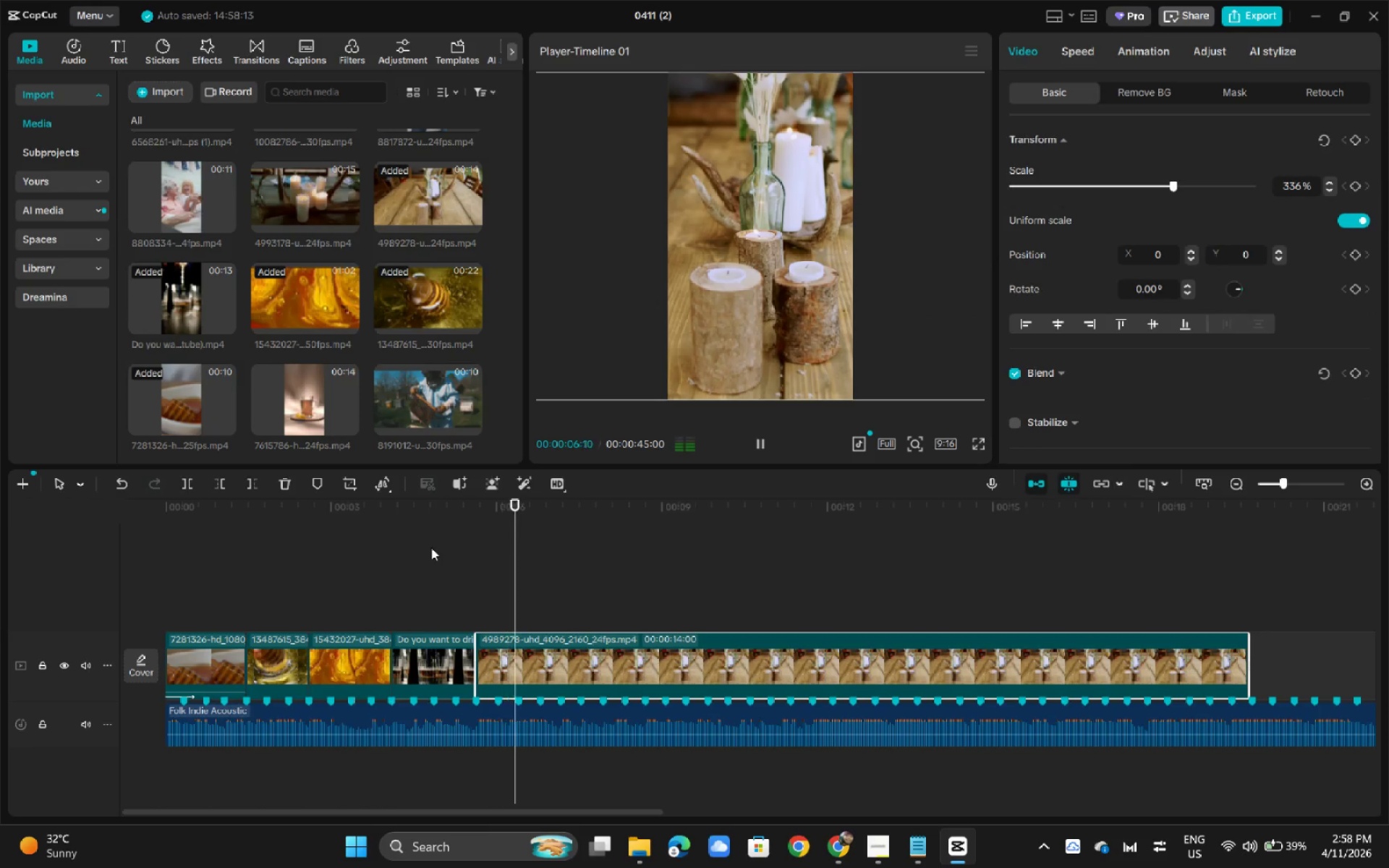 
key(Space)
 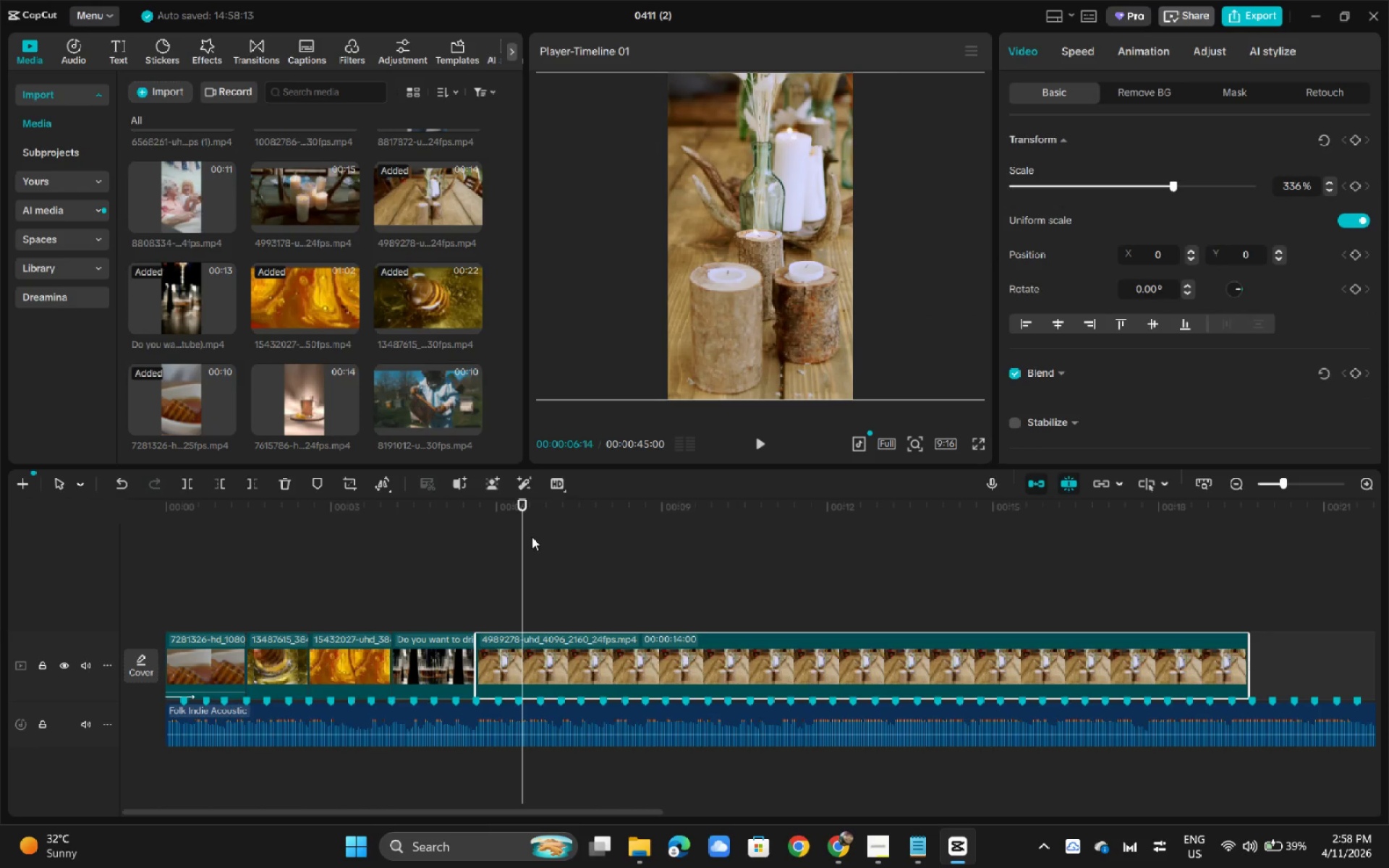 
key(Space)
 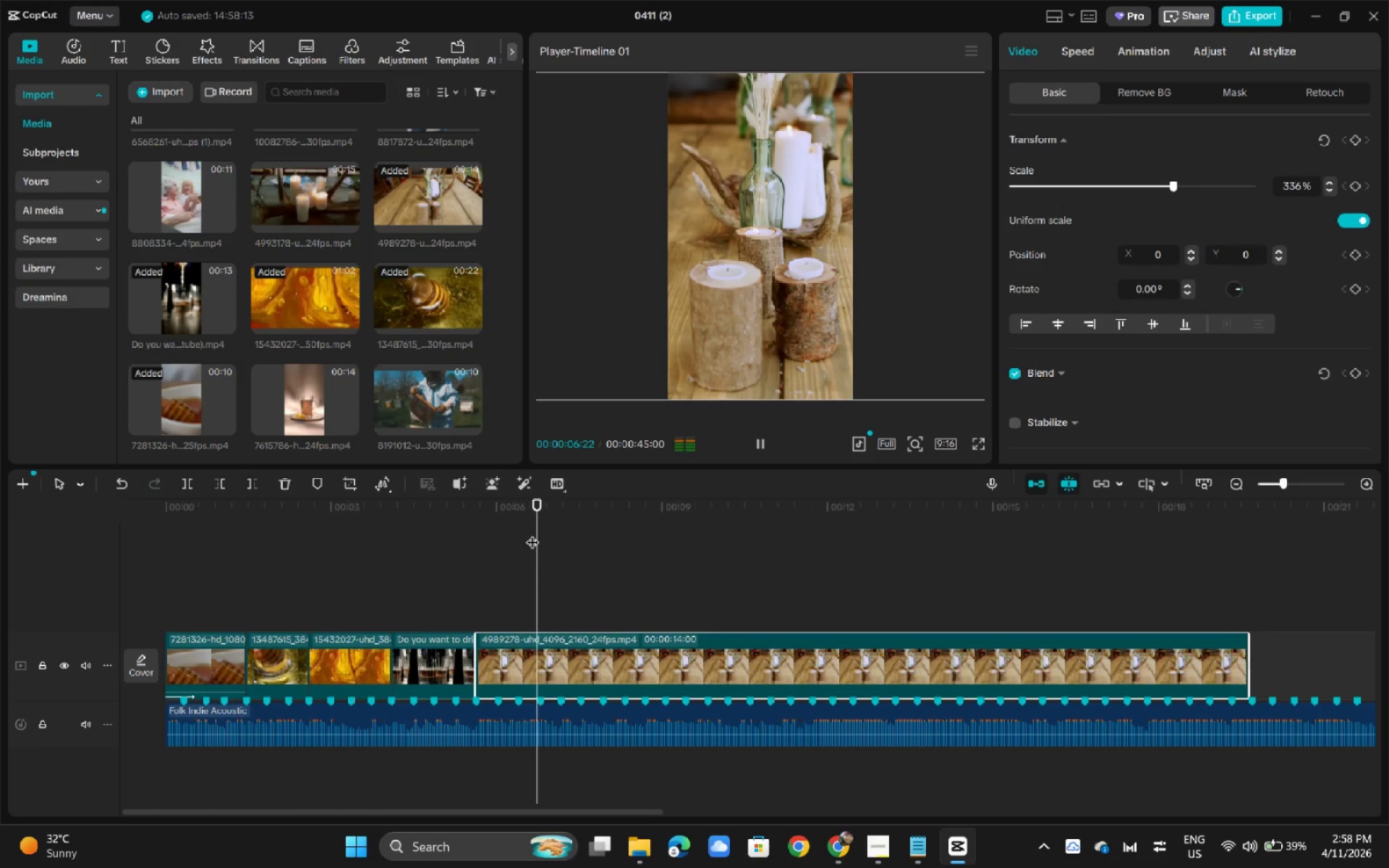 
key(Space)
 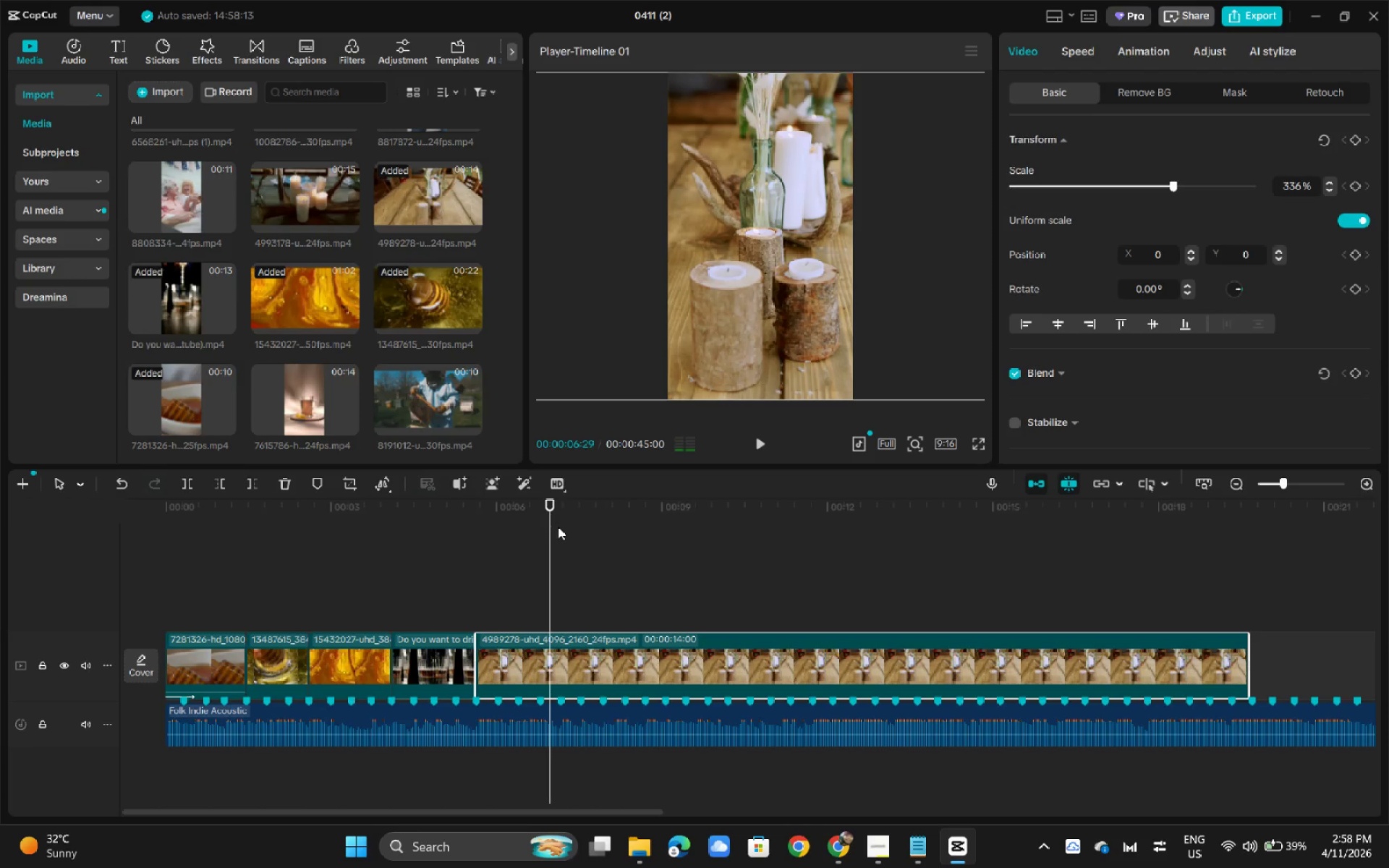 
left_click_drag(start_coordinate=[558, 527], to_coordinate=[564, 526])
 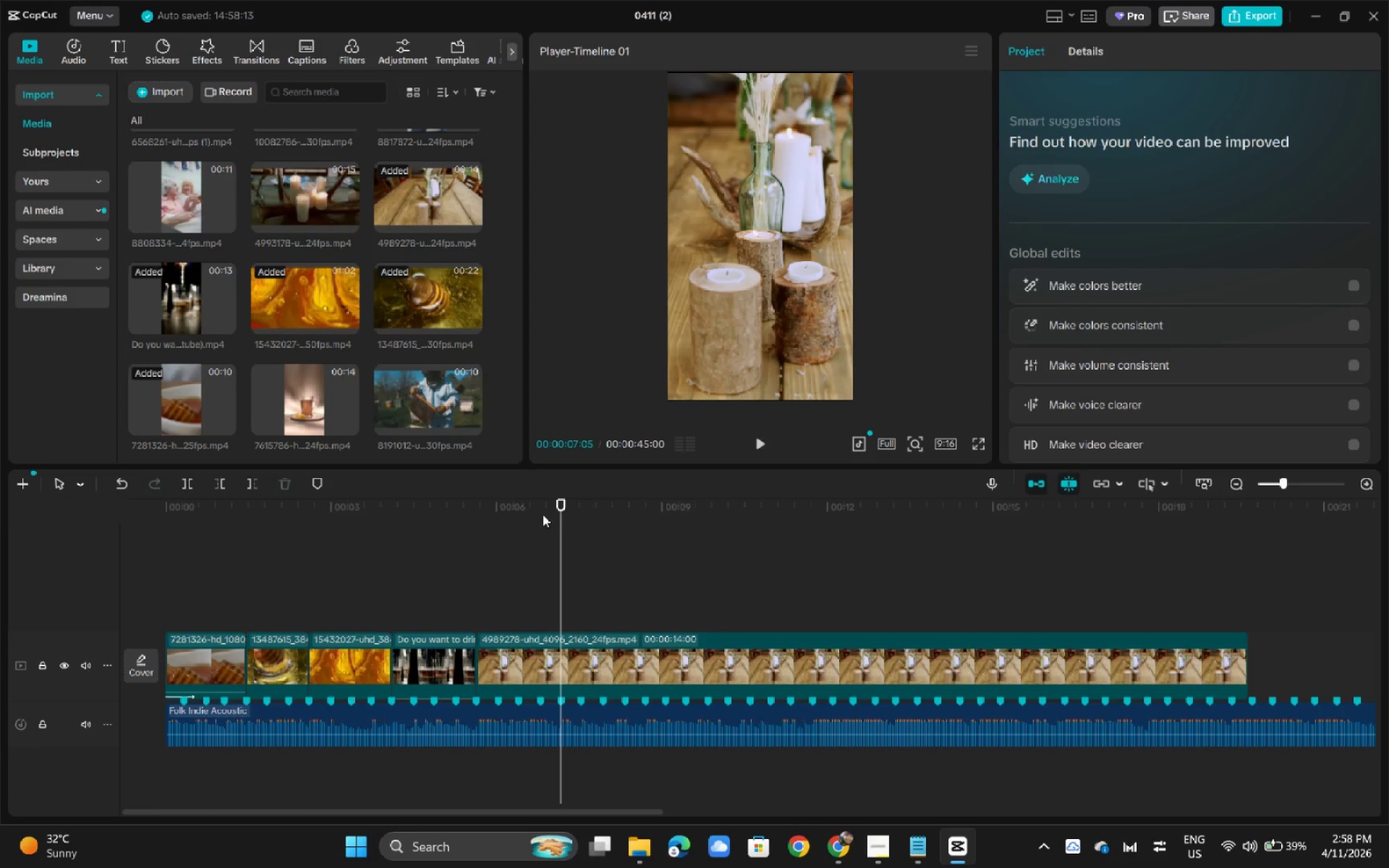 
key(Space)
 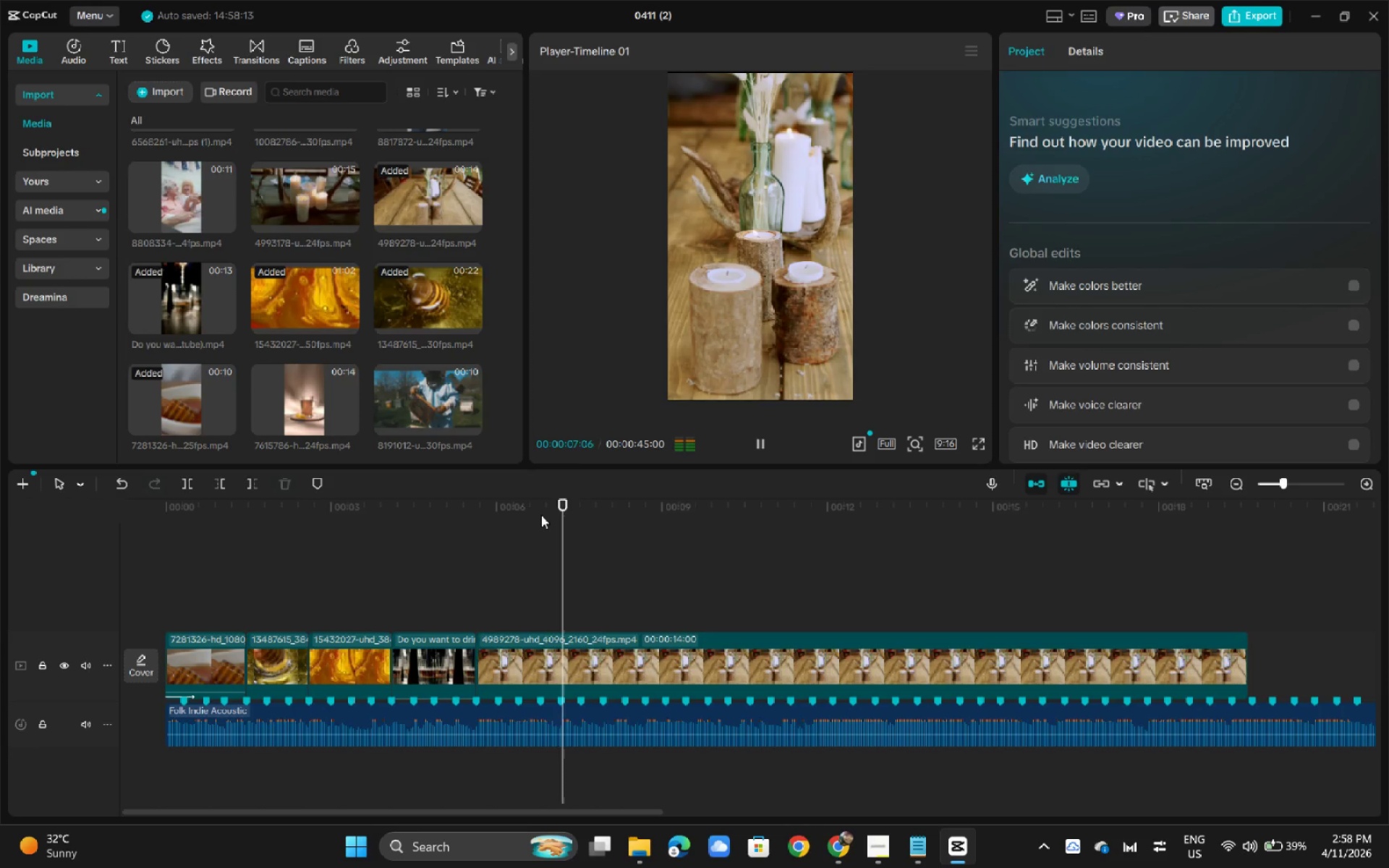 
left_click_drag(start_coordinate=[541, 515], to_coordinate=[524, 523])
 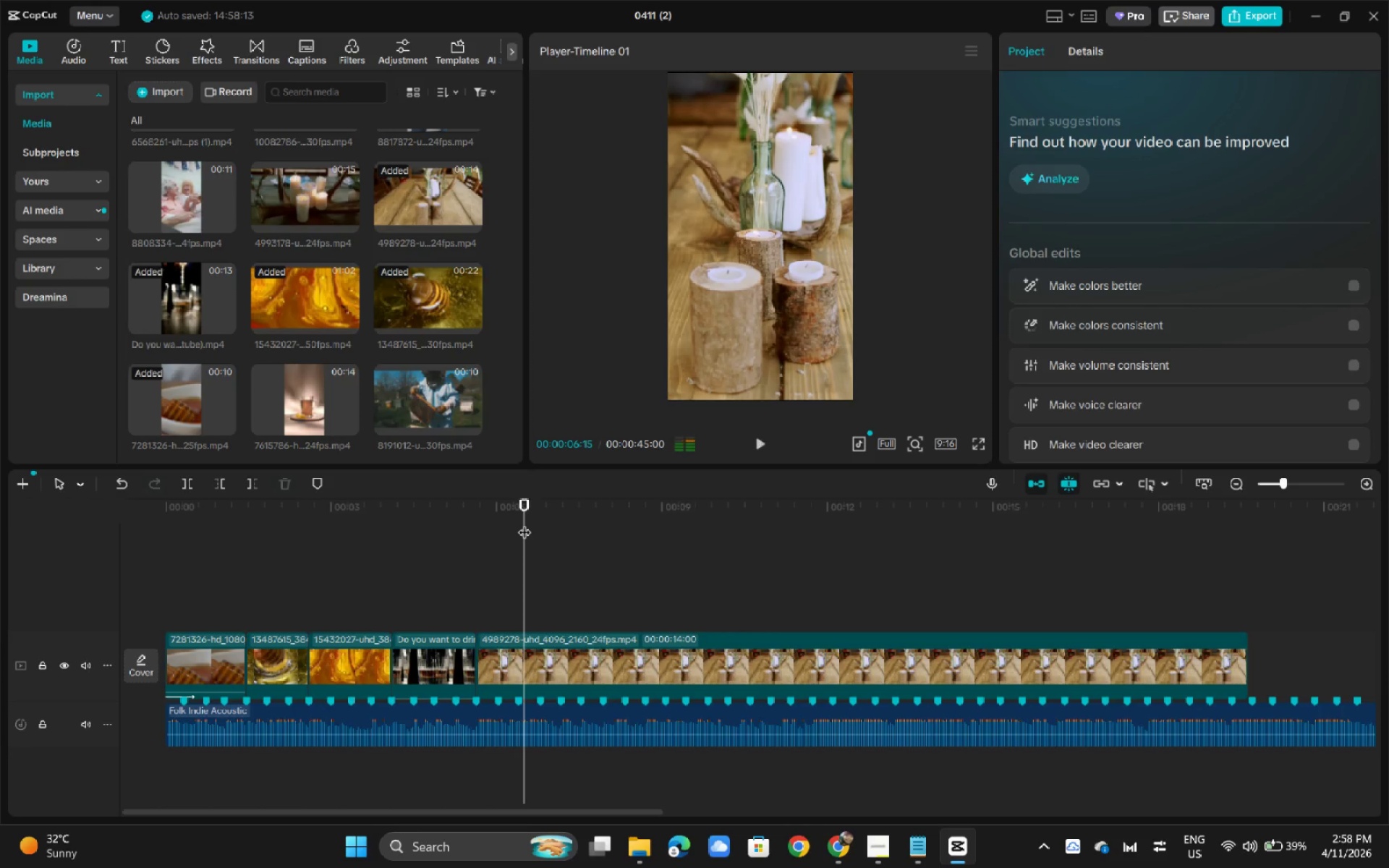 
key(Space)
 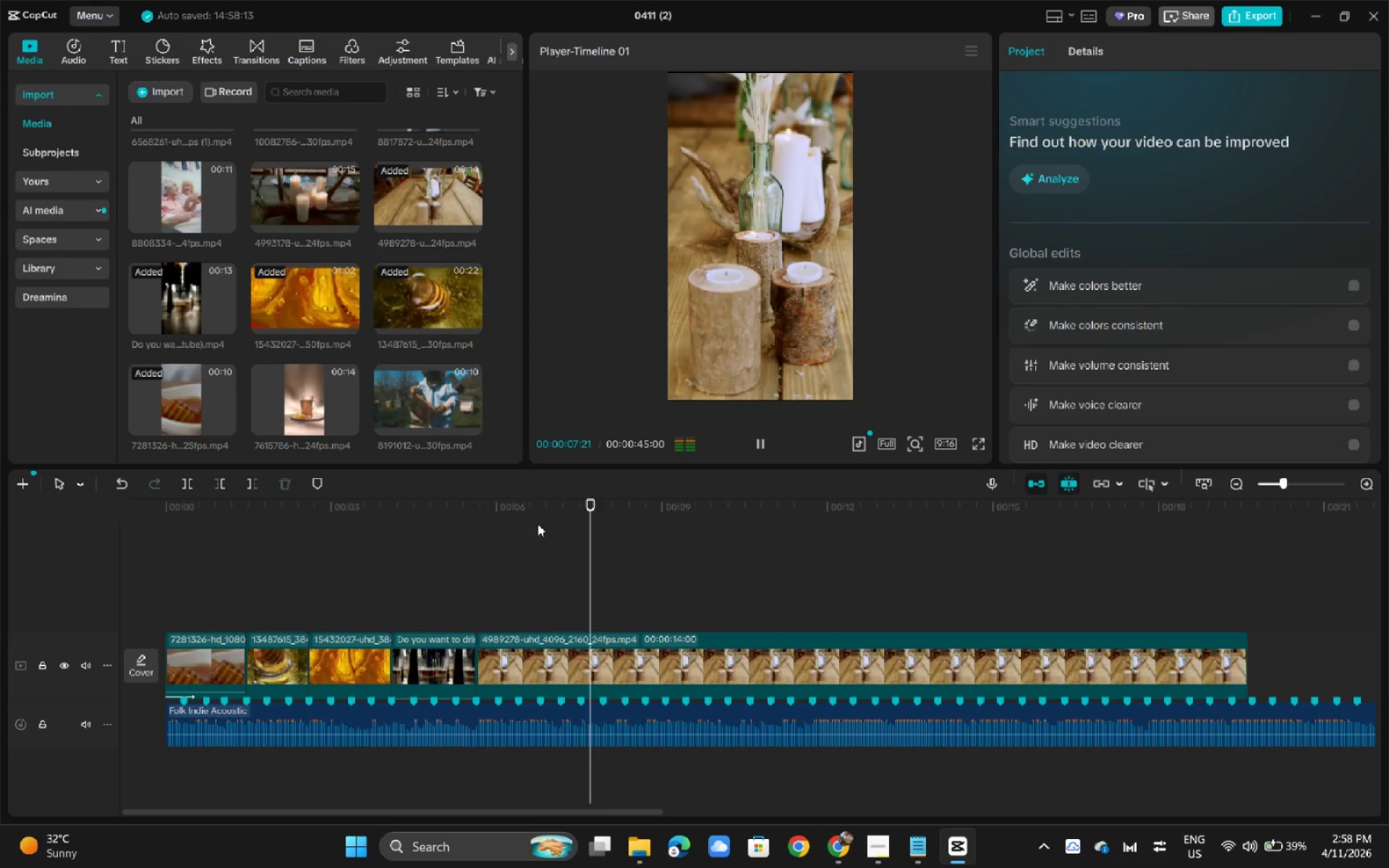 
left_click_drag(start_coordinate=[558, 526], to_coordinate=[546, 528])
 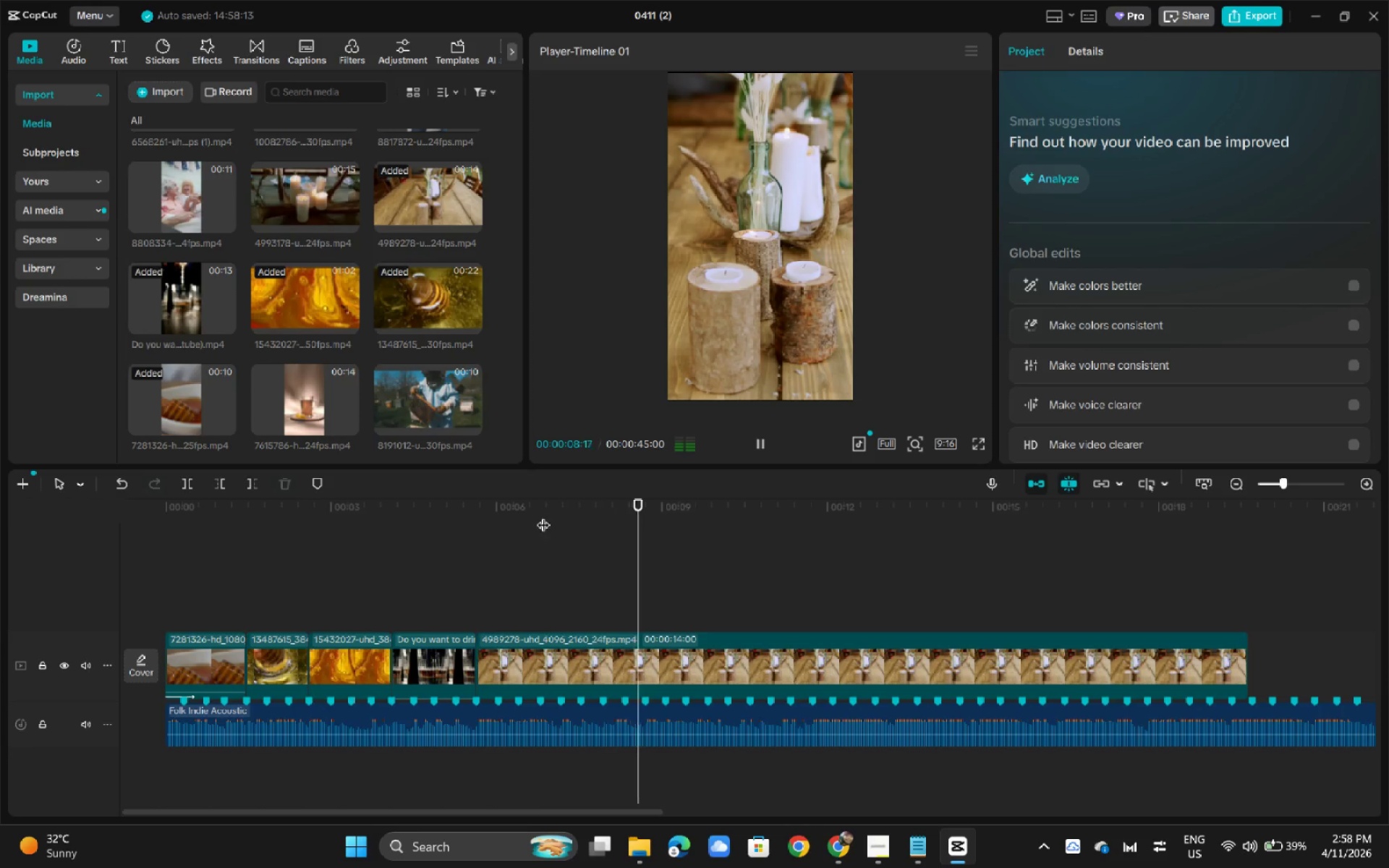 
left_click_drag(start_coordinate=[544, 516], to_coordinate=[506, 517])
 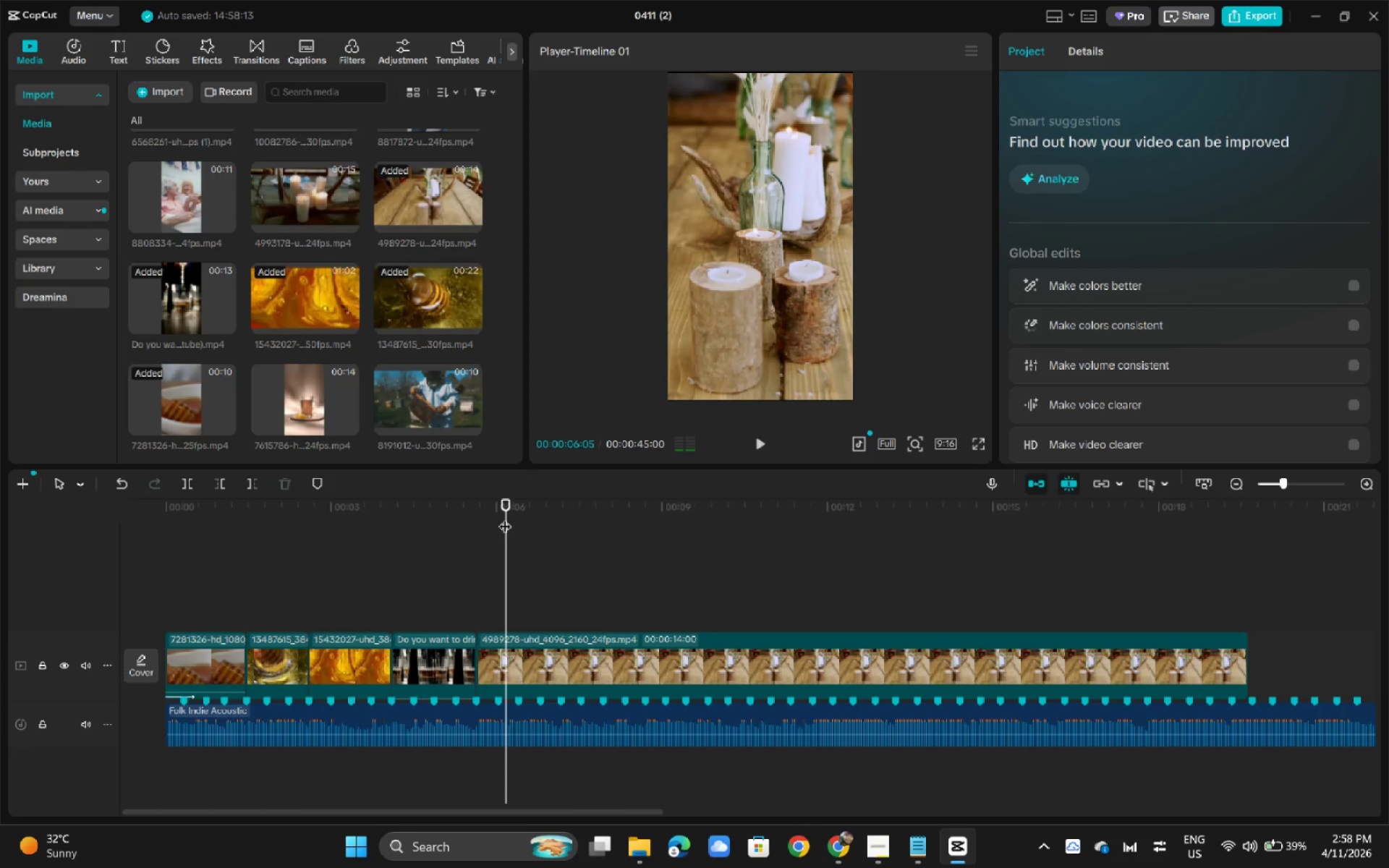 
key(Space)
 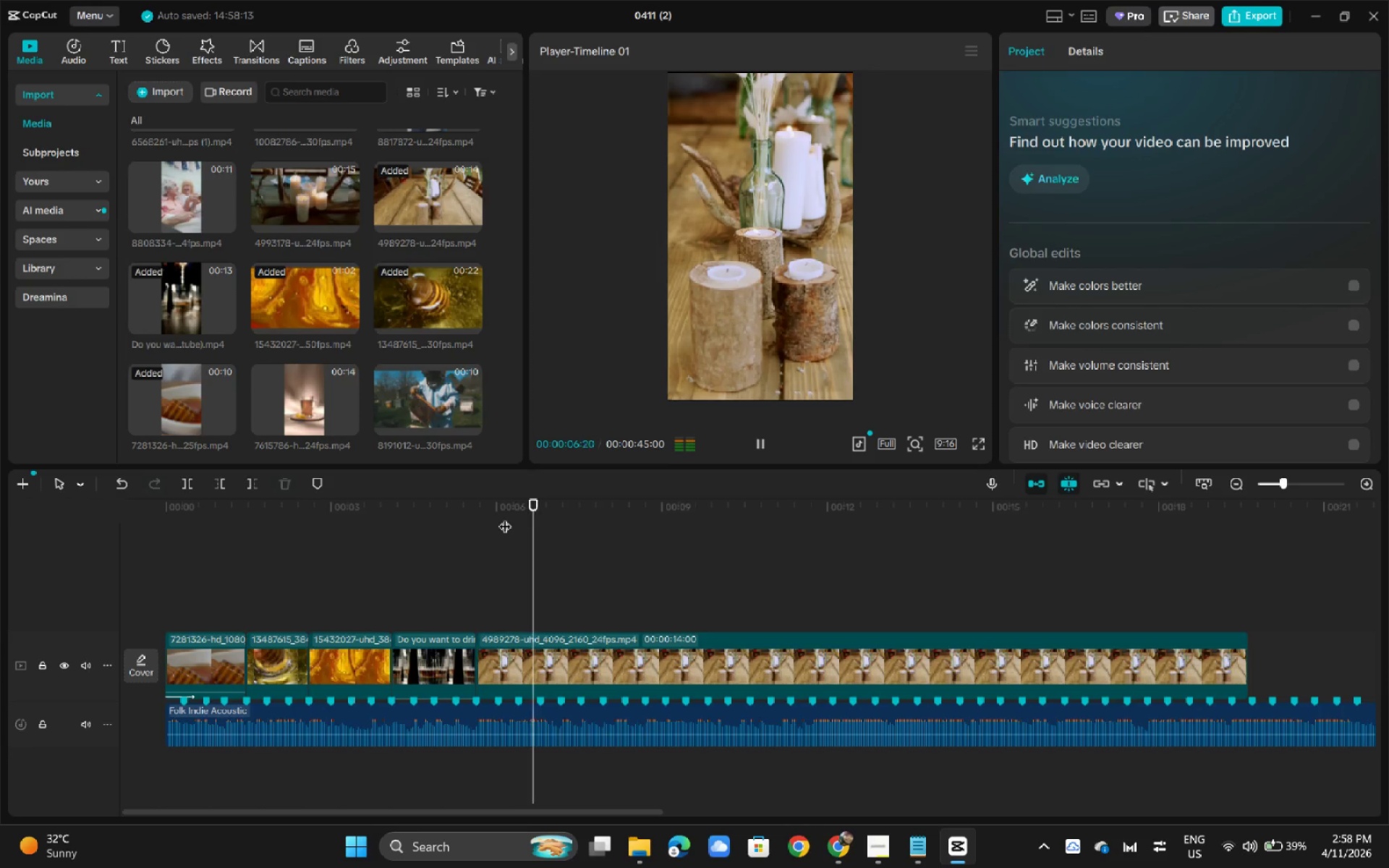 
key(Space)
 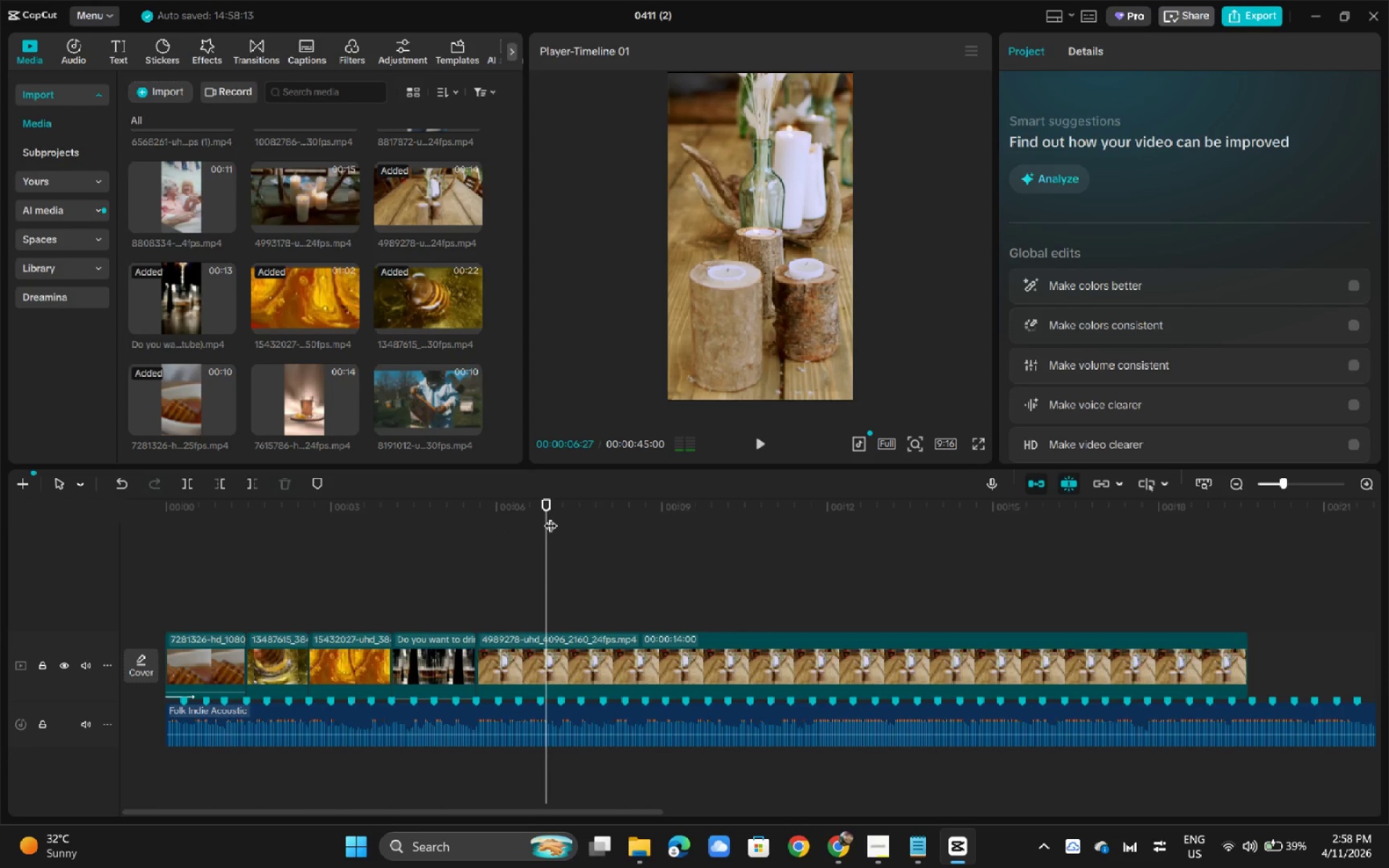 
left_click_drag(start_coordinate=[551, 516], to_coordinate=[539, 519])
 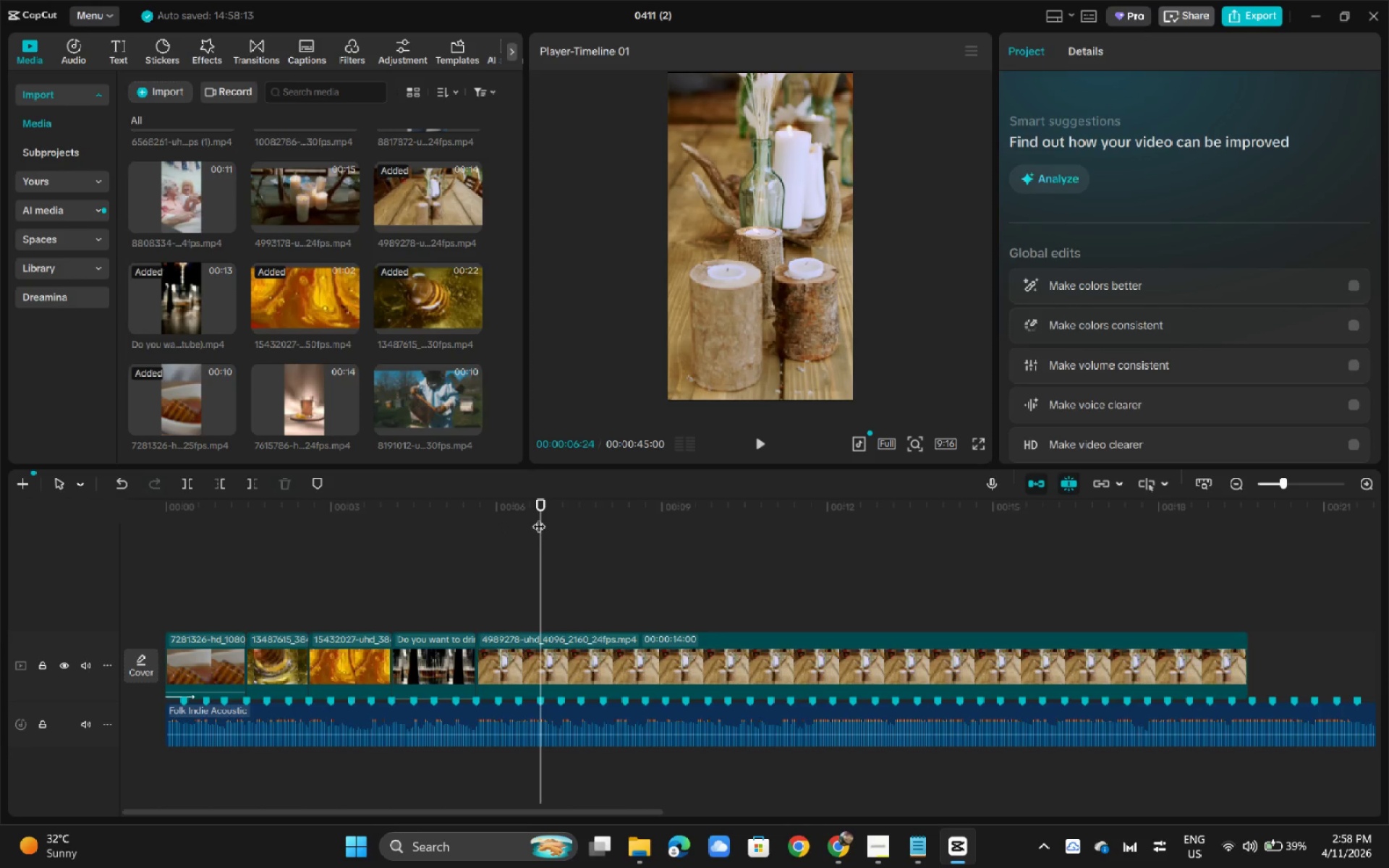 
key(Control+B)
 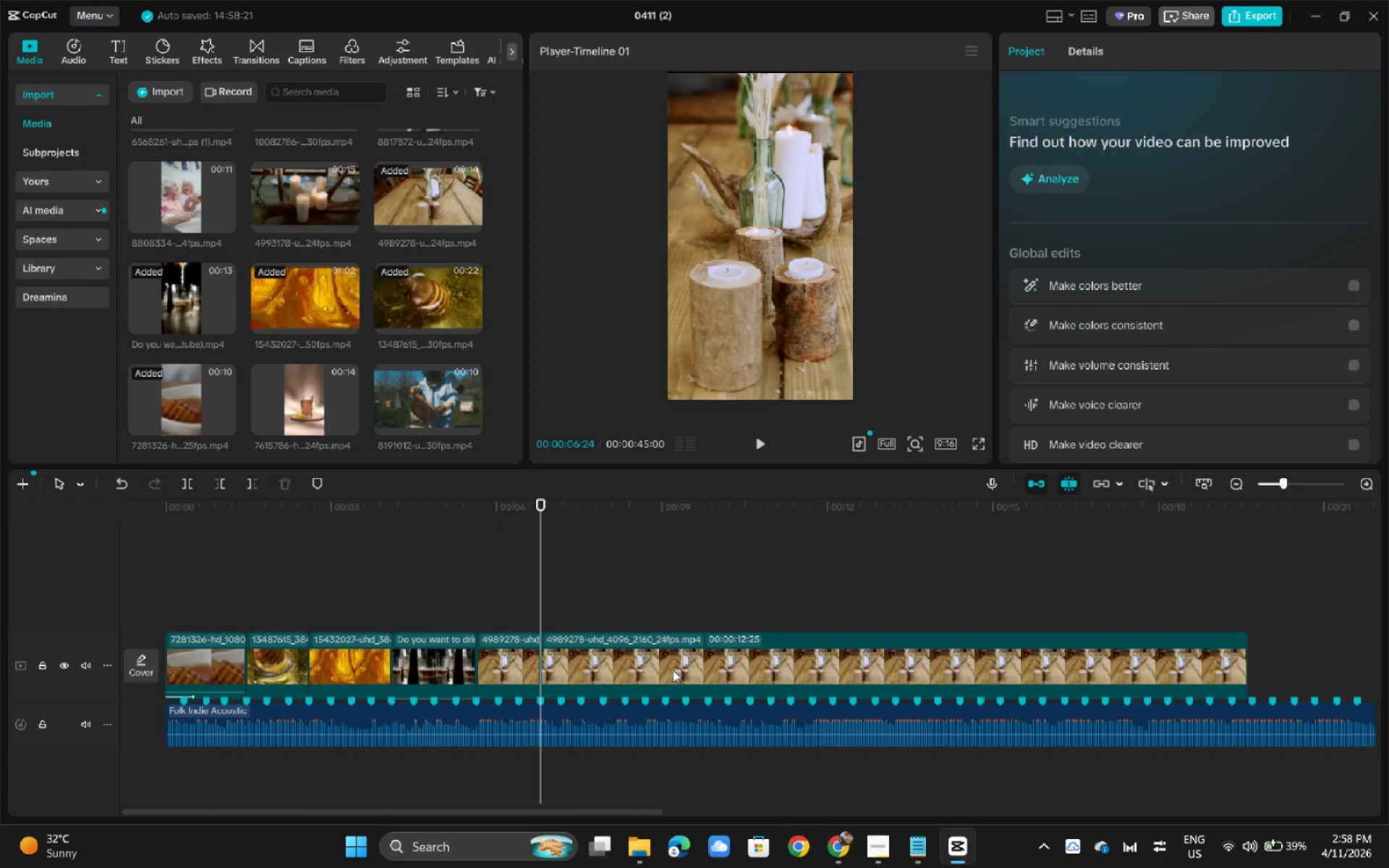 
left_click([673, 670])
 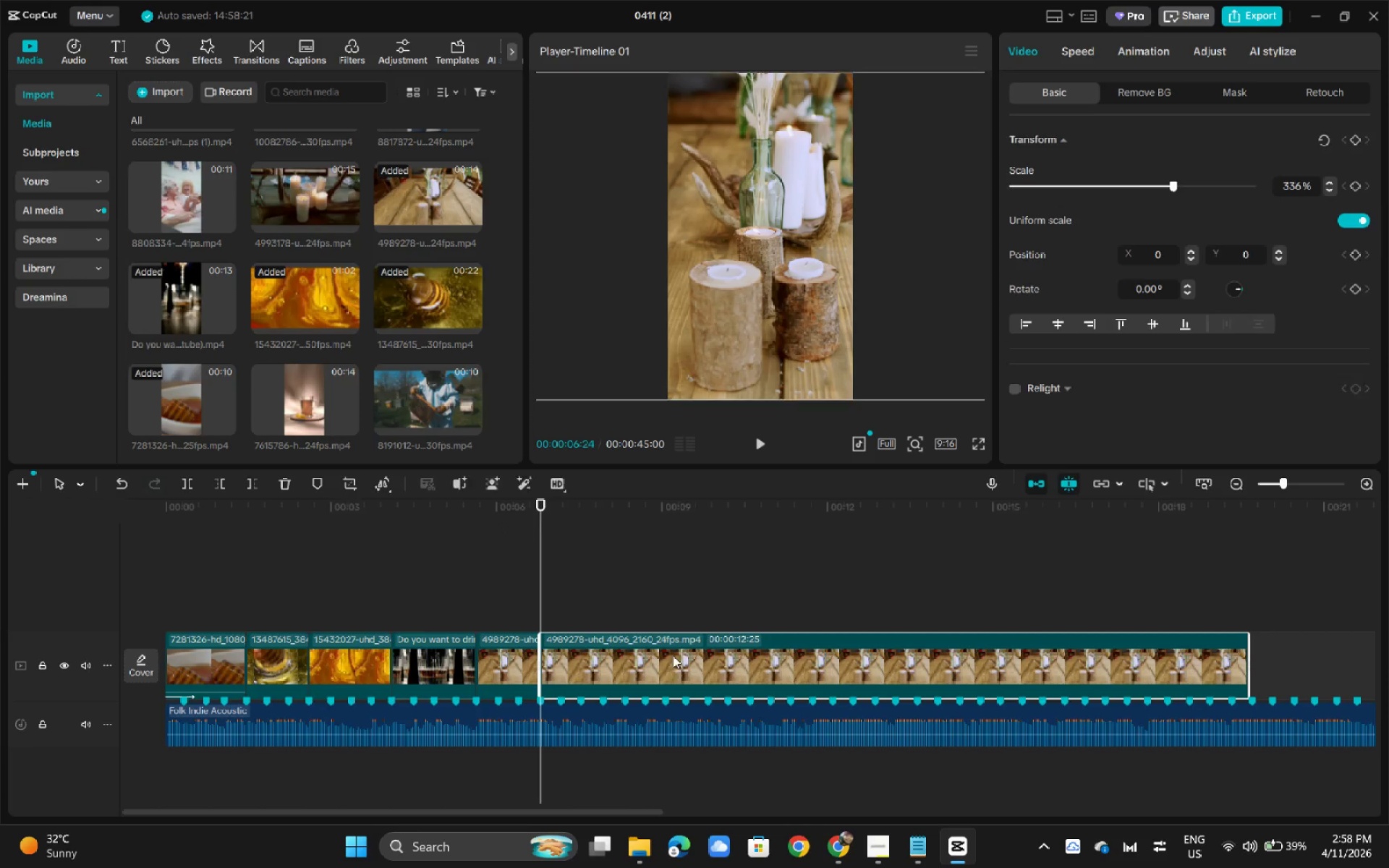 
key(Backspace)
 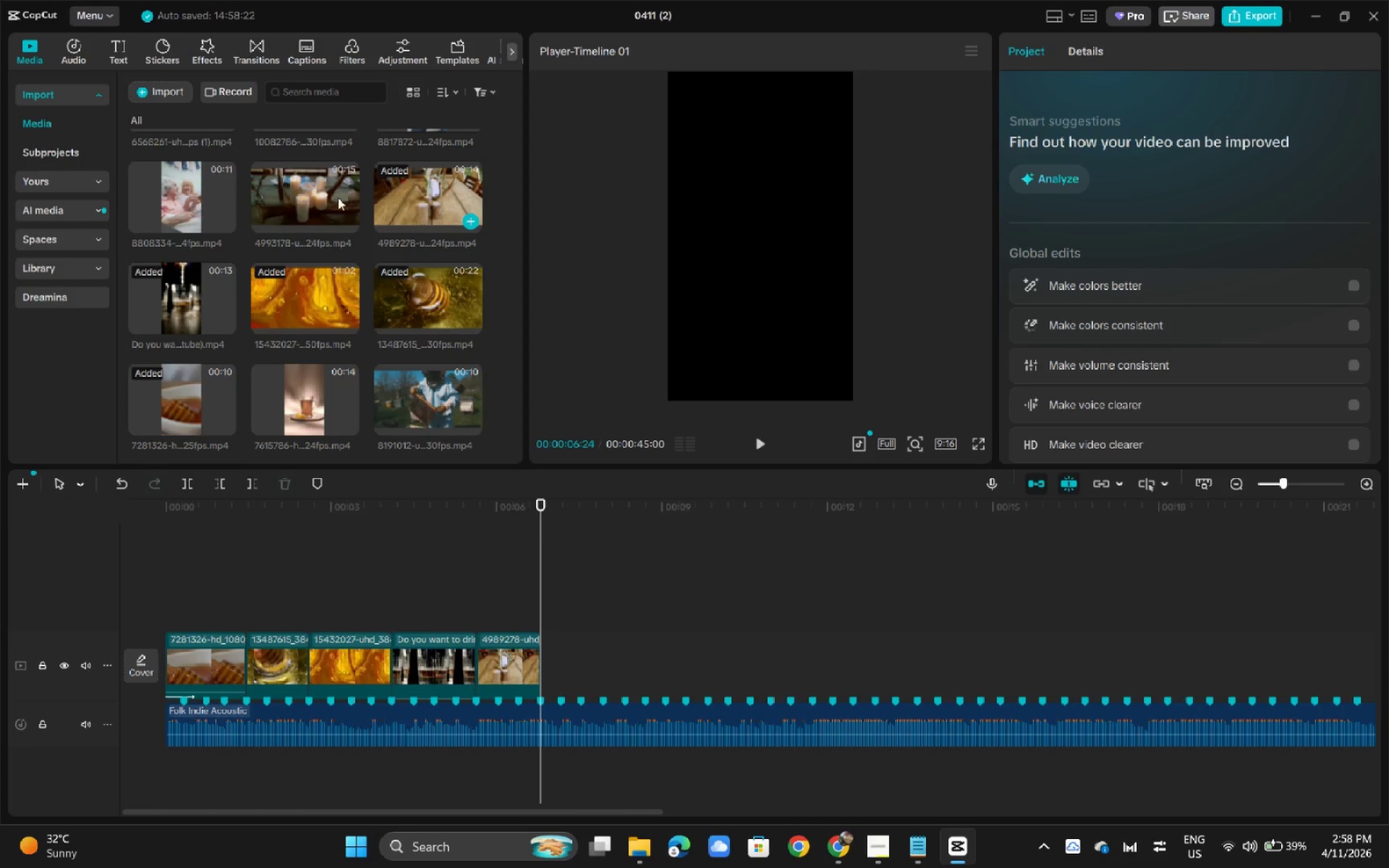 
left_click_drag(start_coordinate=[307, 195], to_coordinate=[563, 662])
 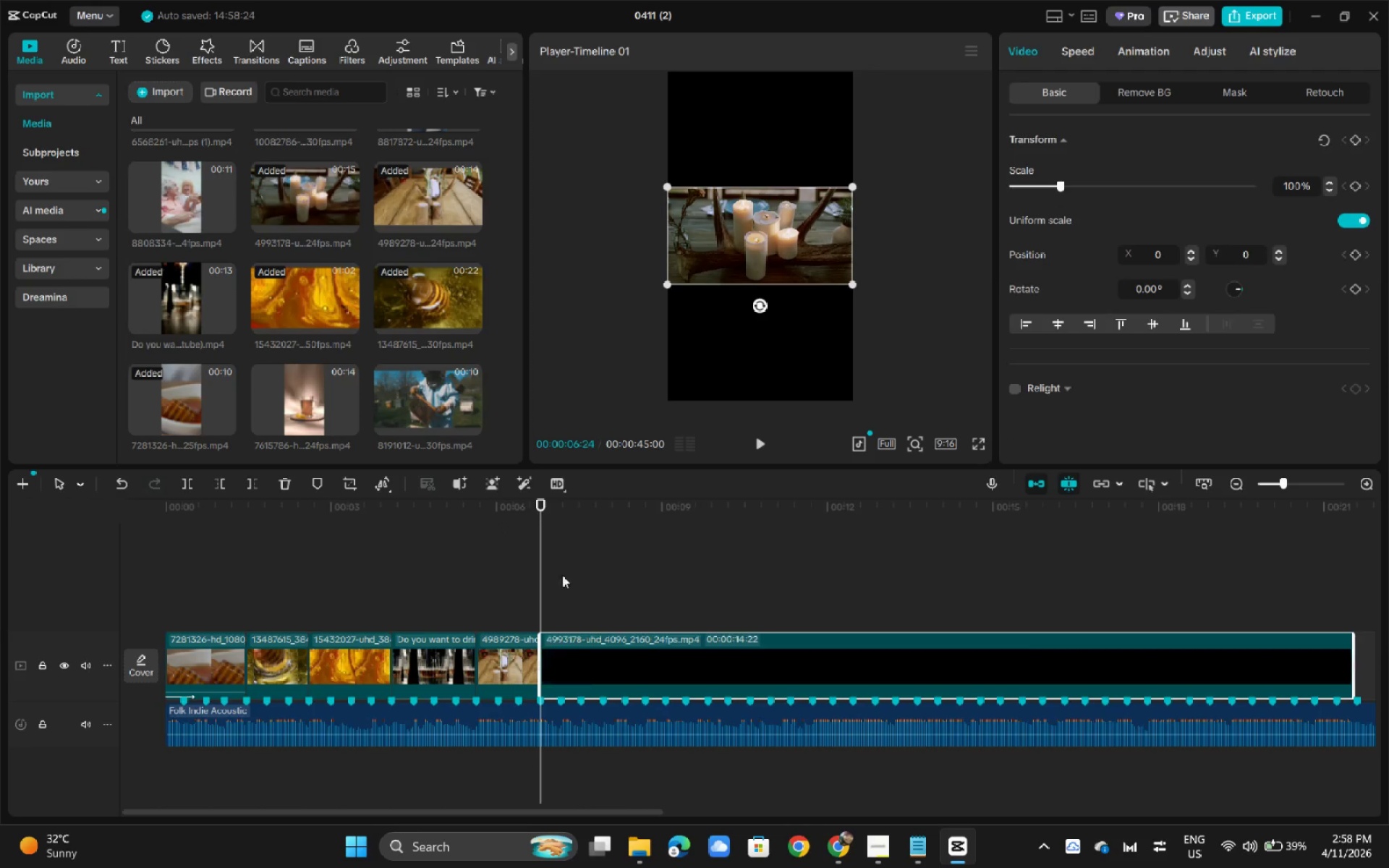 
key(Space)
 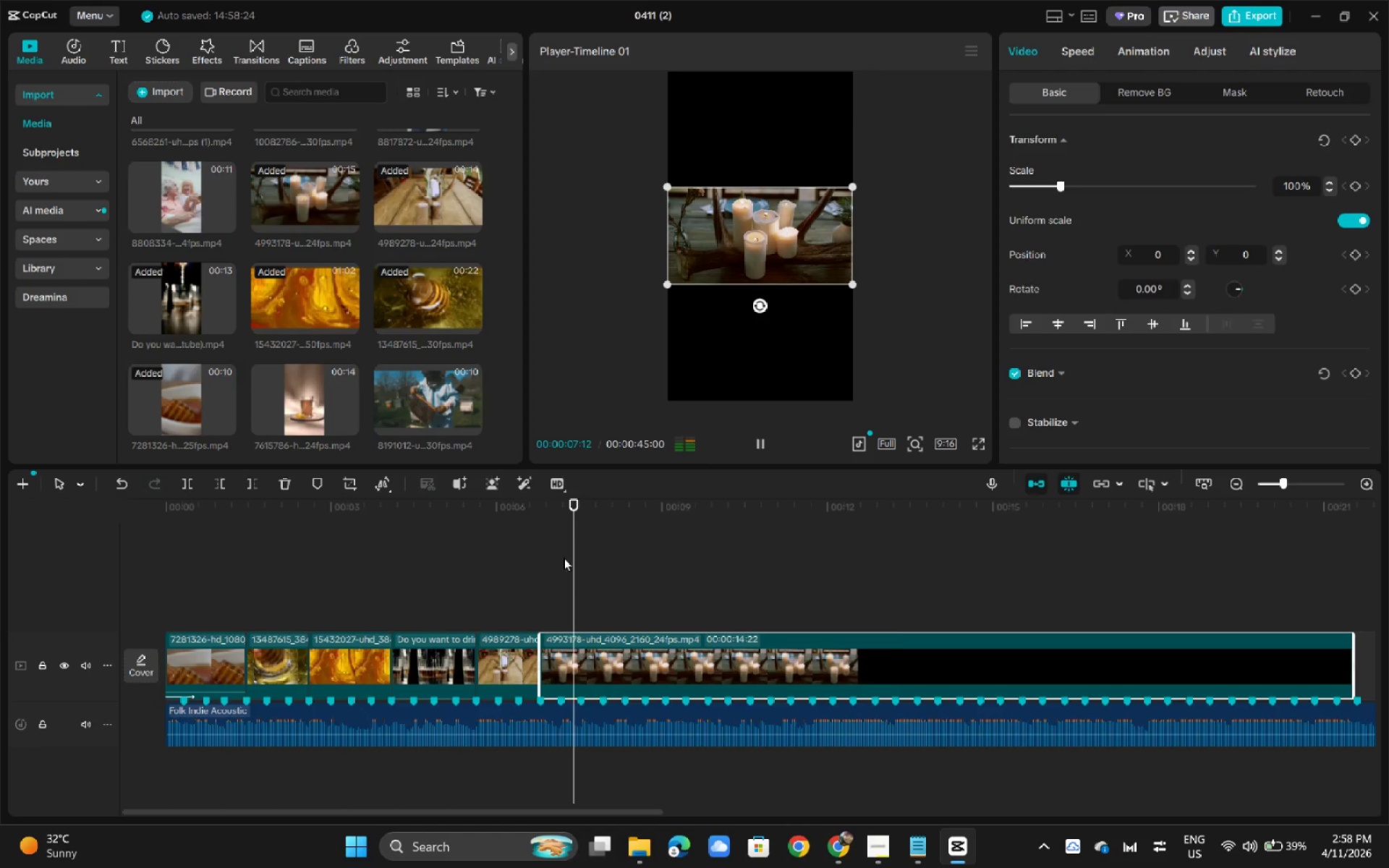 
key(Space)
 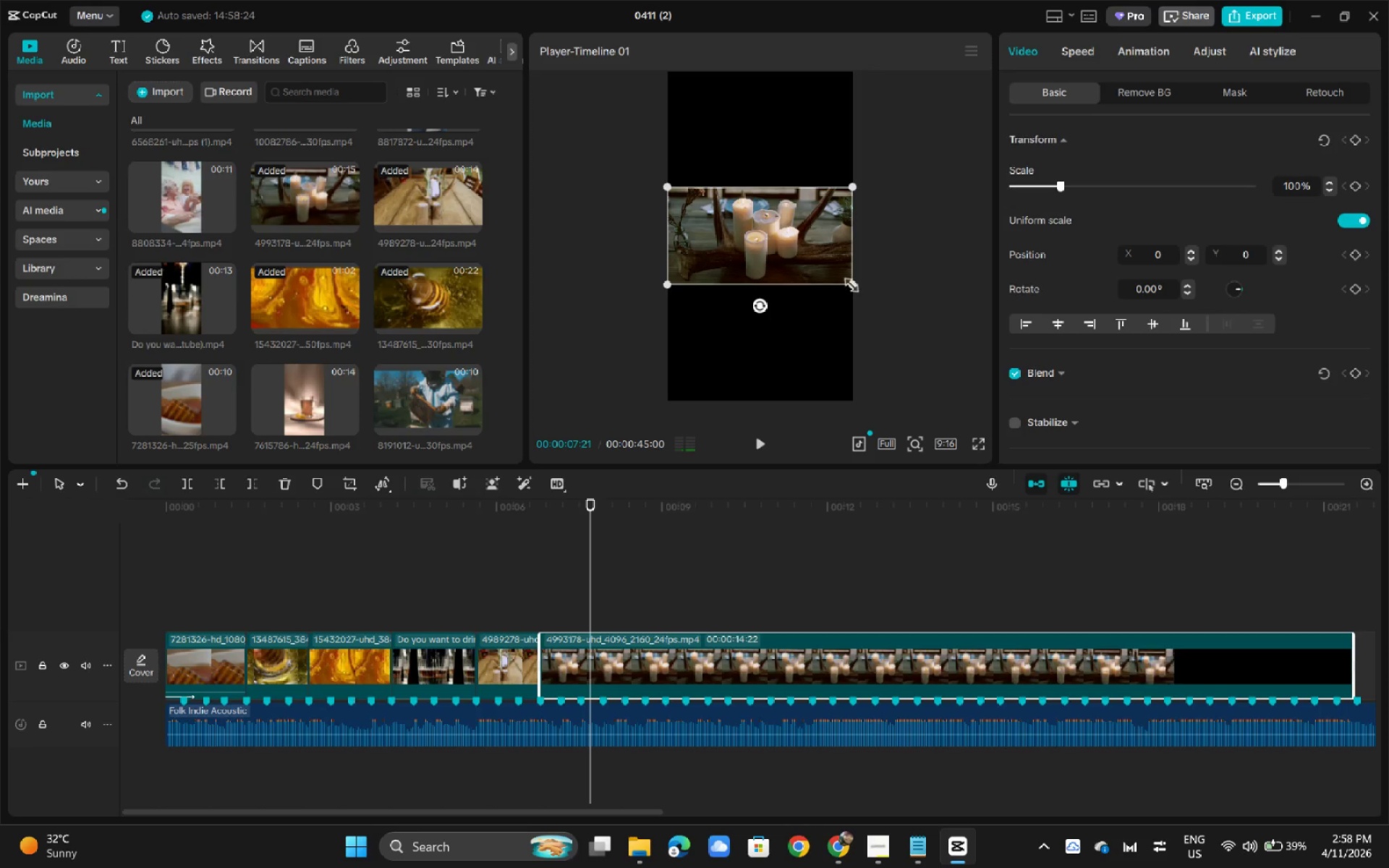 
left_click_drag(start_coordinate=[847, 282], to_coordinate=[1131, 499])
 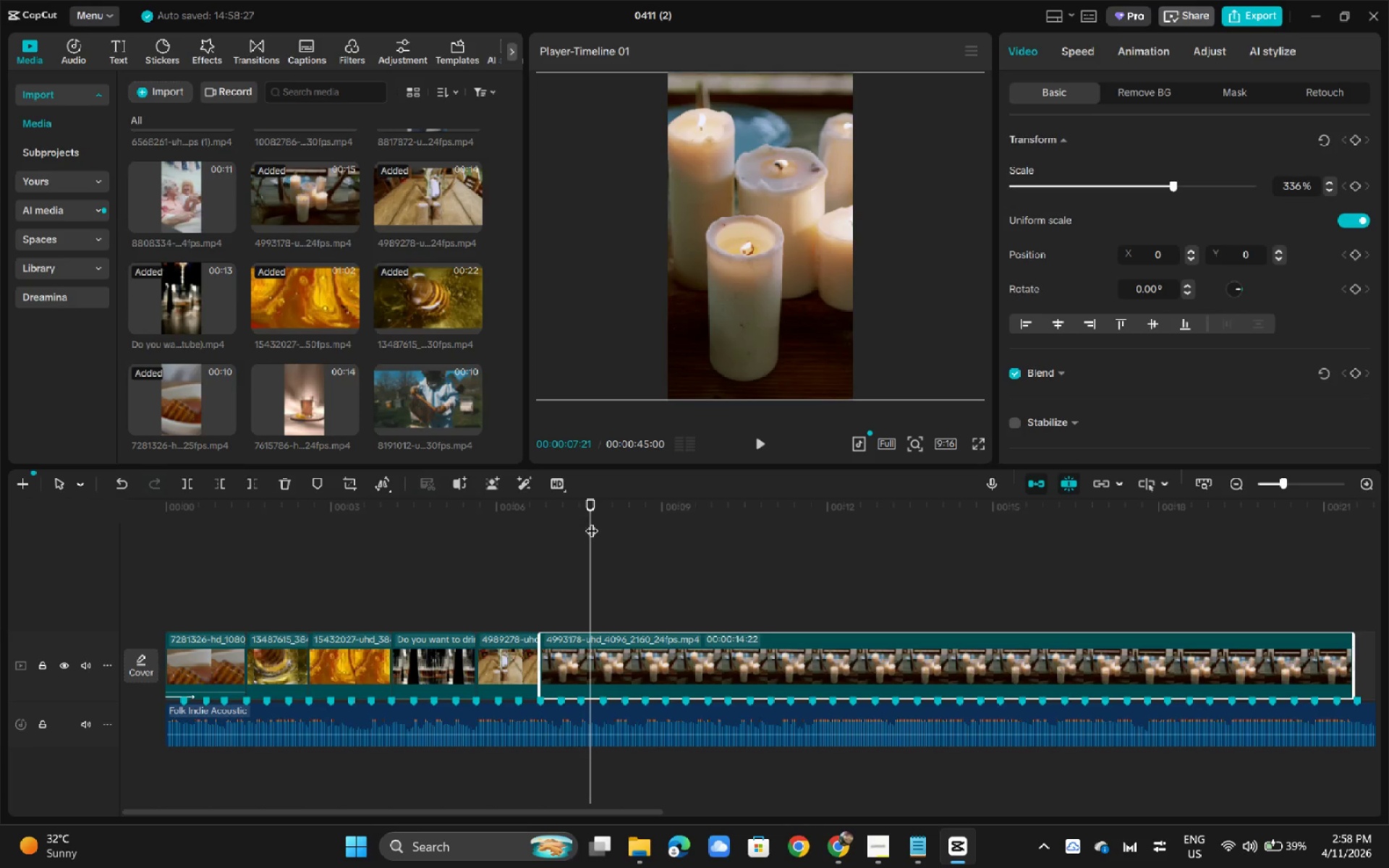 
left_click_drag(start_coordinate=[592, 522], to_coordinate=[601, 522])
 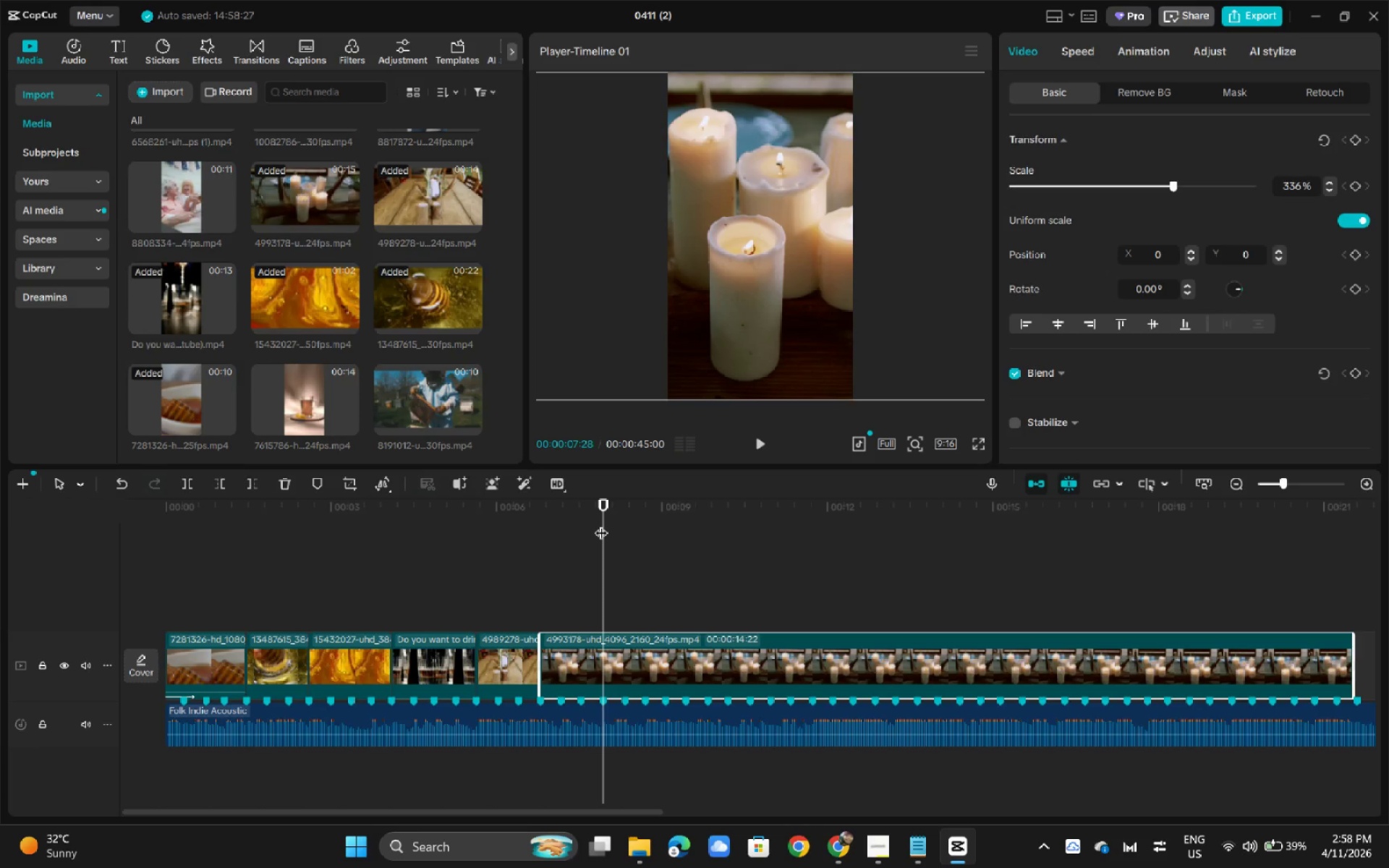 
wait(9.75)
 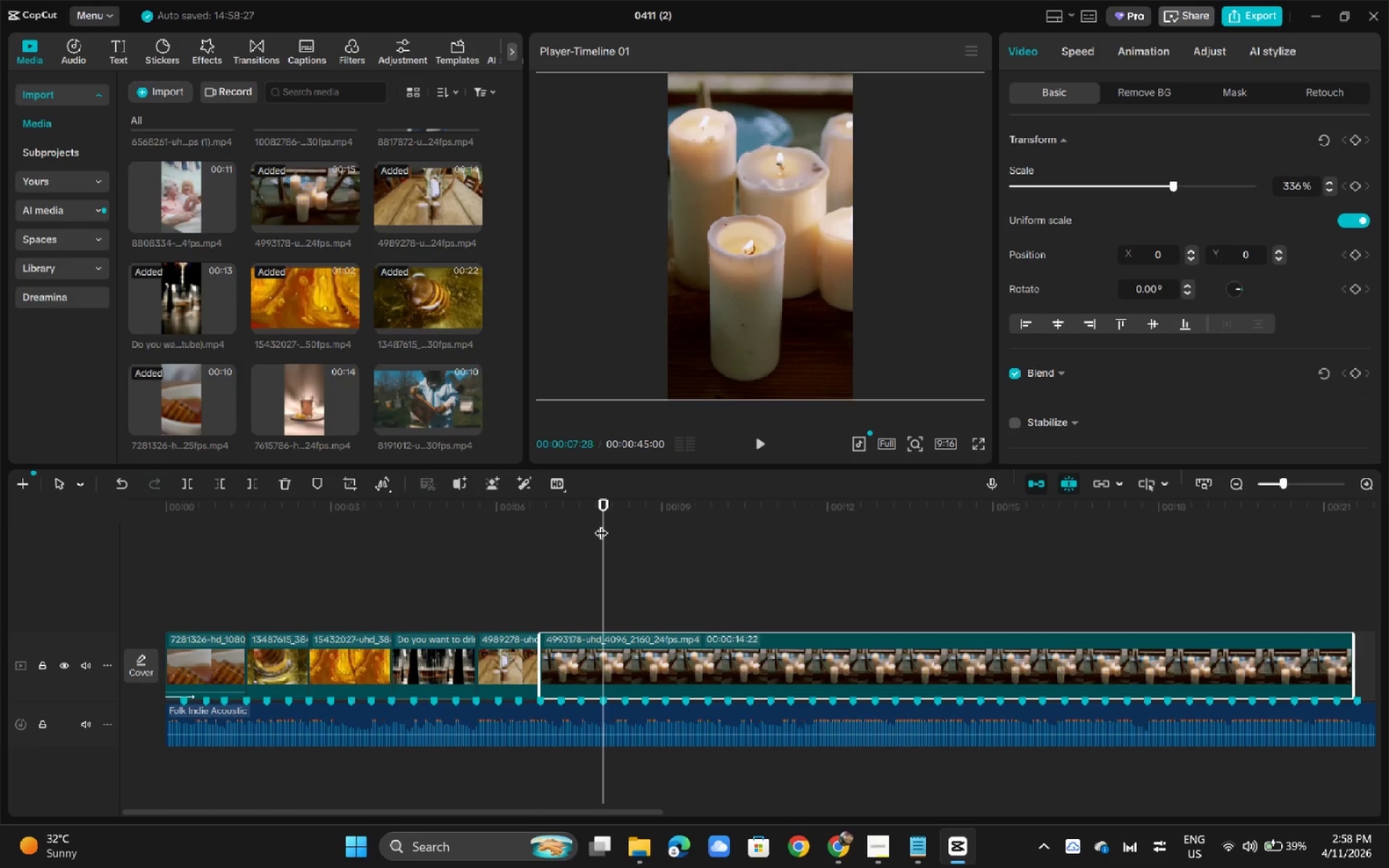 
left_click([492, 653])
 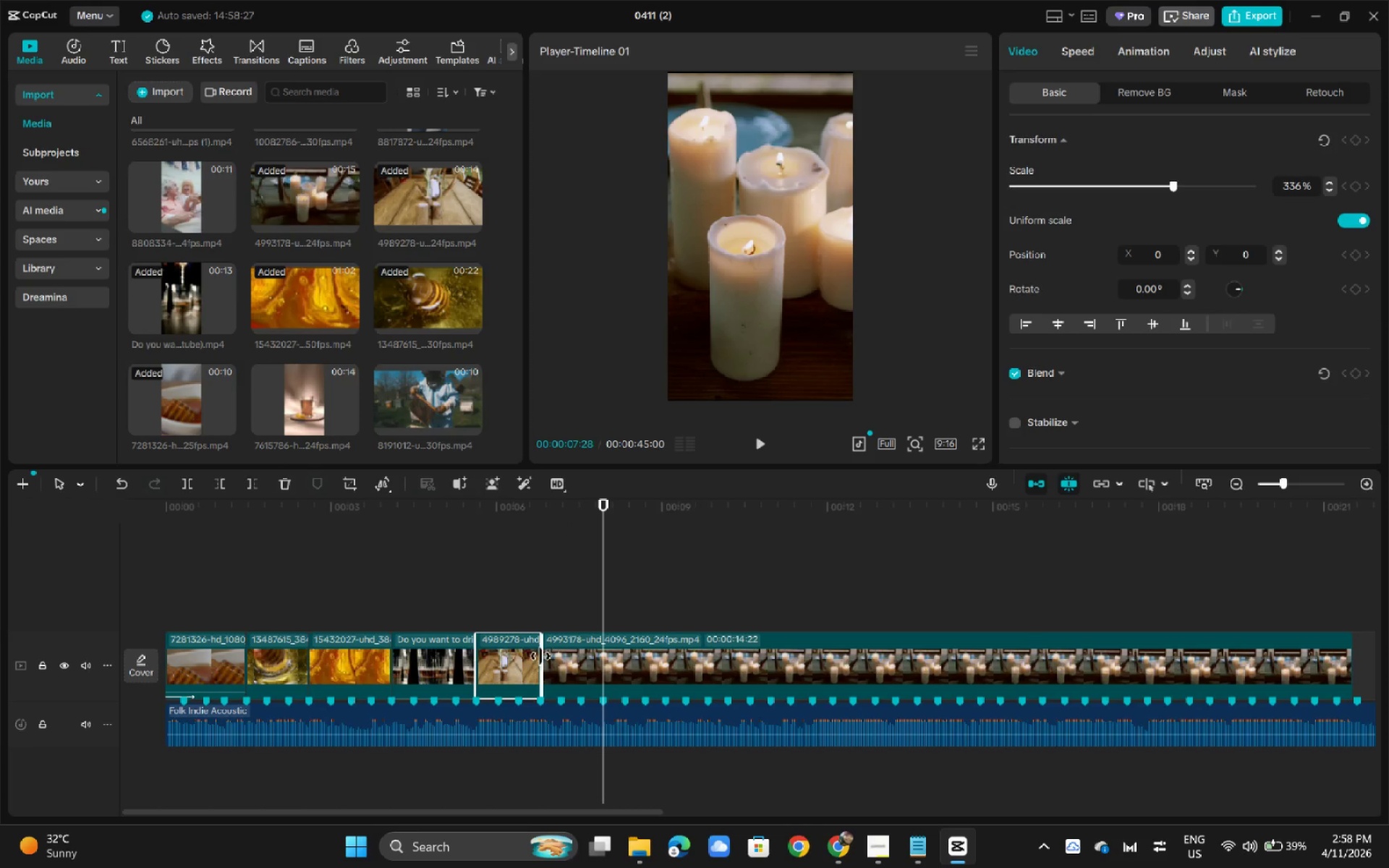 
left_click_drag(start_coordinate=[540, 656], to_coordinate=[579, 658])
 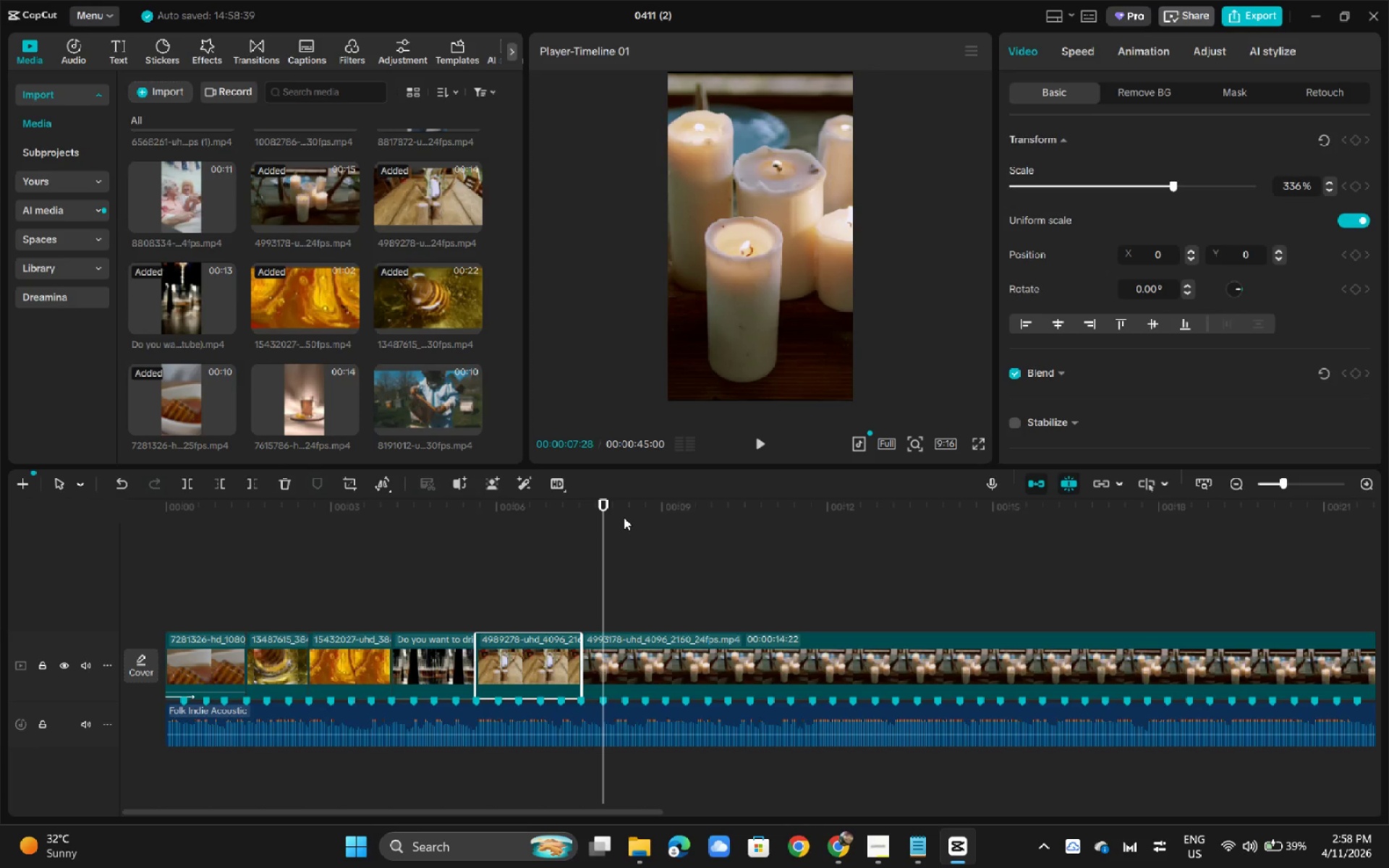 
left_click_drag(start_coordinate=[621, 515], to_coordinate=[833, 542])
 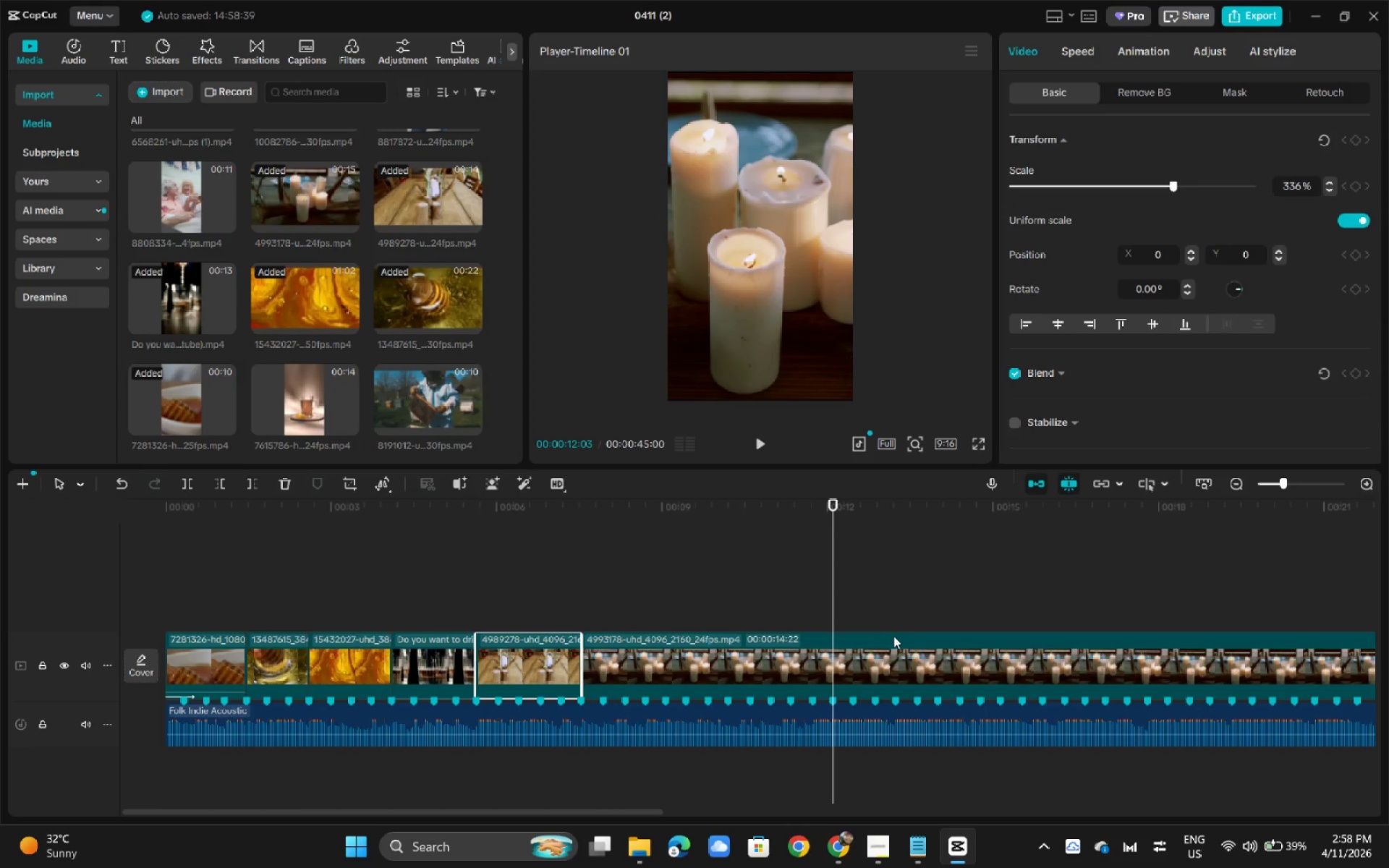 
left_click([899, 642])
 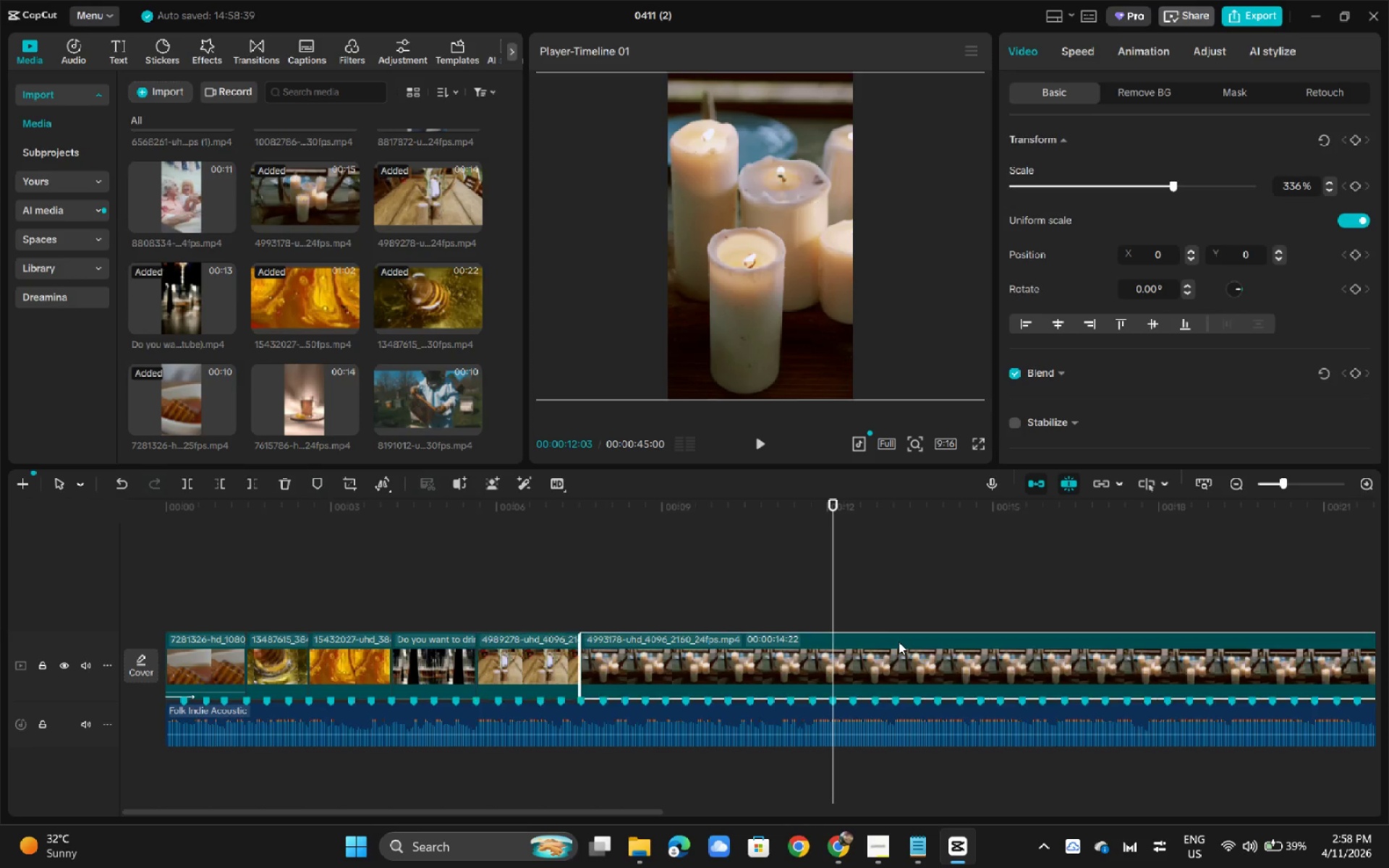 
hold_key(key=ControlLeft, duration=0.72)
 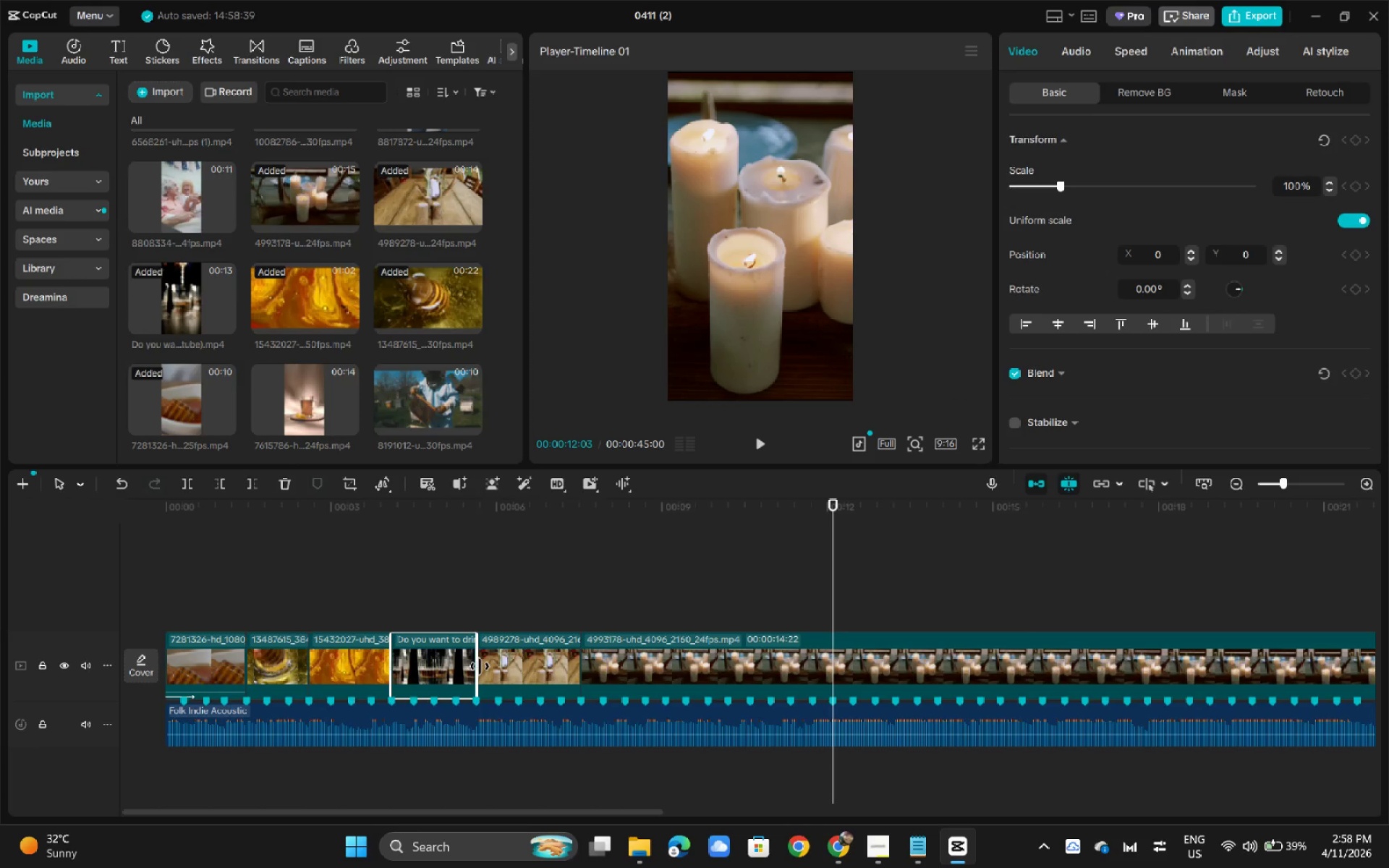 
left_click_drag(start_coordinate=[479, 666], to_coordinate=[517, 666])
 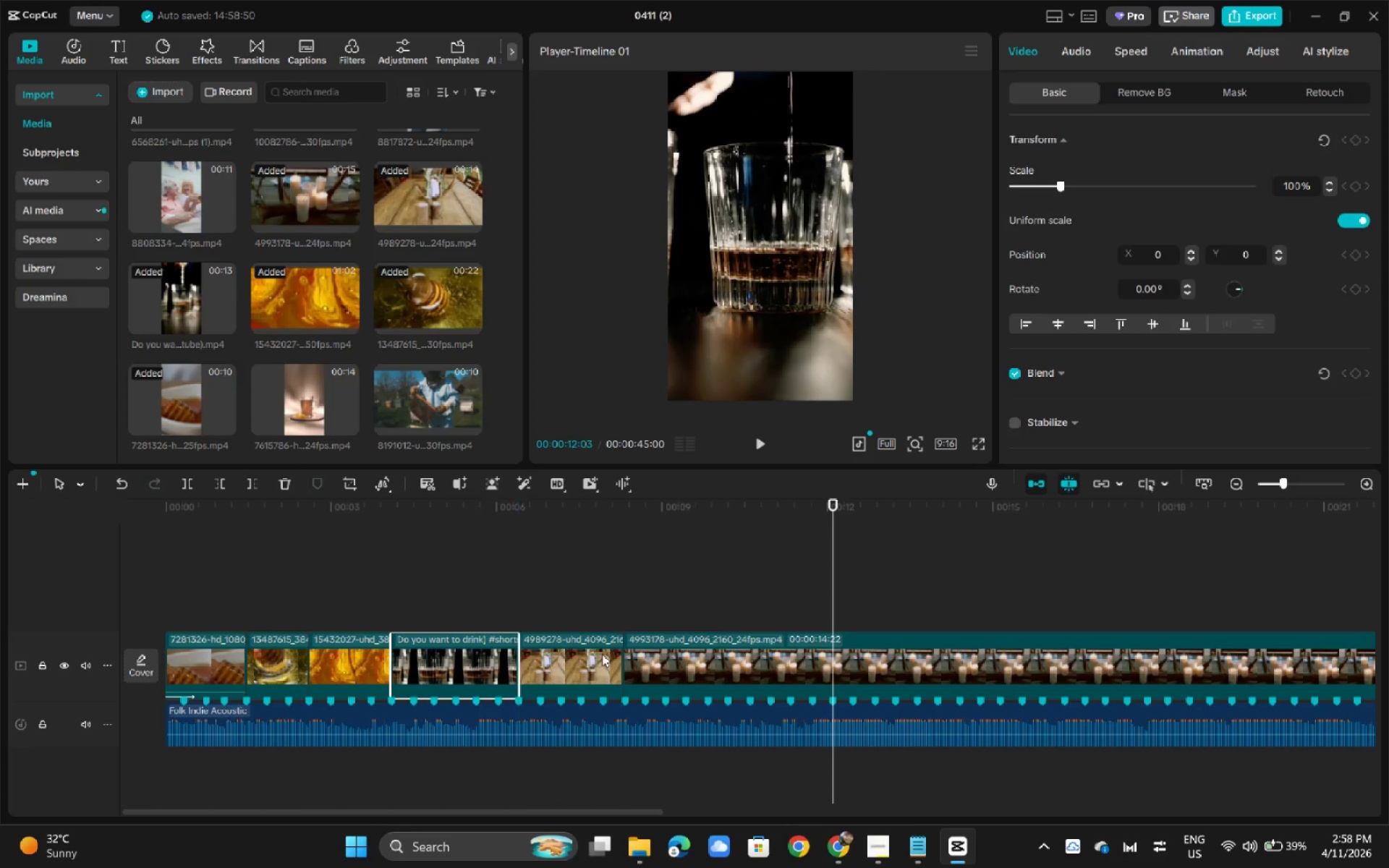 
left_click([602, 654])
 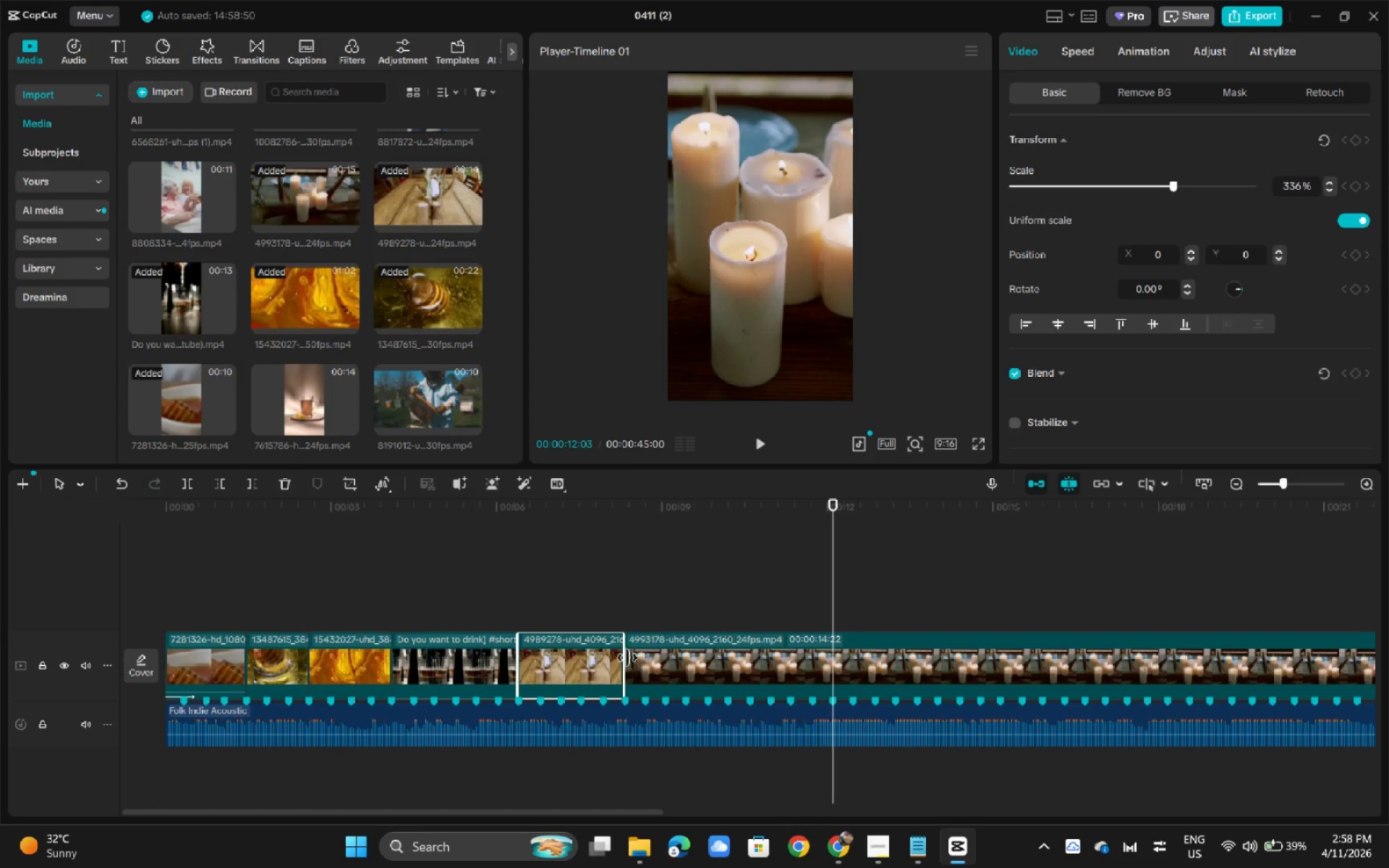 
left_click_drag(start_coordinate=[627, 658], to_coordinate=[648, 660])
 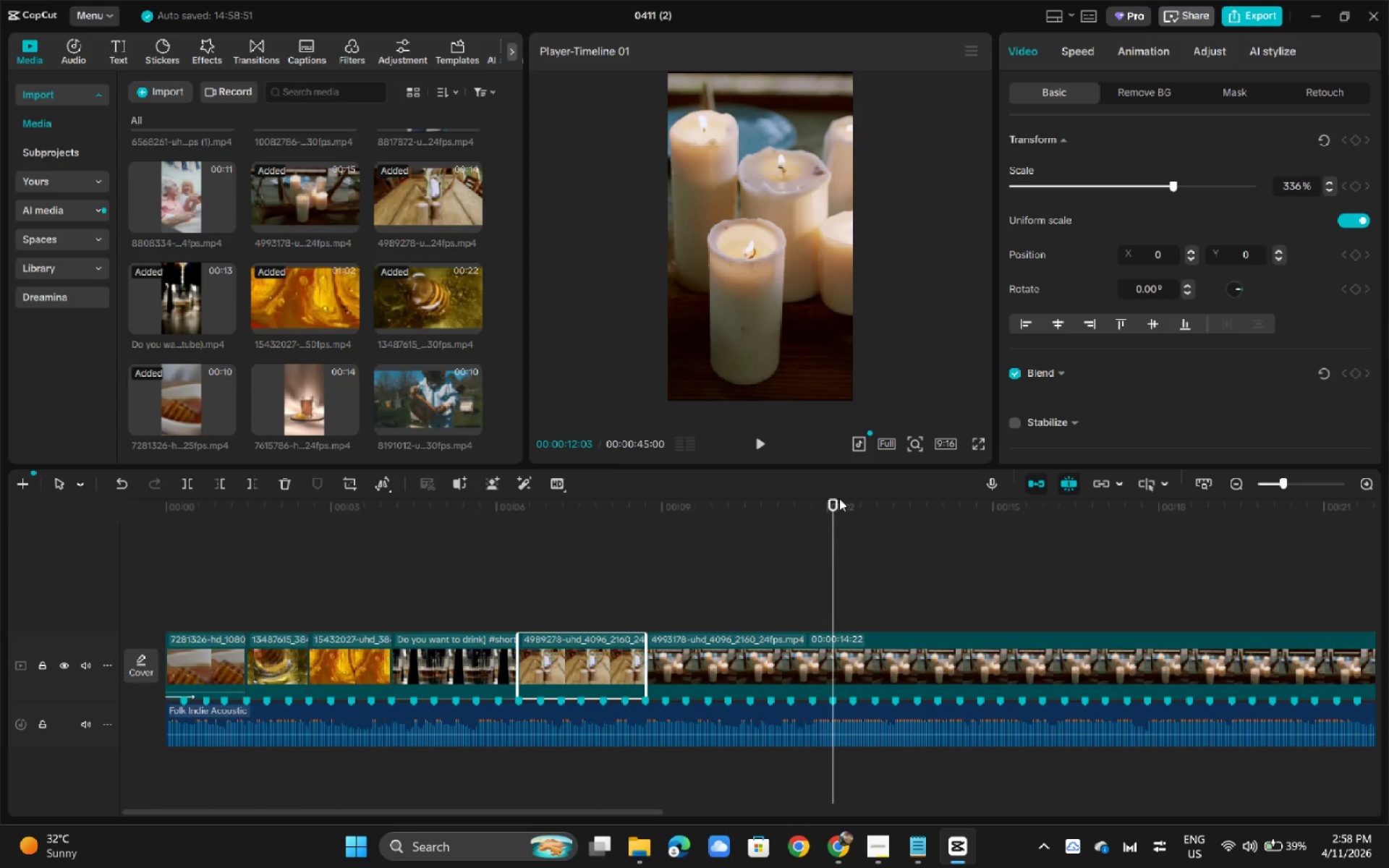 
left_click_drag(start_coordinate=[838, 498], to_coordinate=[829, 503])
 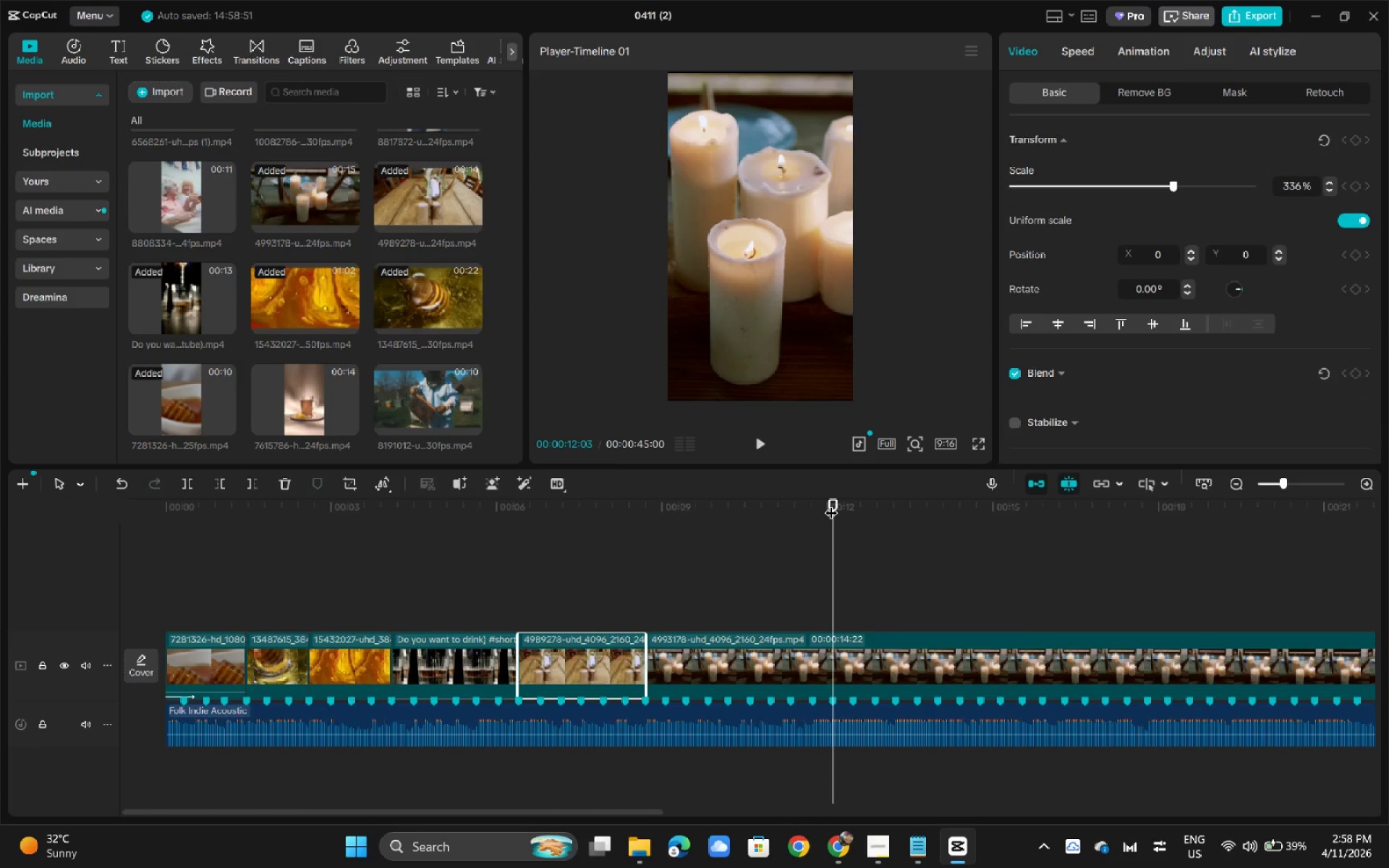 
key(Control+B)
 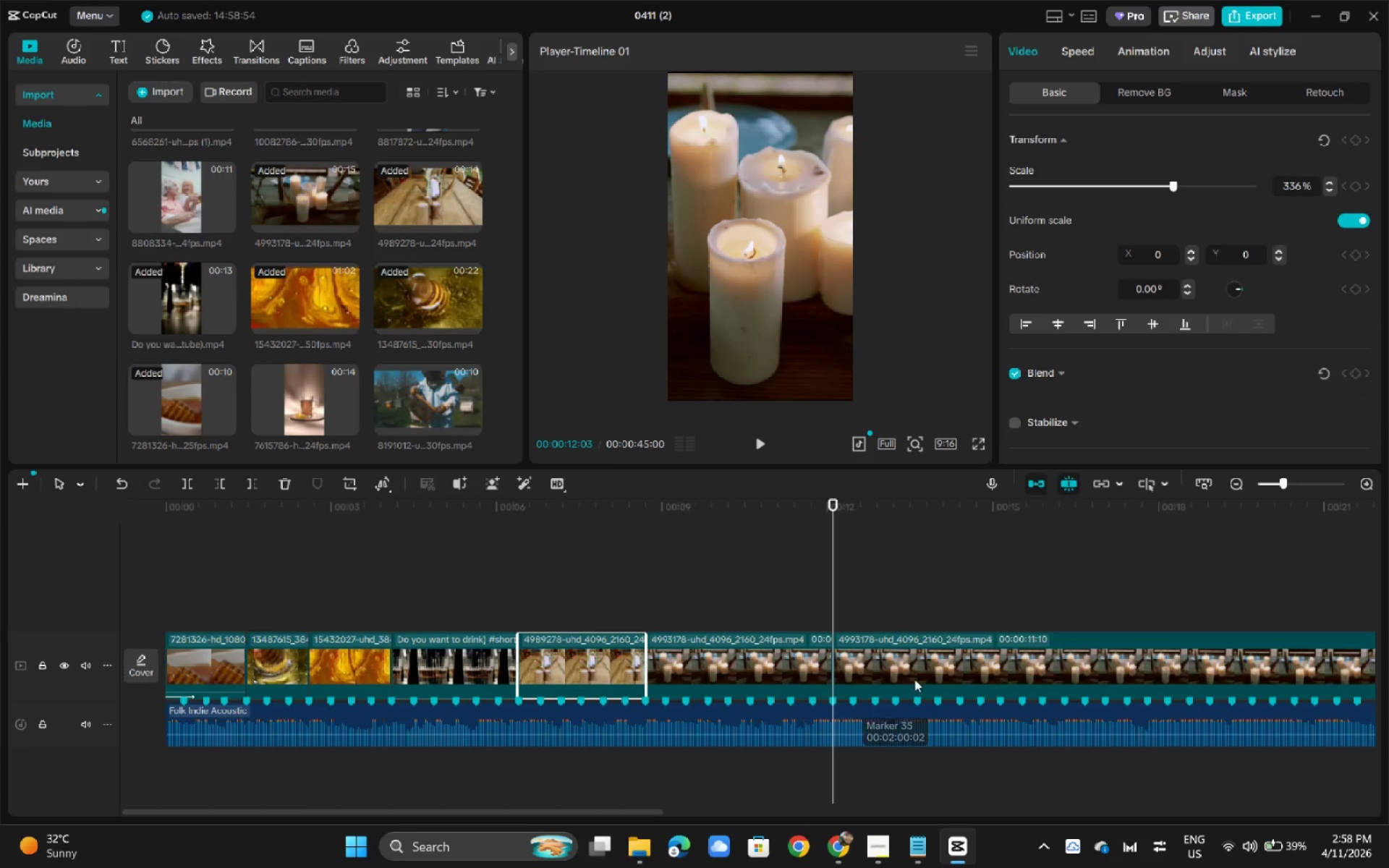 
left_click([917, 668])
 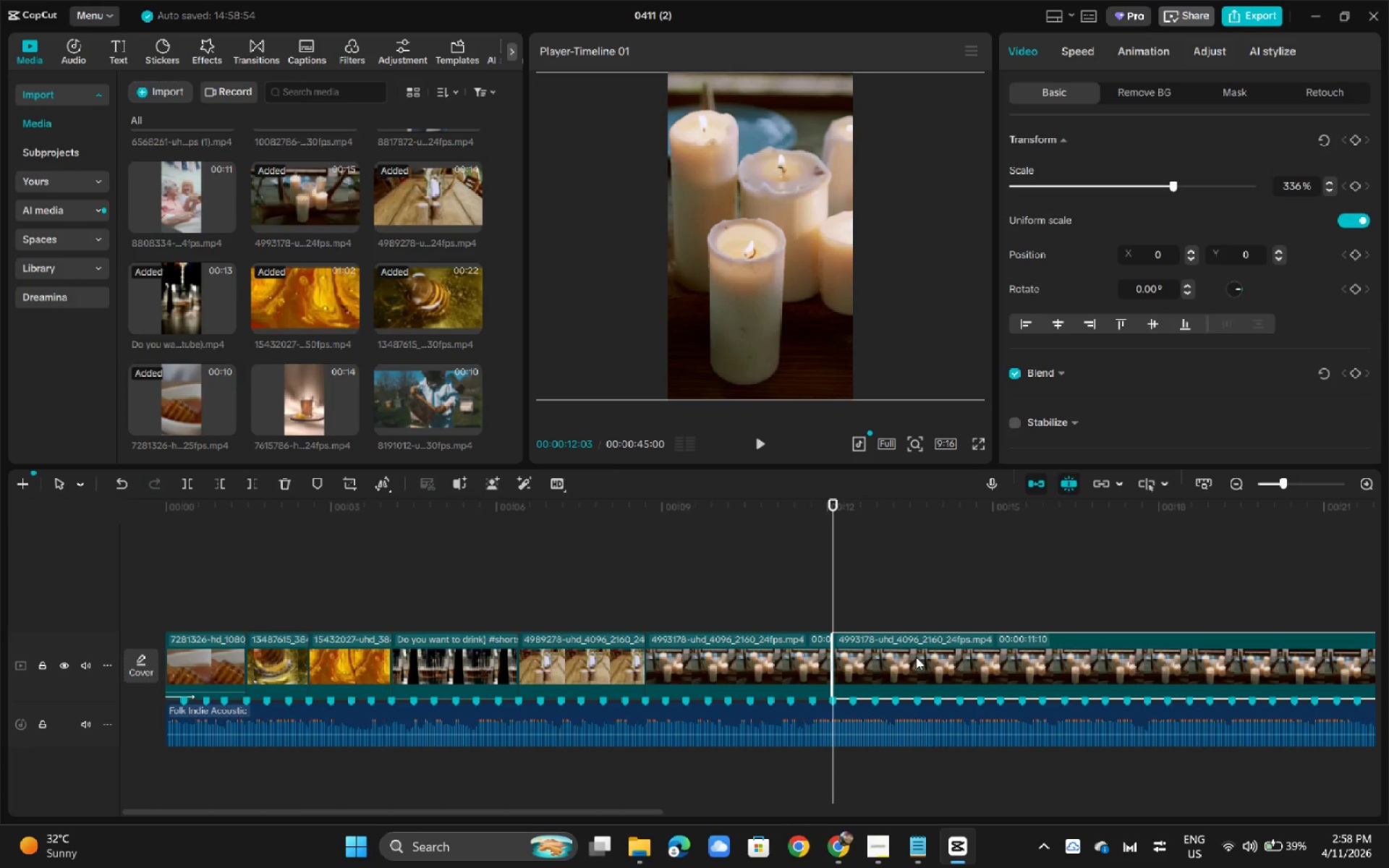 
key(Backspace)
 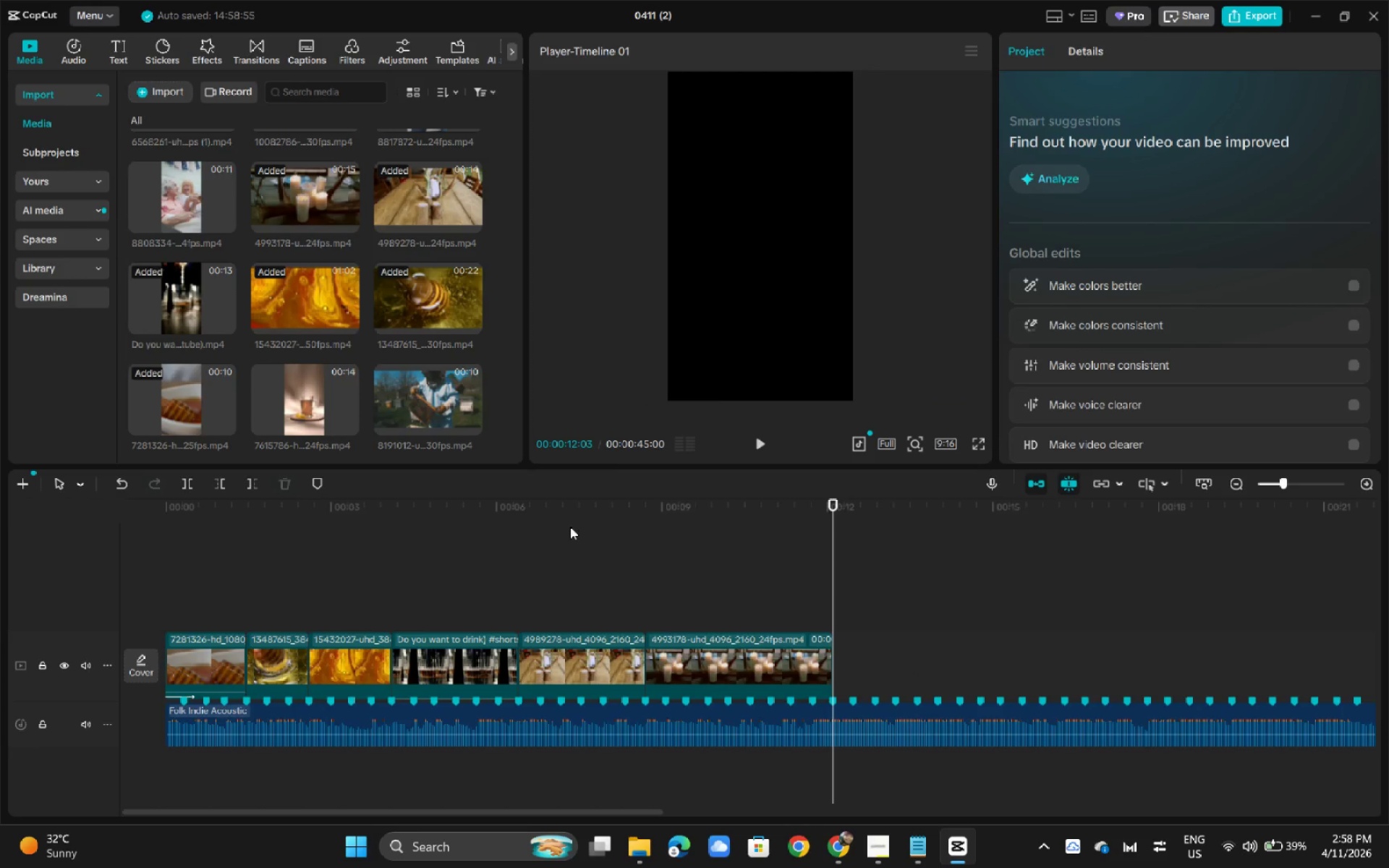 
left_click_drag(start_coordinate=[479, 511], to_coordinate=[398, 514])
 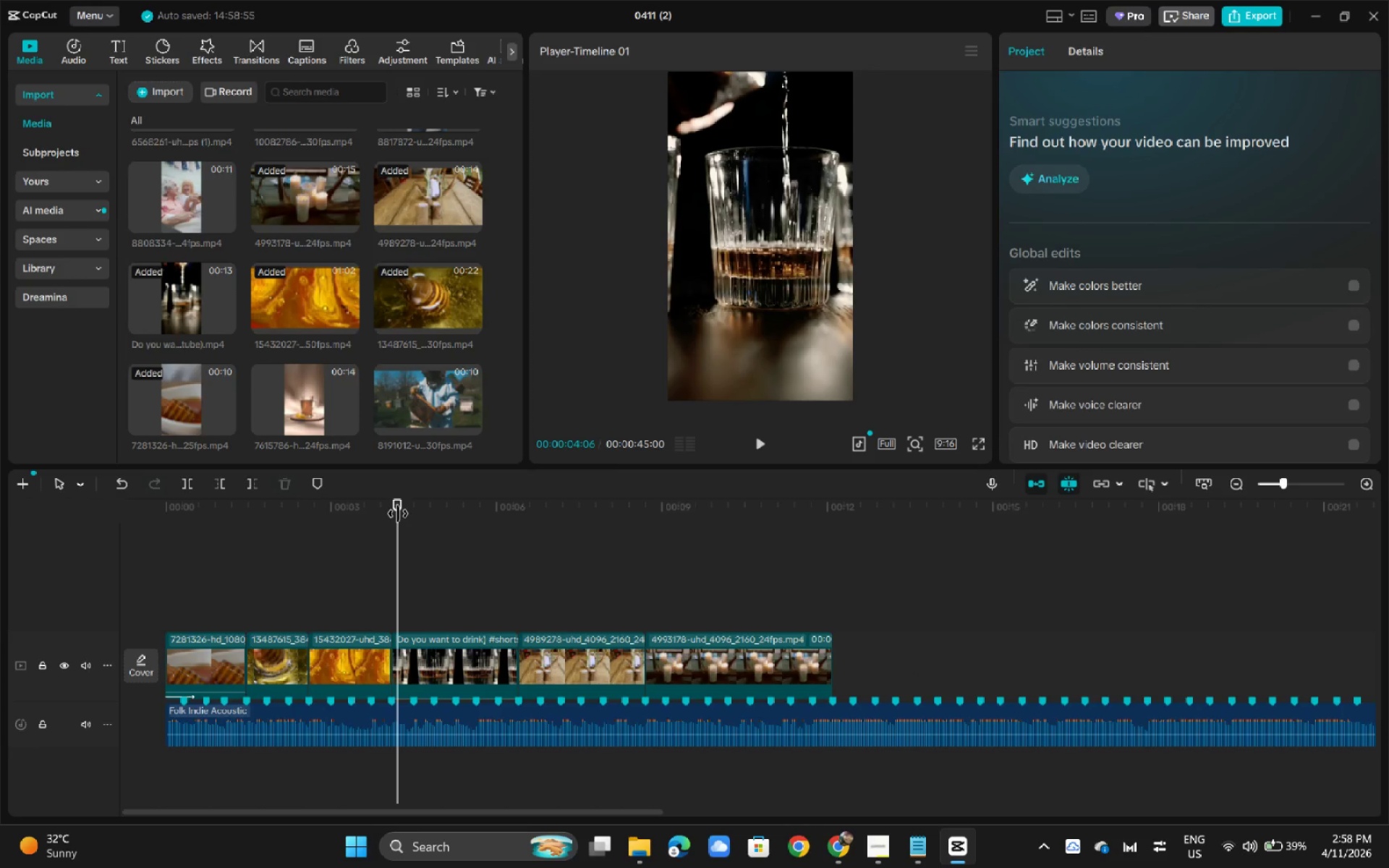 
key(M)
 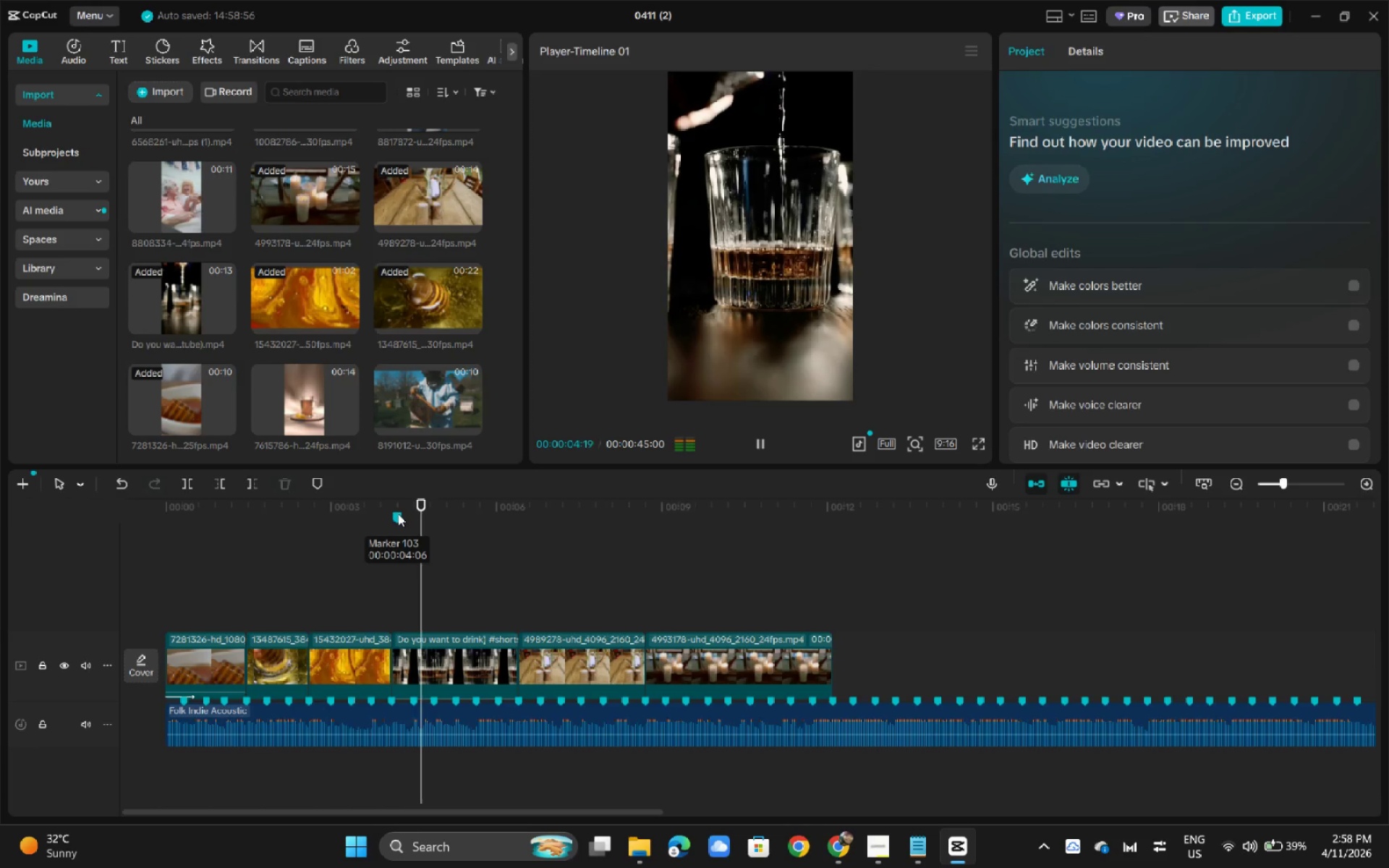 
key(Space)
 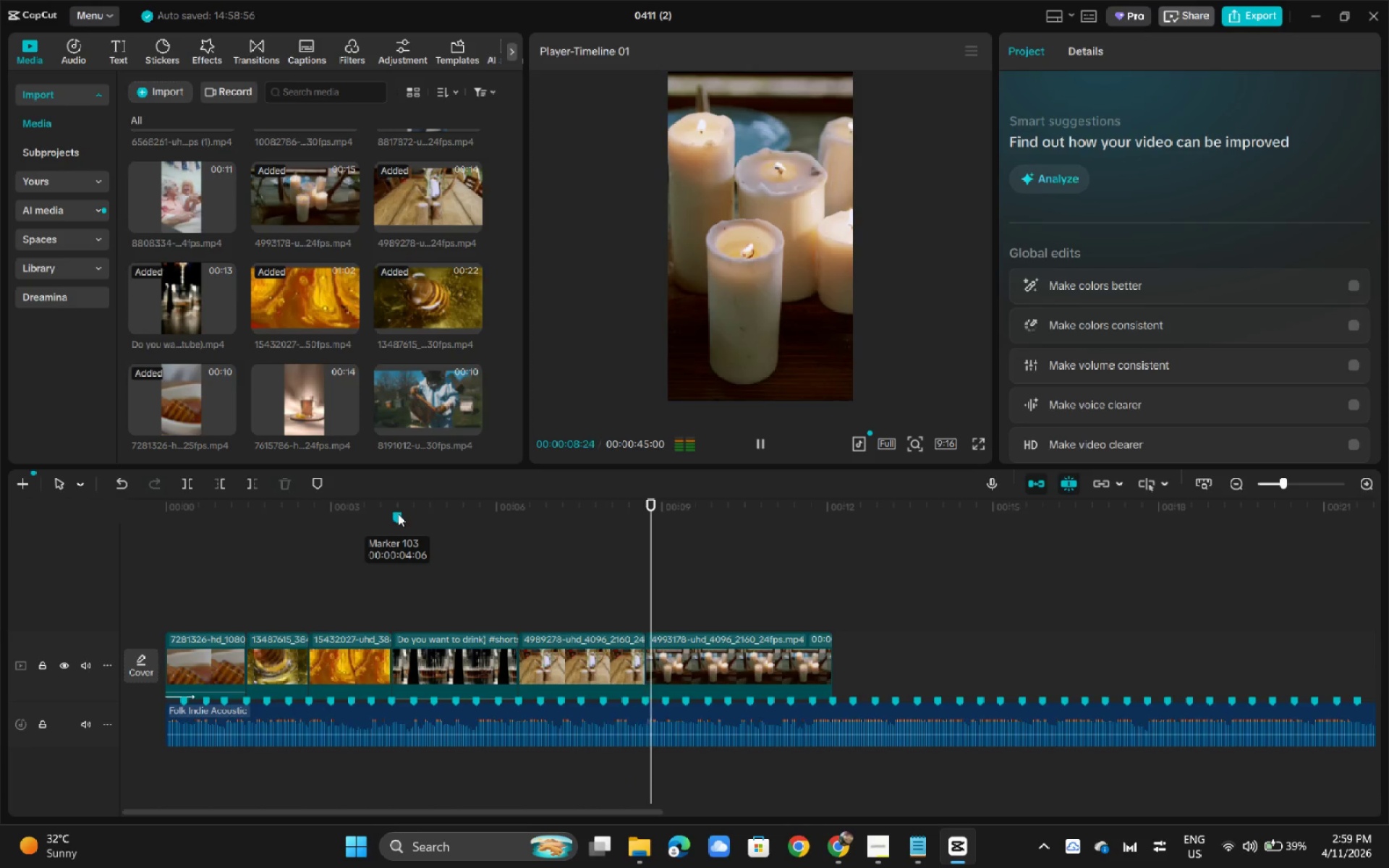 
wait(9.78)
 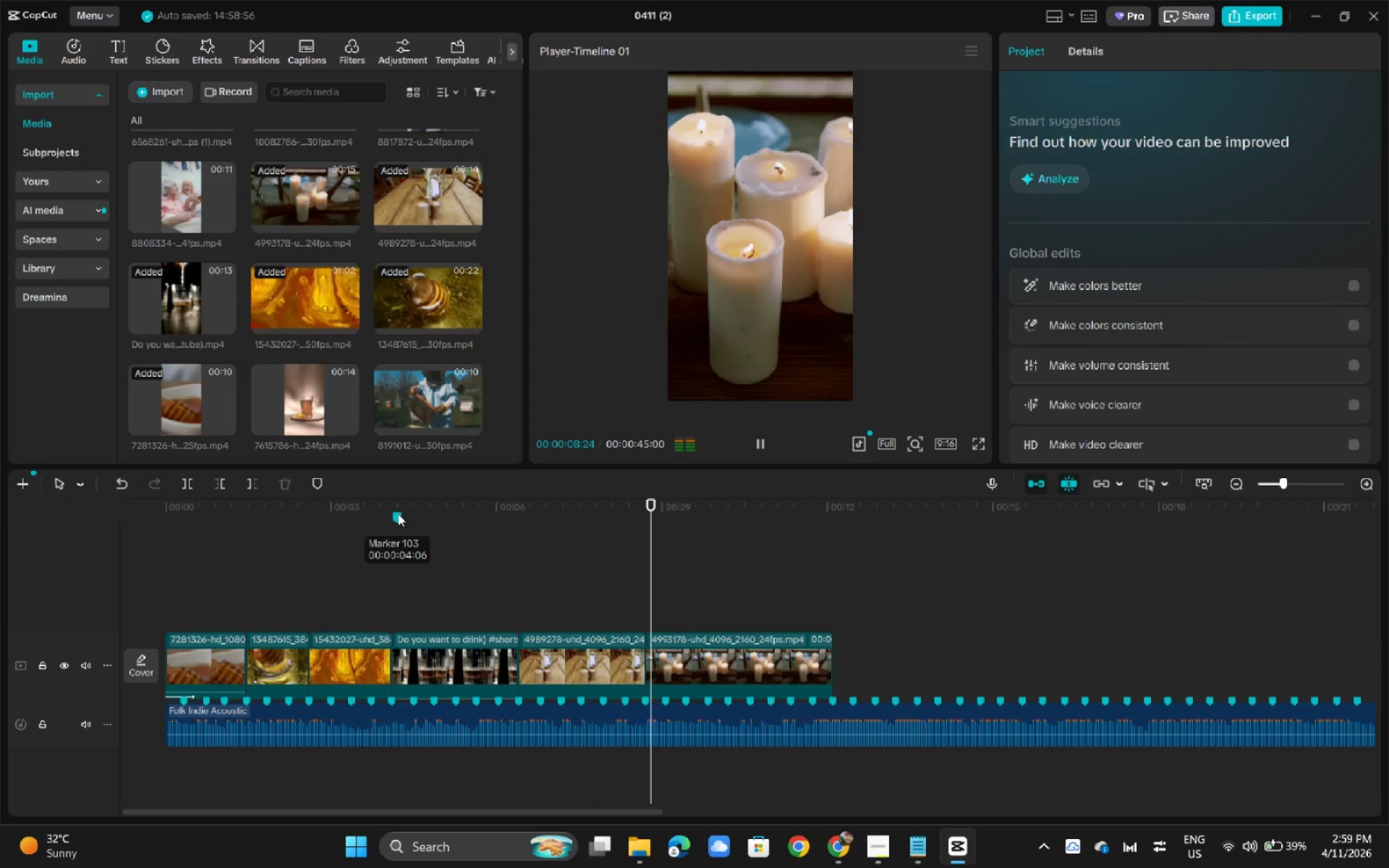 
key(Space)
 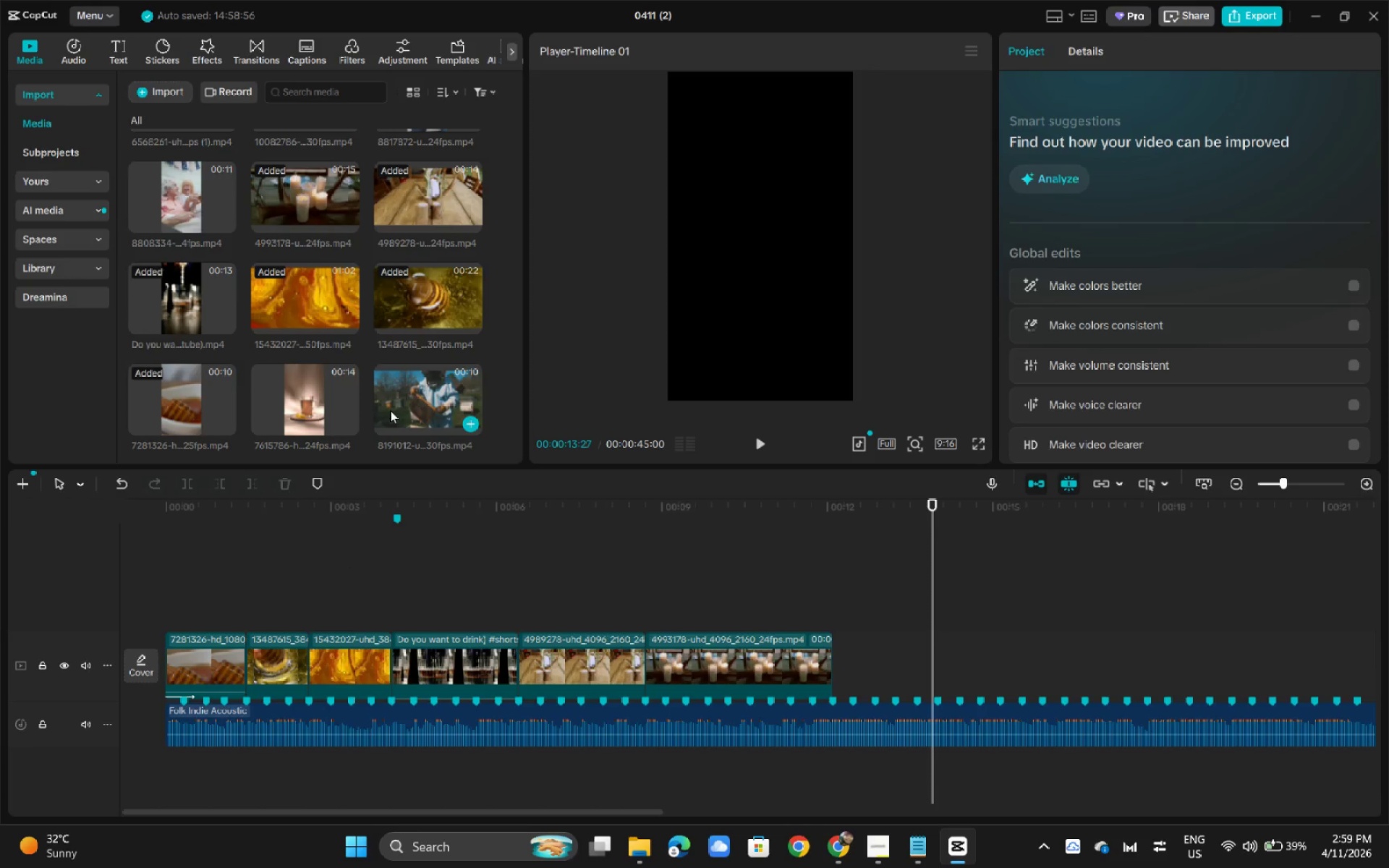 
scroll: coordinate [339, 342], scroll_direction: up, amount: 3.0
 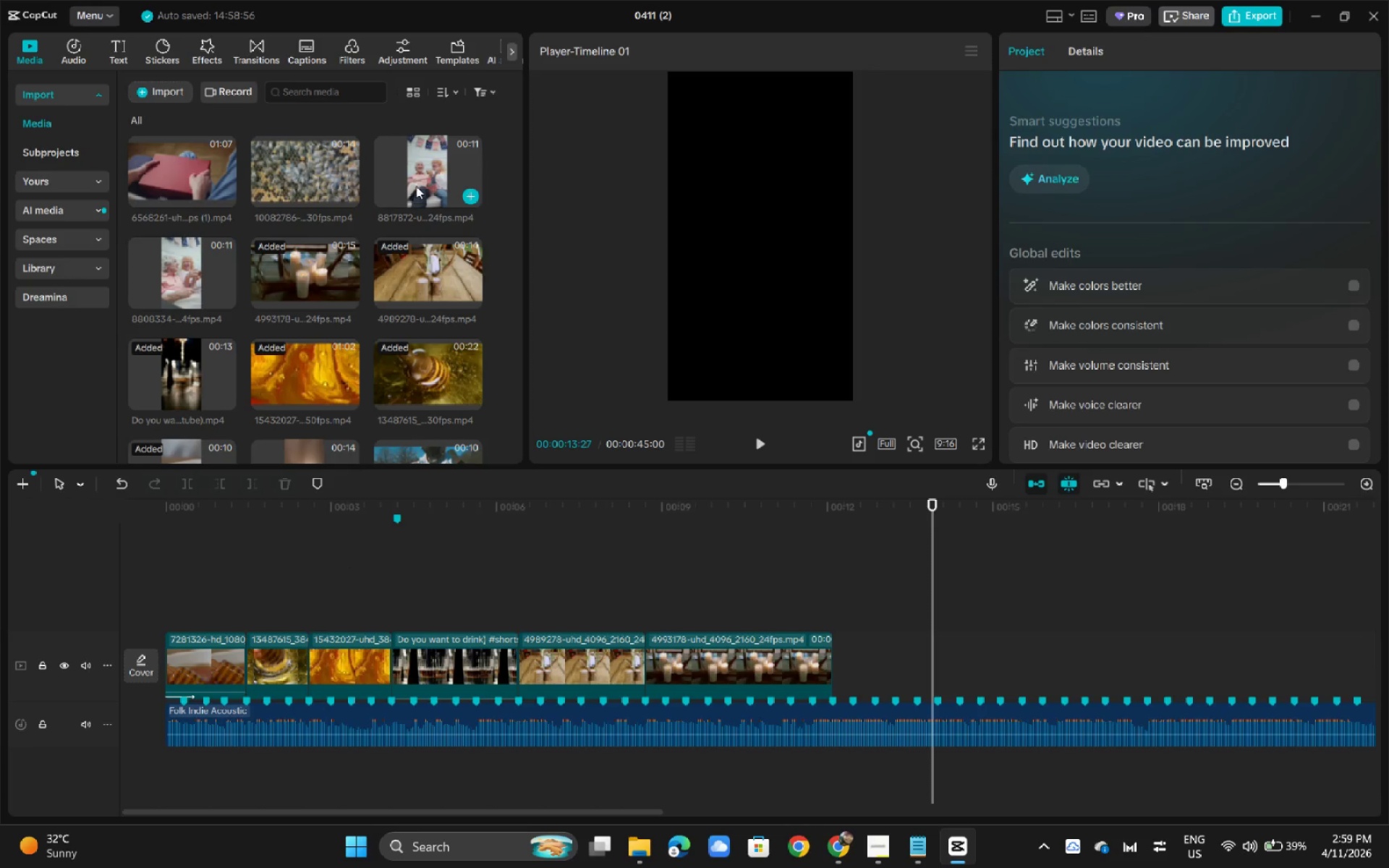 
left_click_drag(start_coordinate=[409, 174], to_coordinate=[846, 650])
 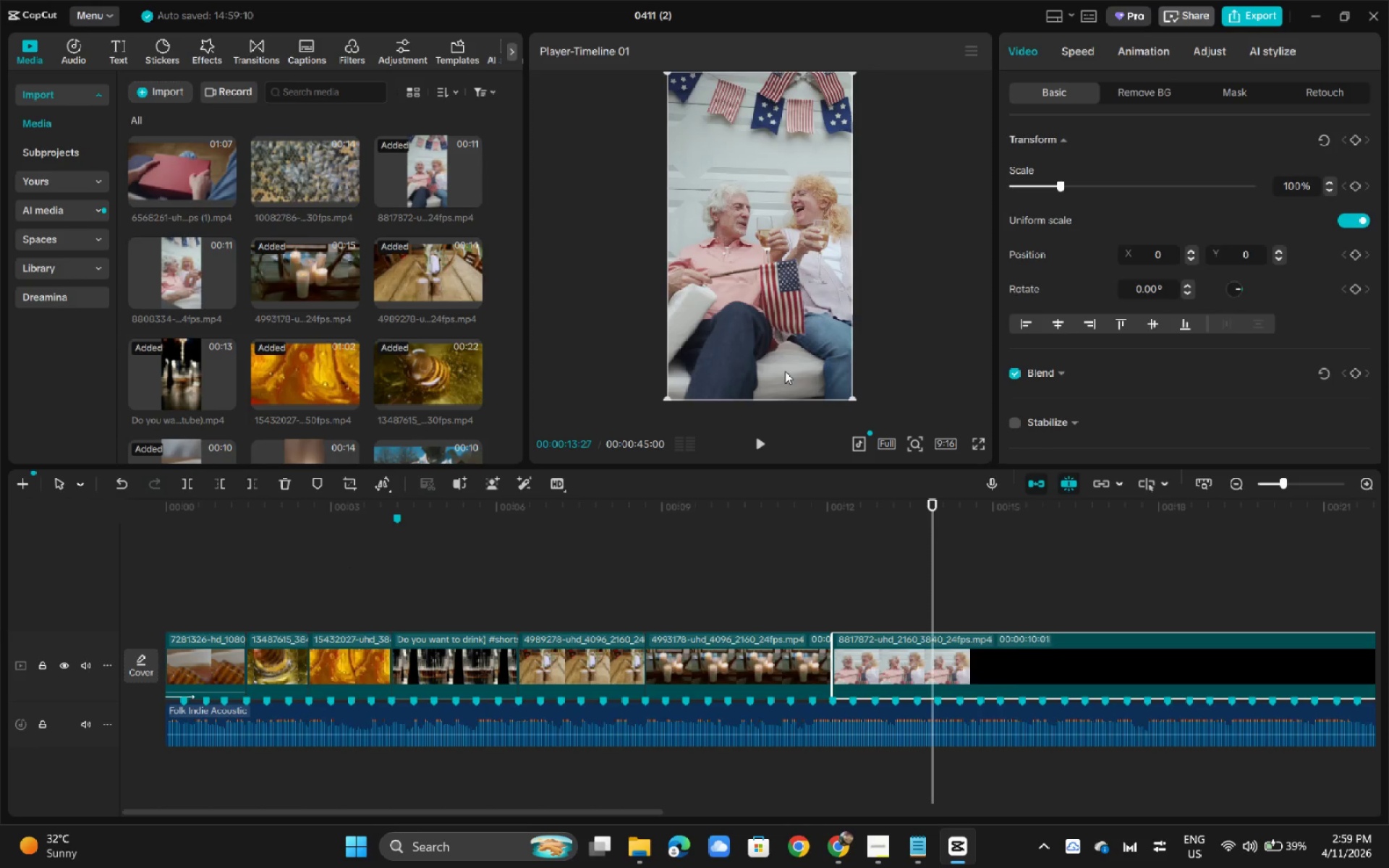 
key(Space)
 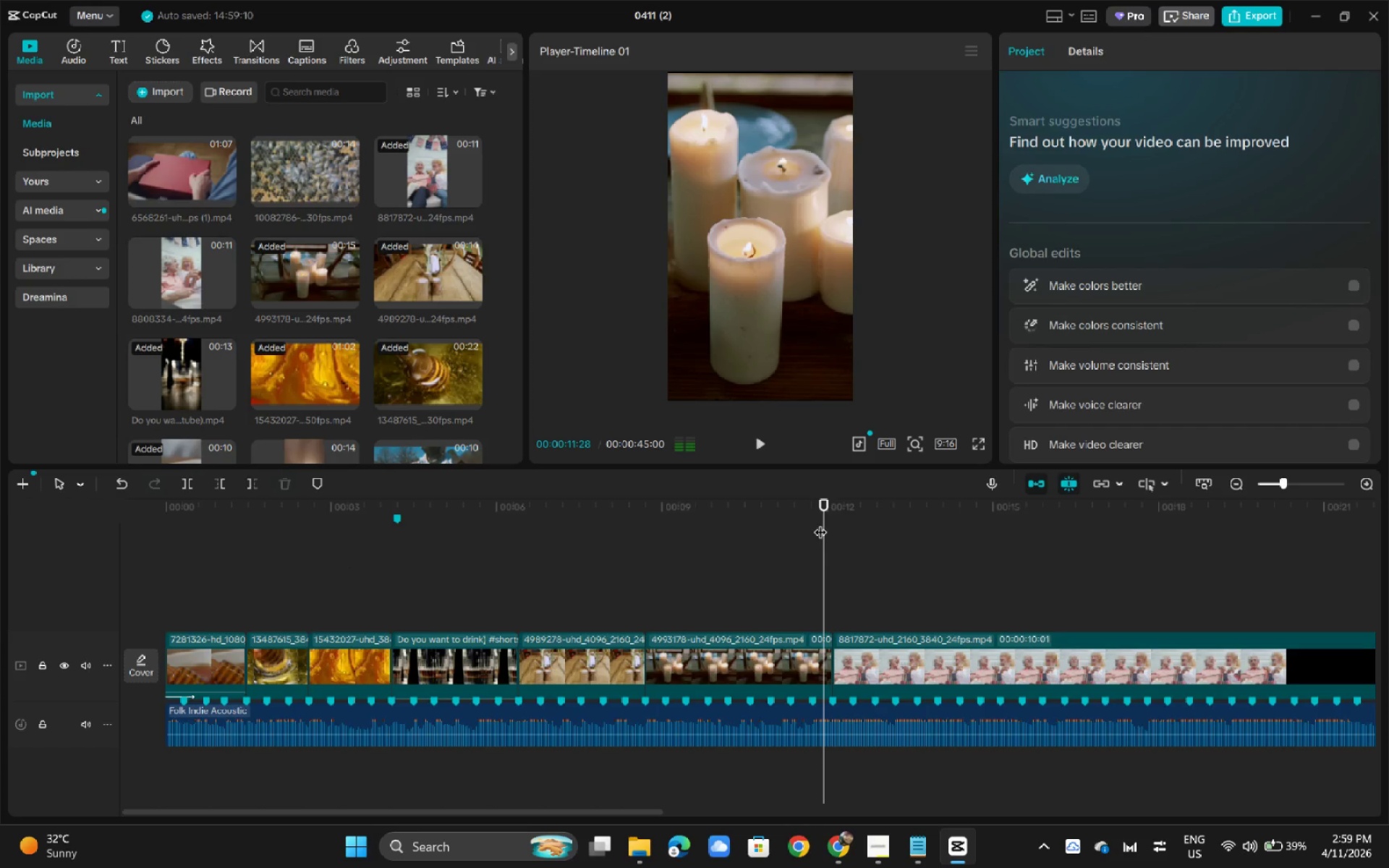 
key(Space)
 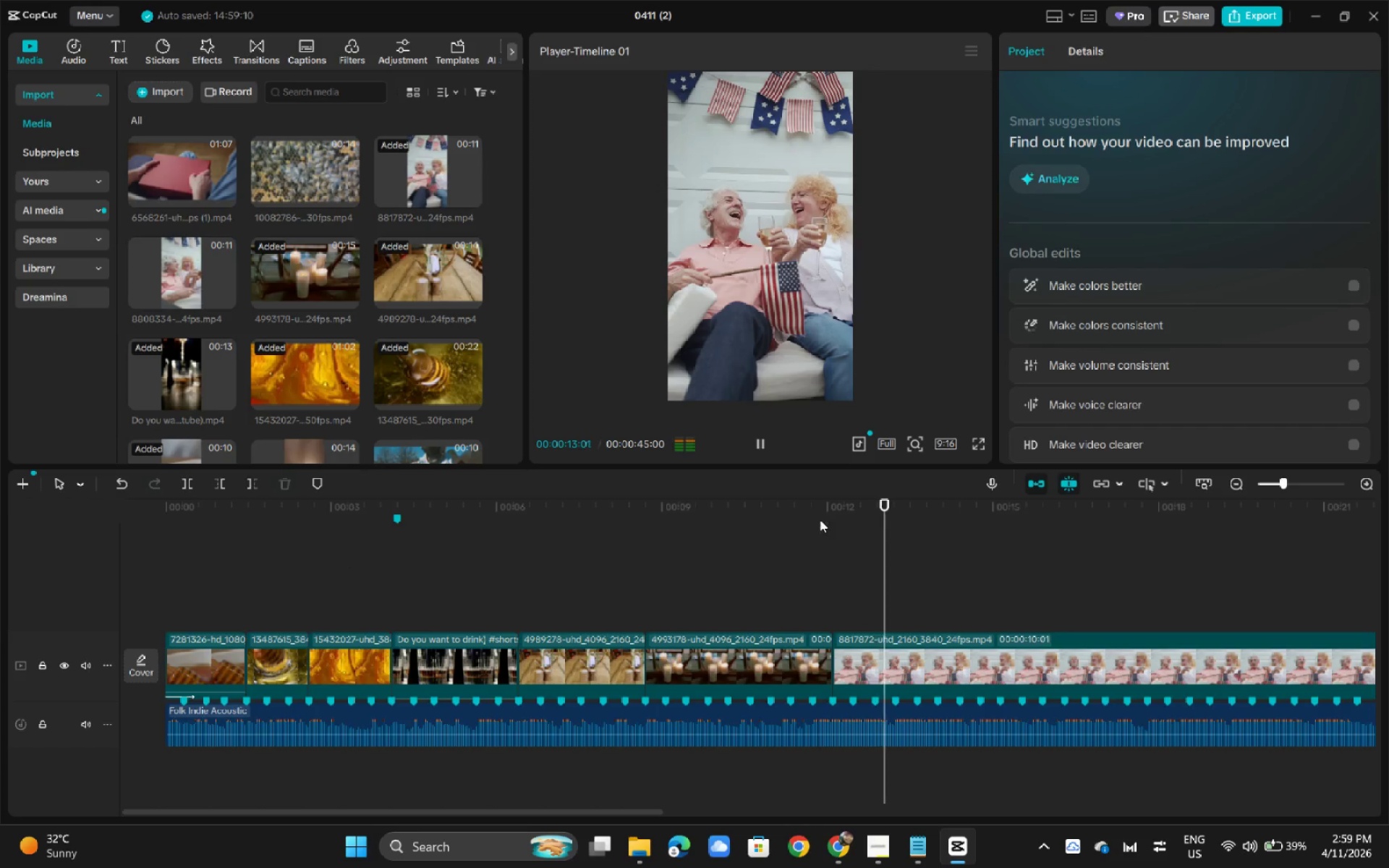 
key(Space)
 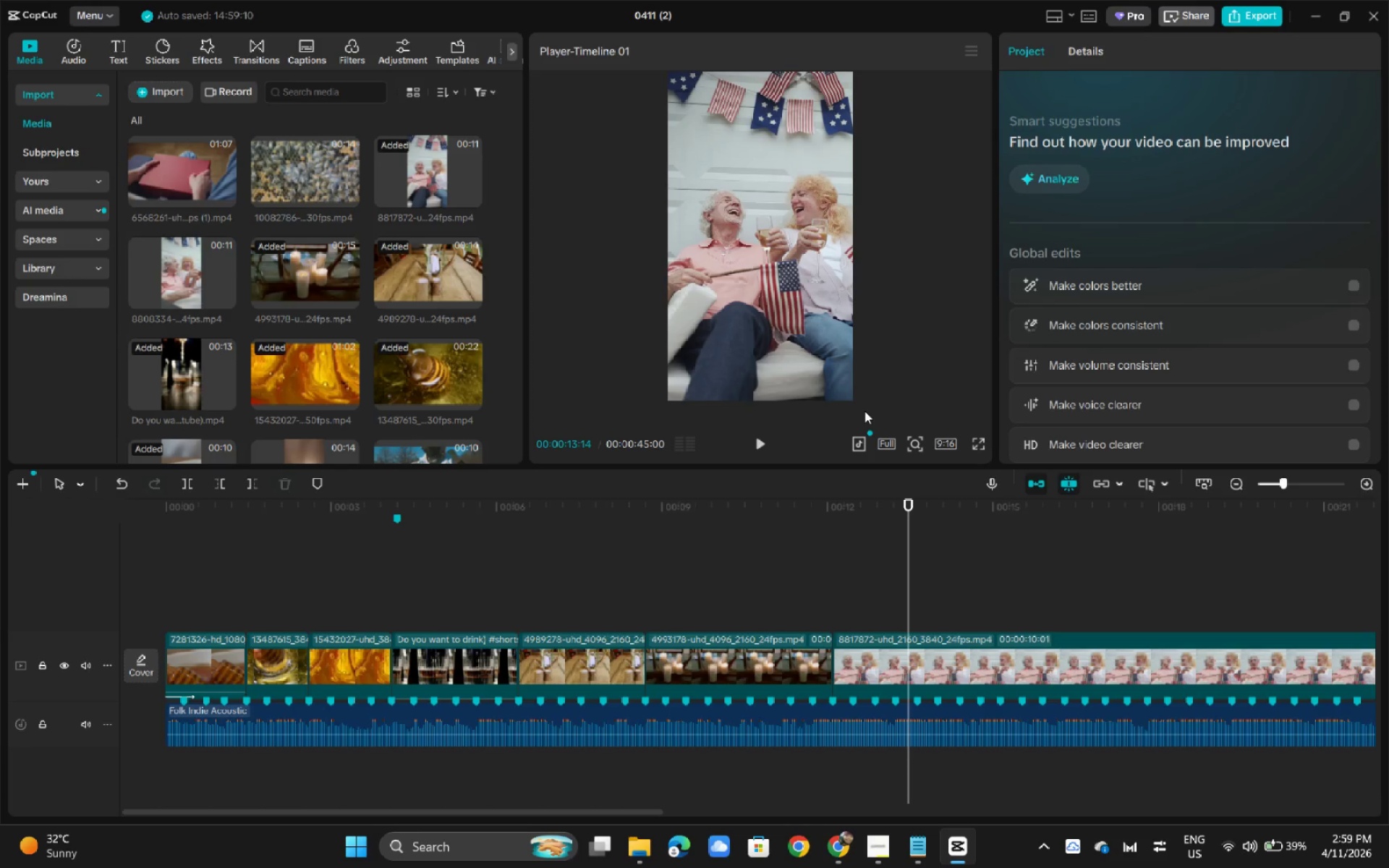 
wait(9.77)
 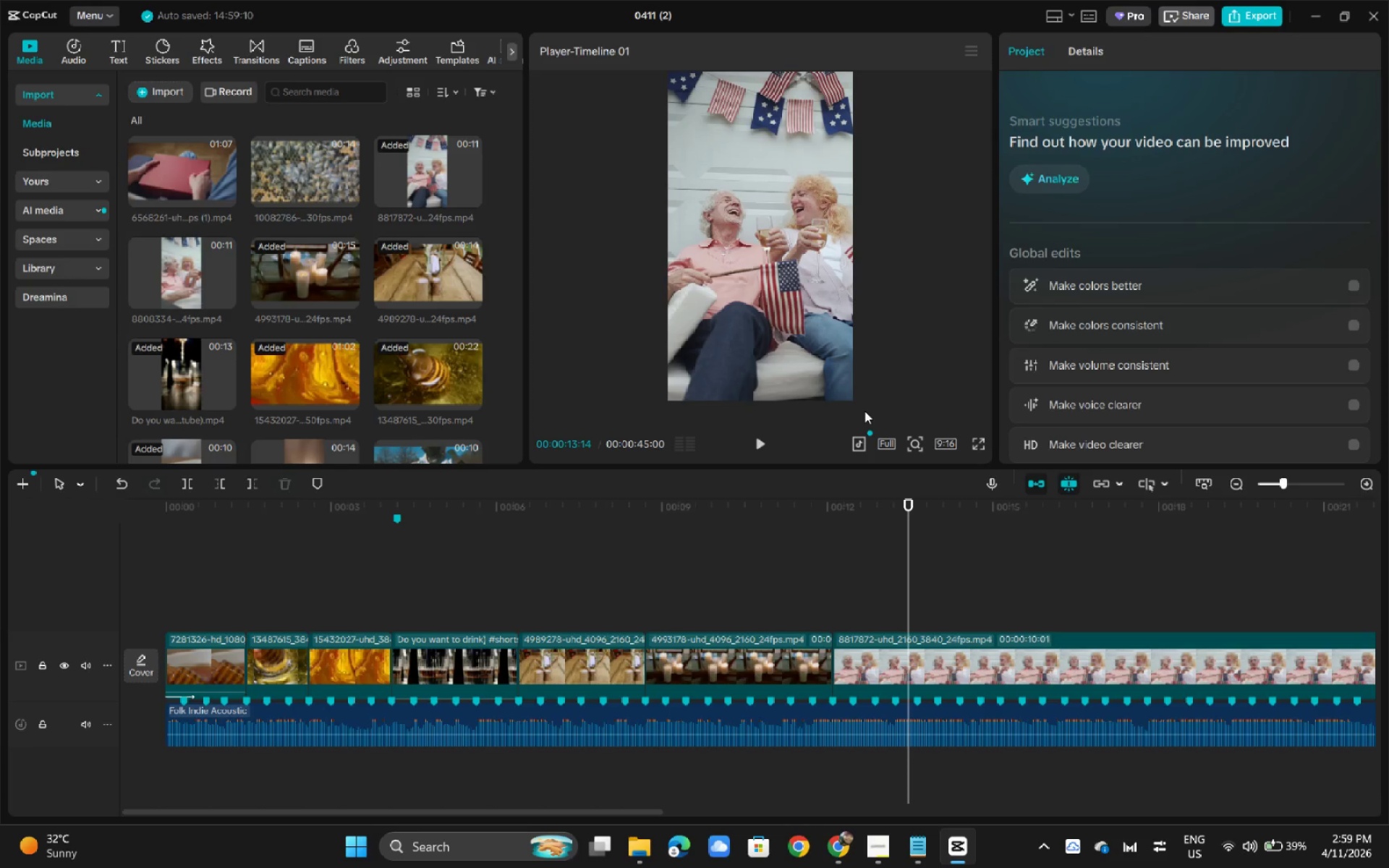 
left_click_drag(start_coordinate=[911, 511], to_coordinate=[1004, 516])
 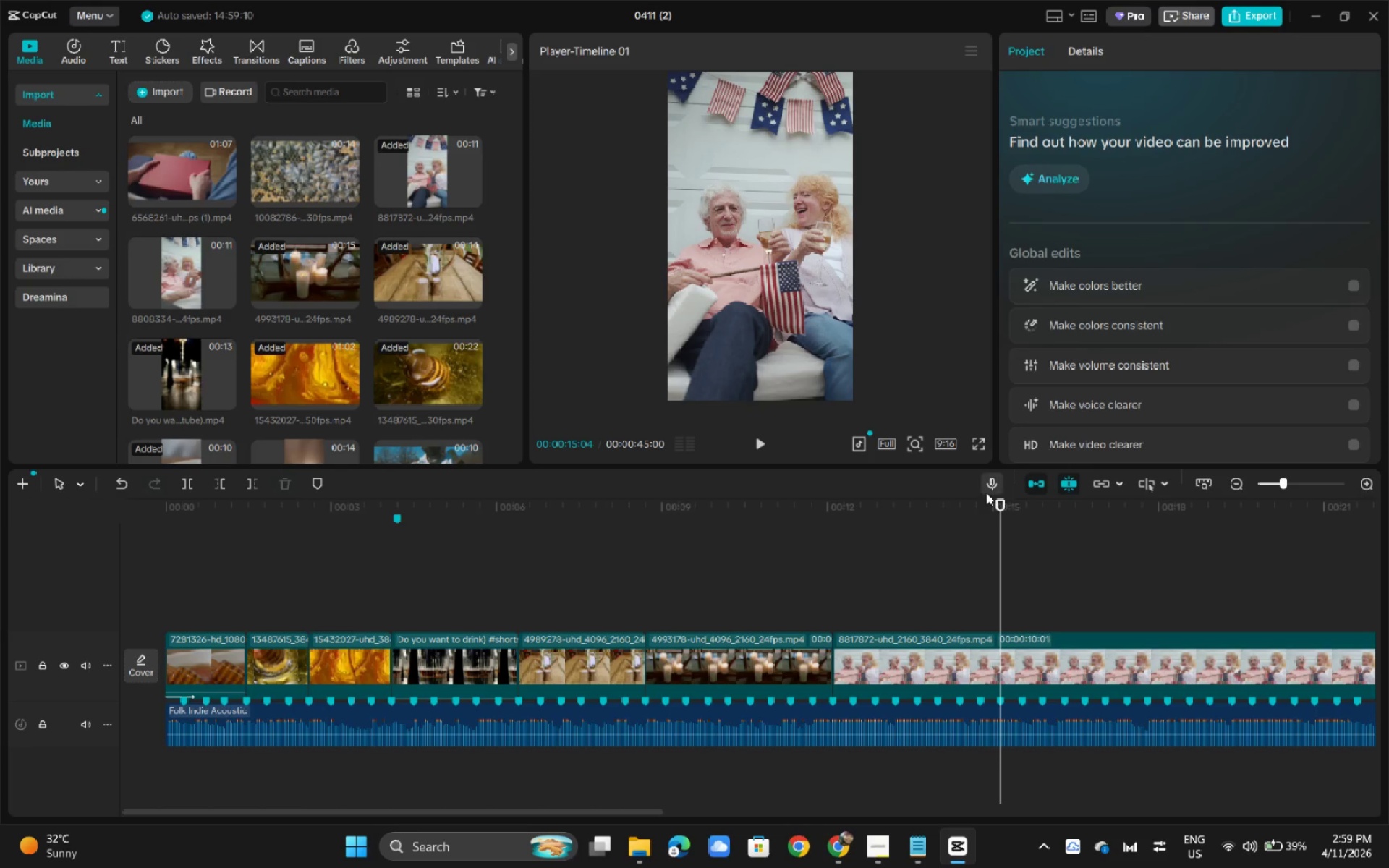 
key(Control+B)
 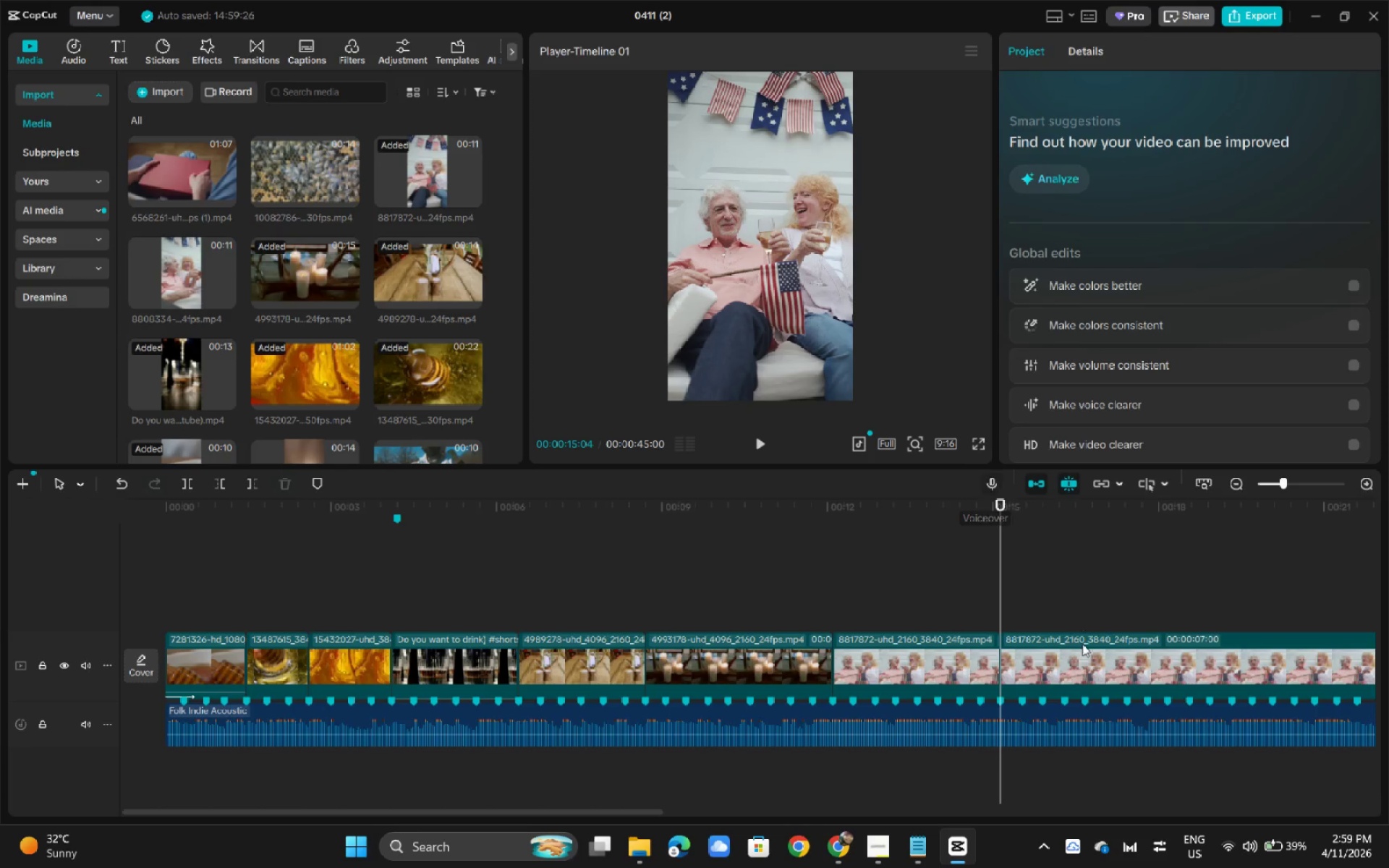 
left_click([1080, 652])
 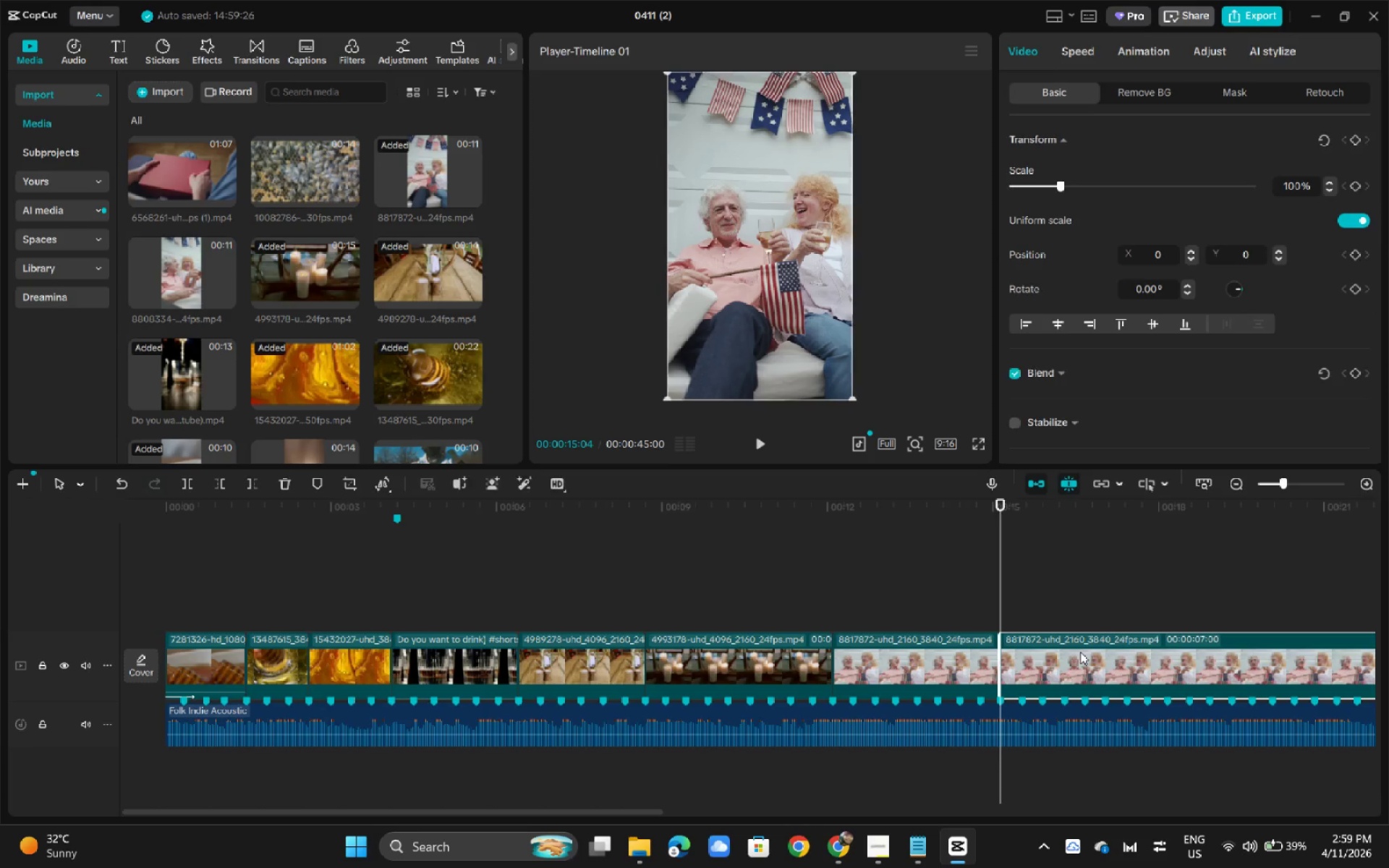 
key(Backspace)
 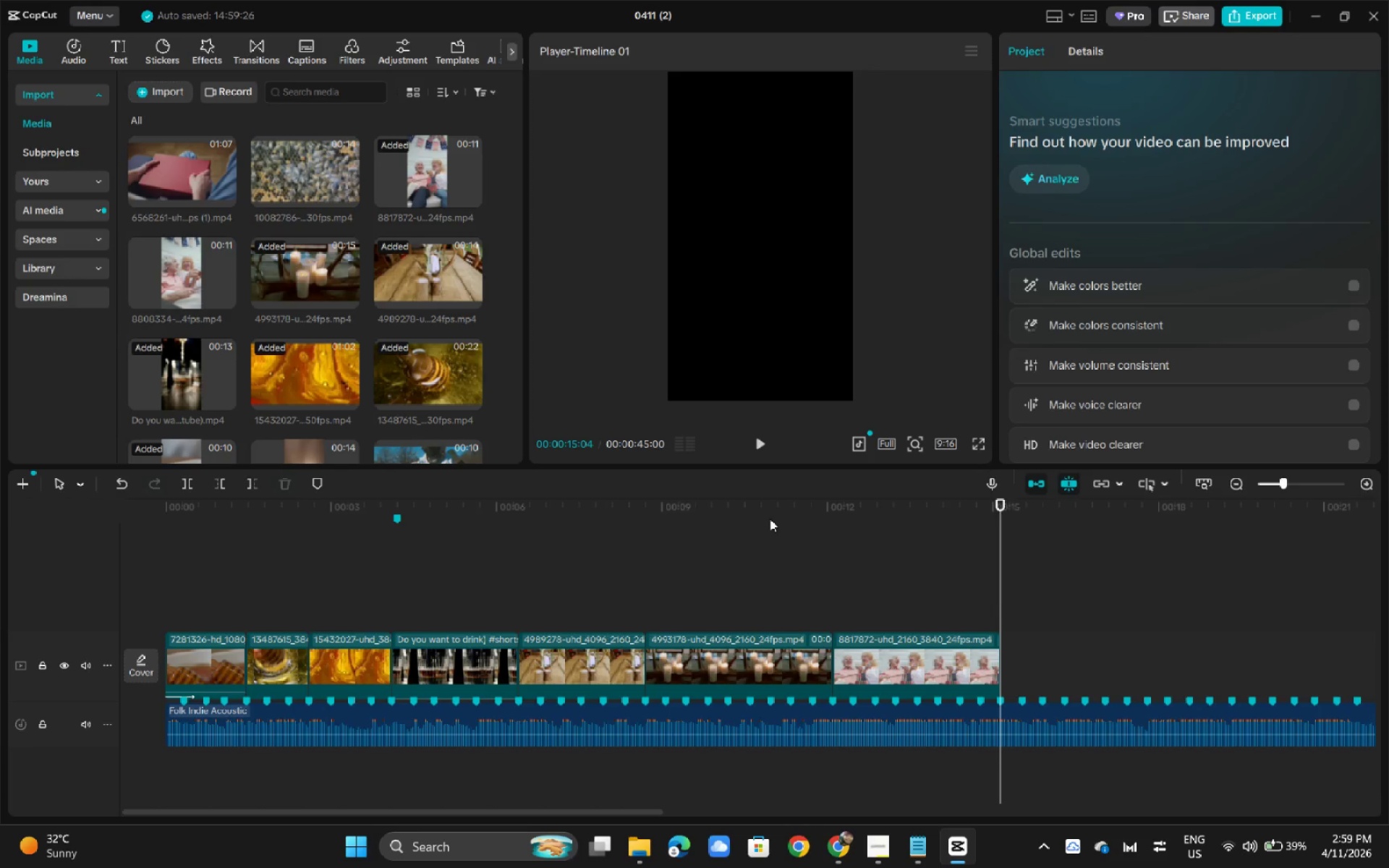 
left_click([769, 517])
 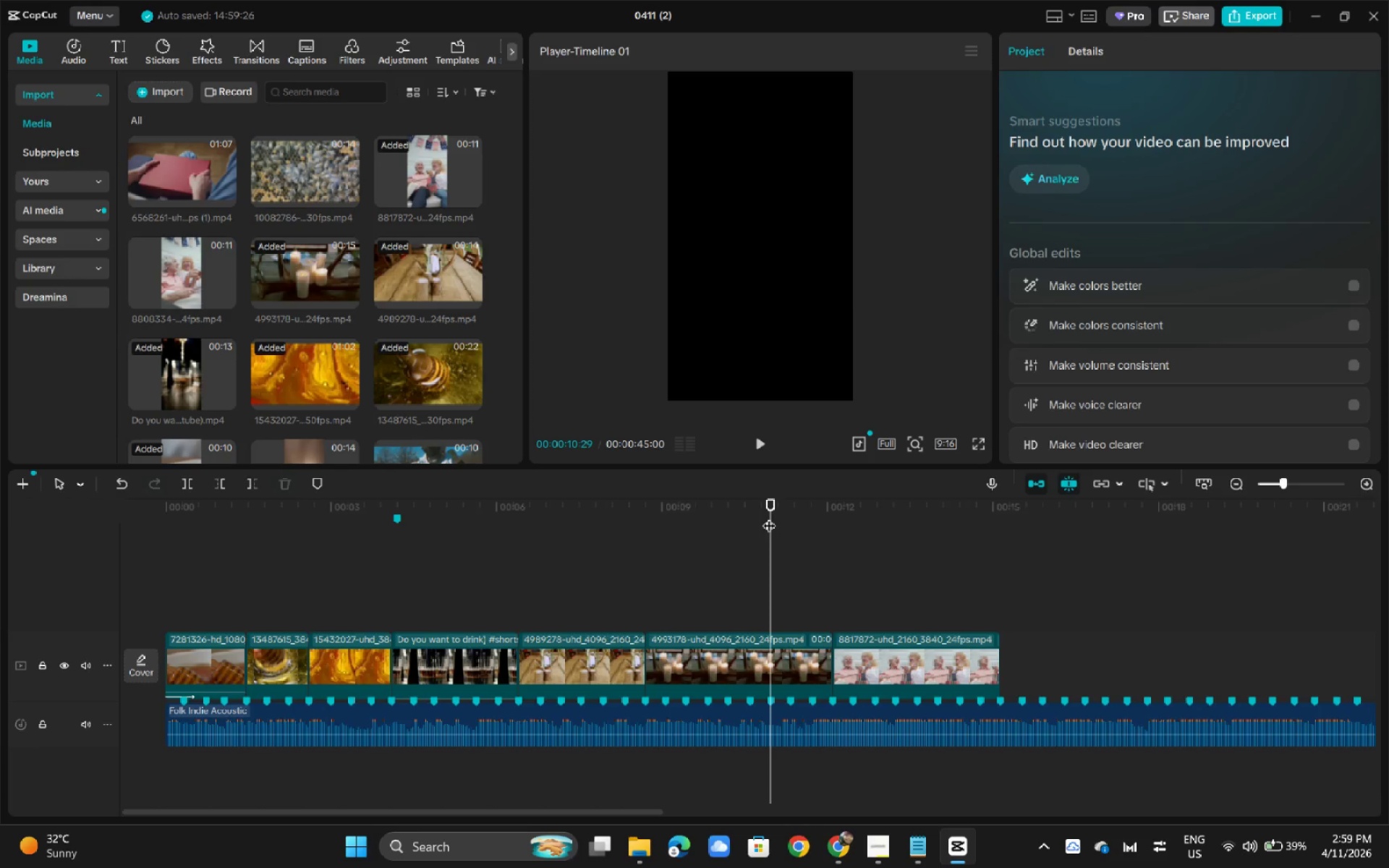 
key(Space)
 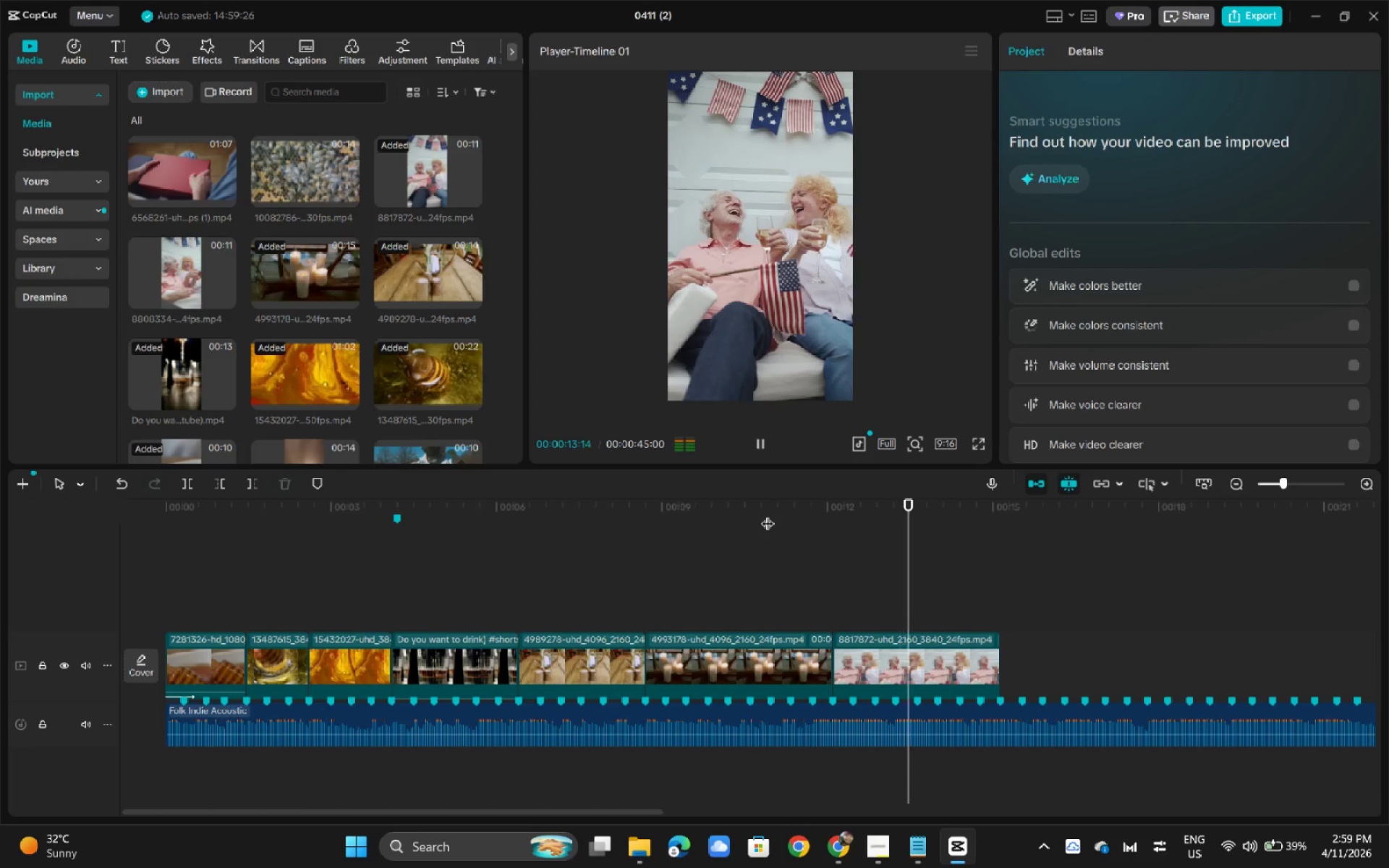 
key(Space)
 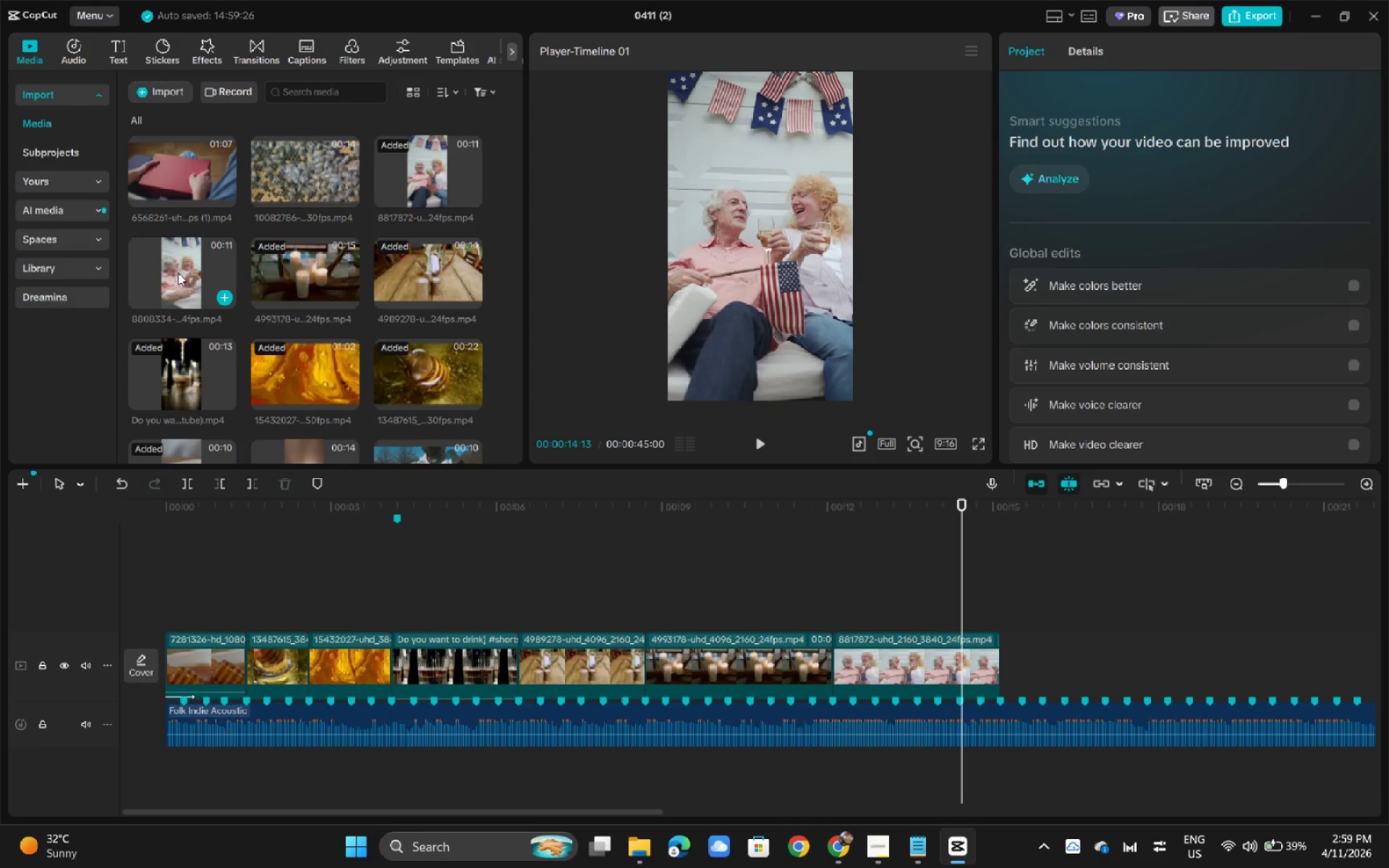 
left_click_drag(start_coordinate=[178, 273], to_coordinate=[1018, 658])
 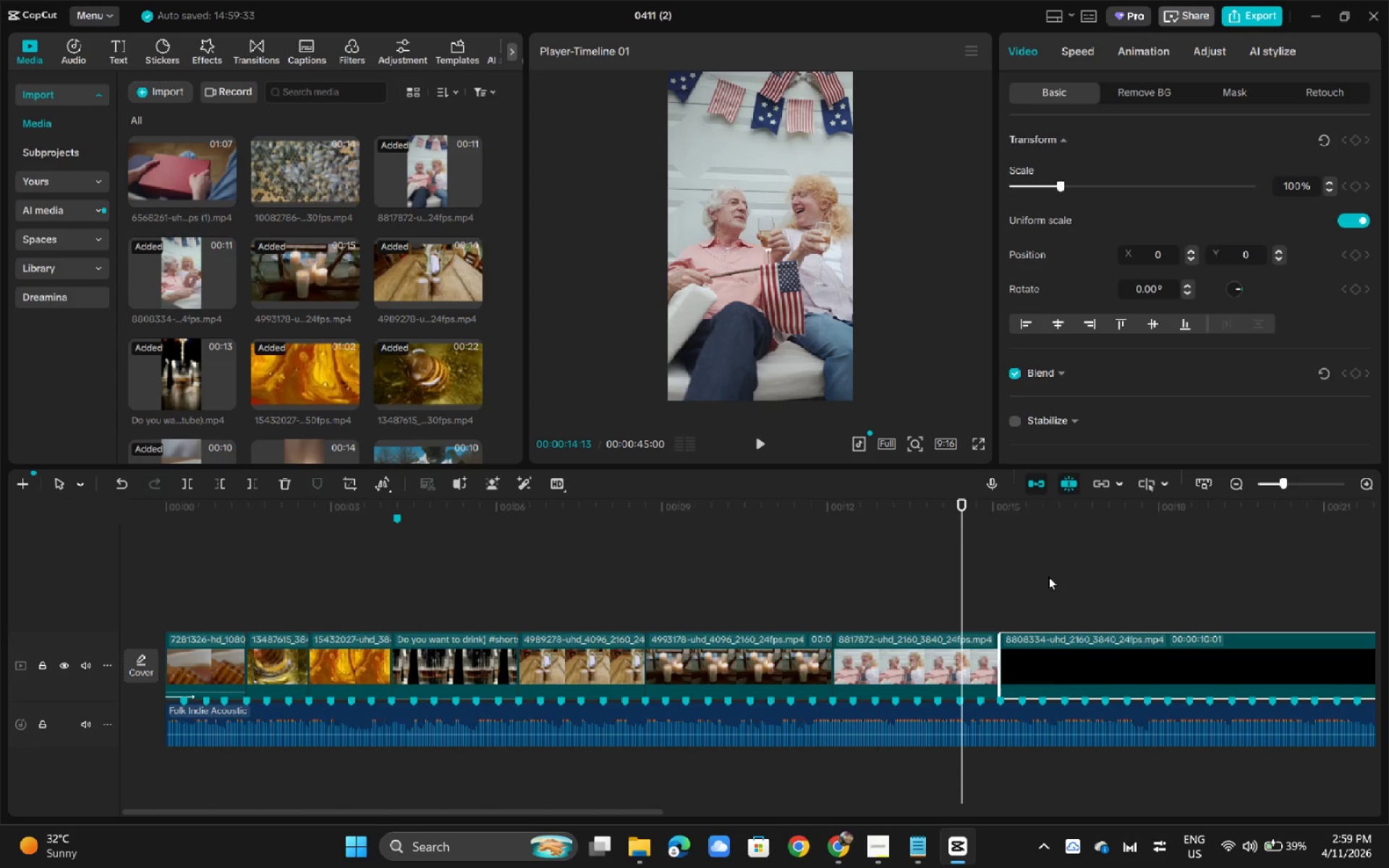 
key(Space)
 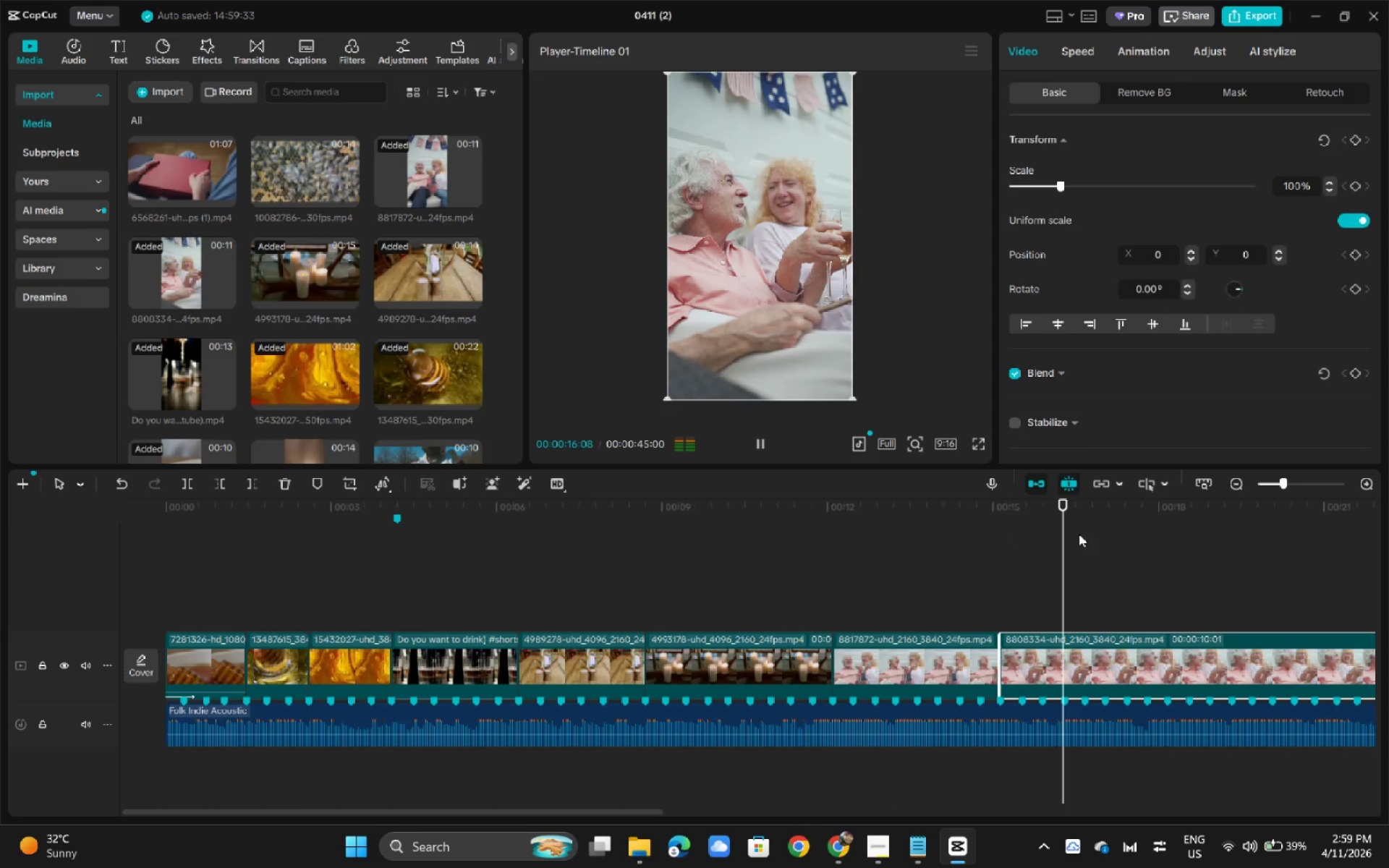 
left_click_drag(start_coordinate=[1089, 503], to_coordinate=[1248, 532])
 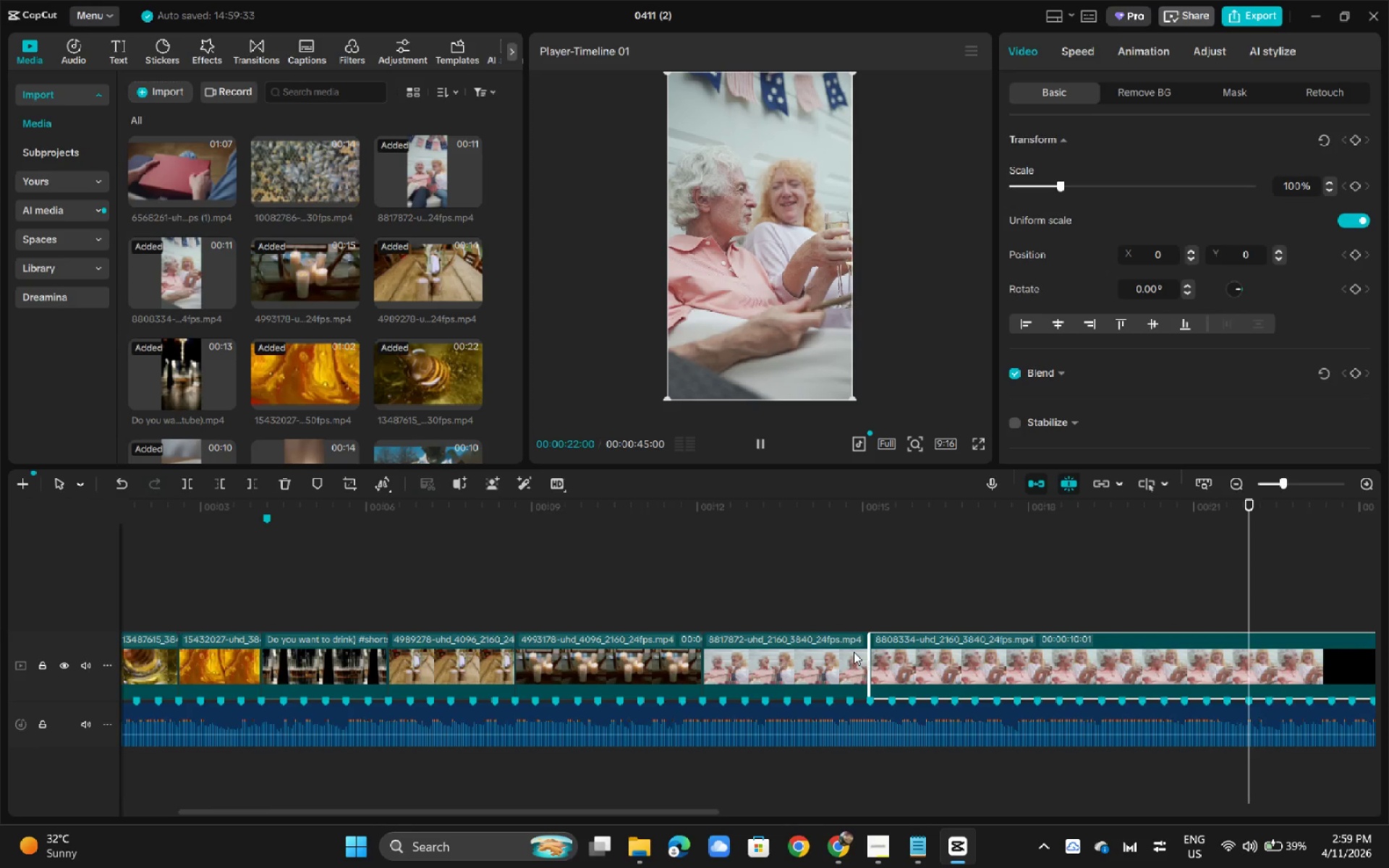 
left_click([853, 652])
 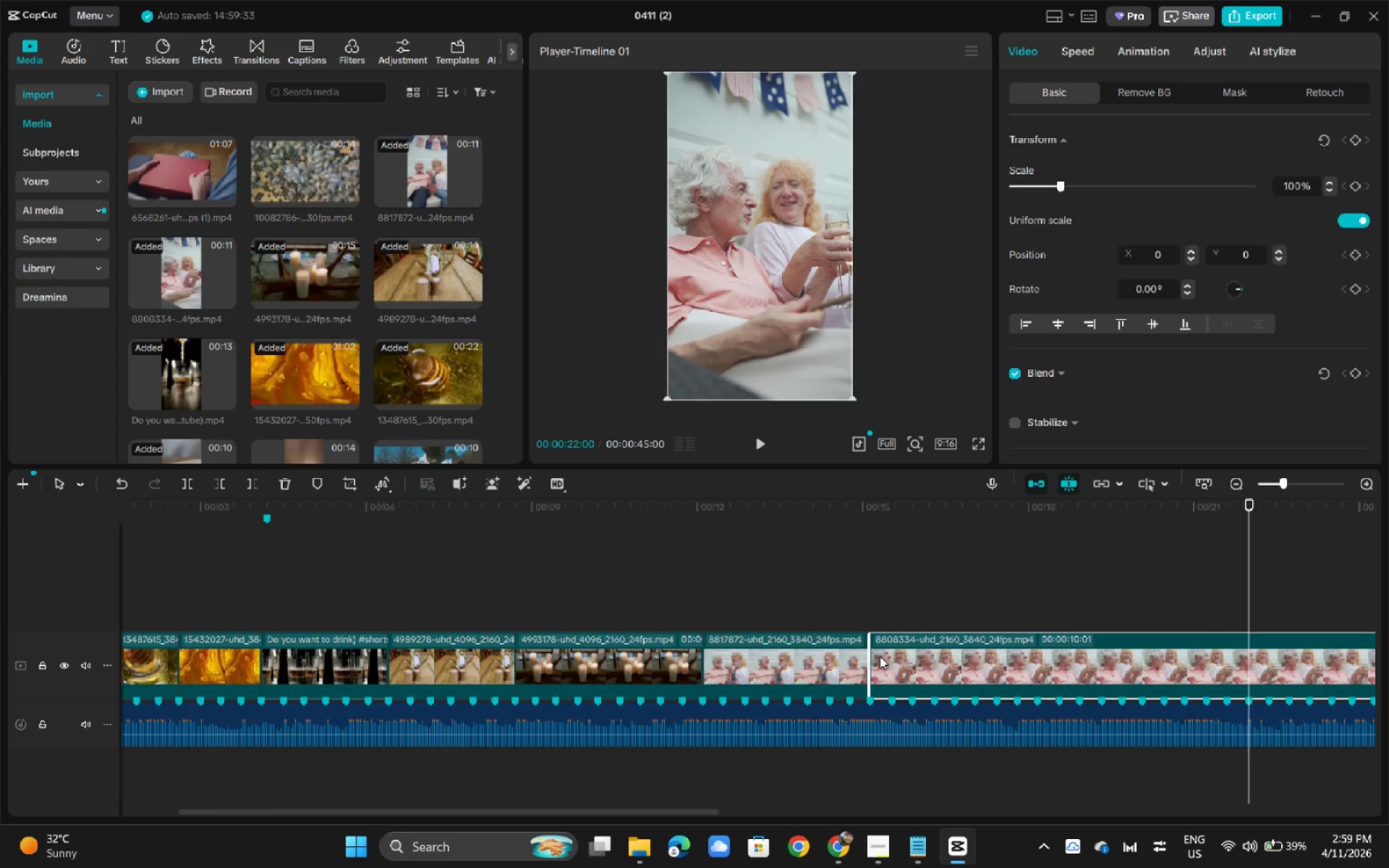 
double_click([859, 656])
 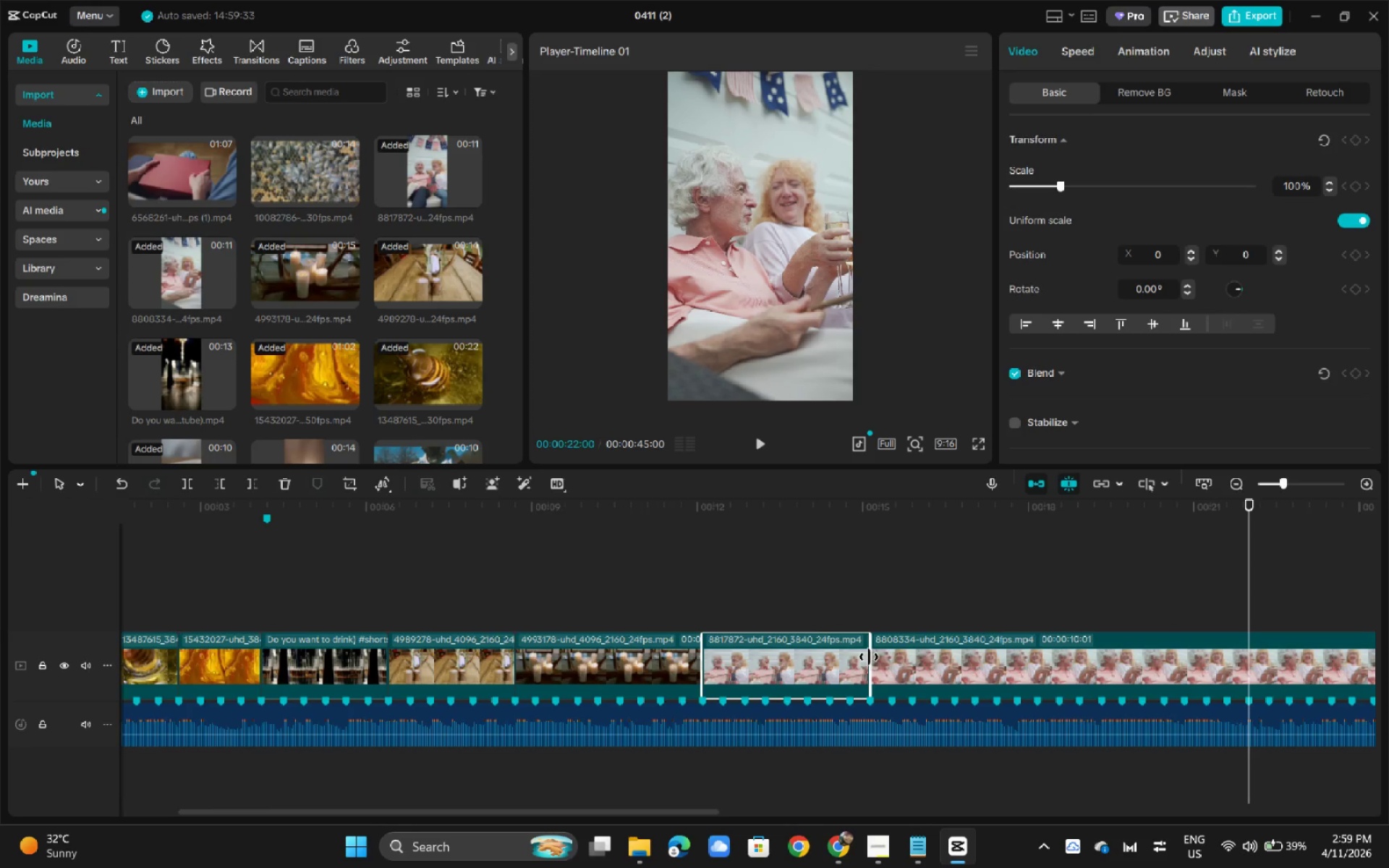 
left_click_drag(start_coordinate=[869, 657], to_coordinate=[910, 658])
 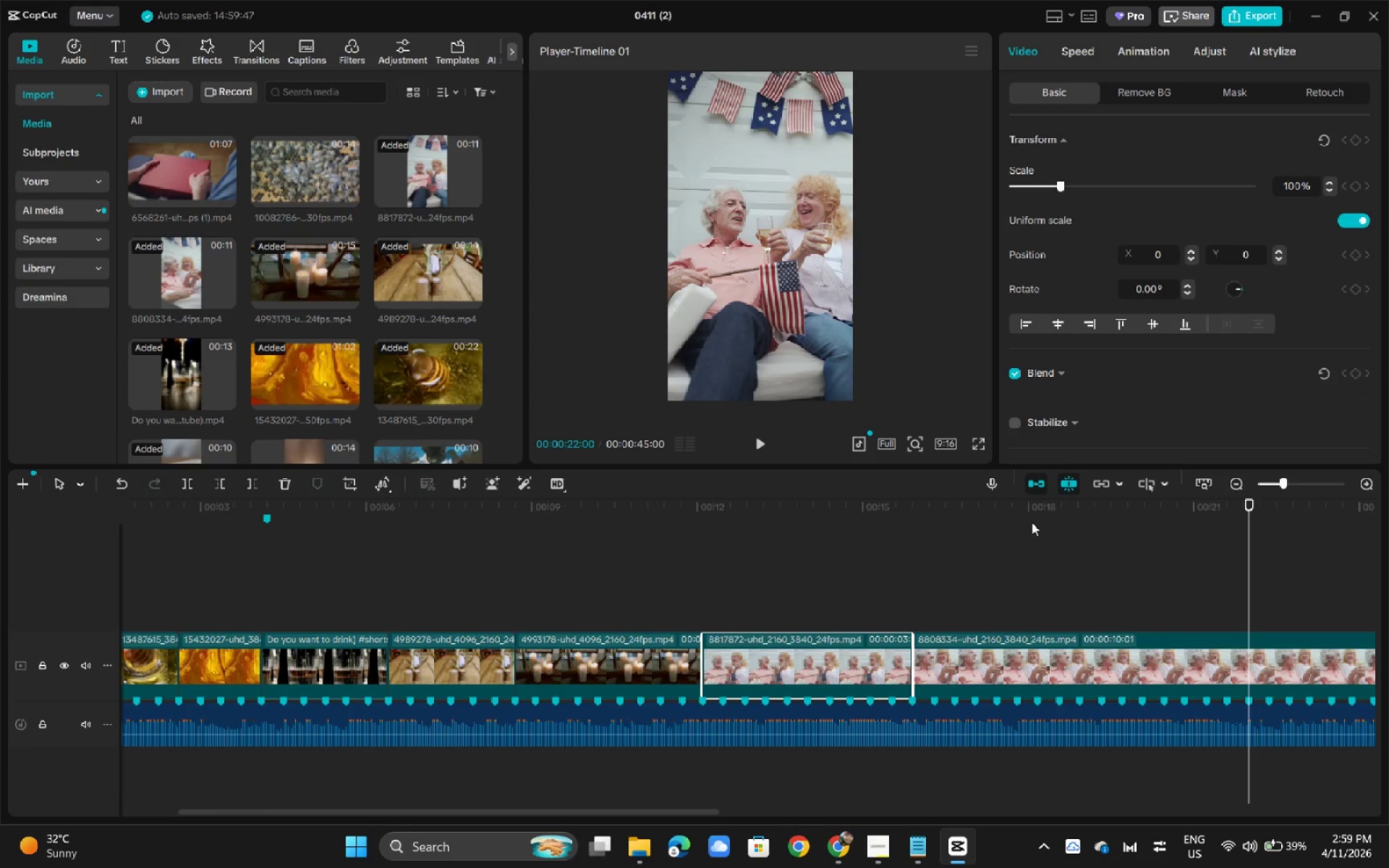 
left_click_drag(start_coordinate=[1032, 522], to_coordinate=[1228, 538])
 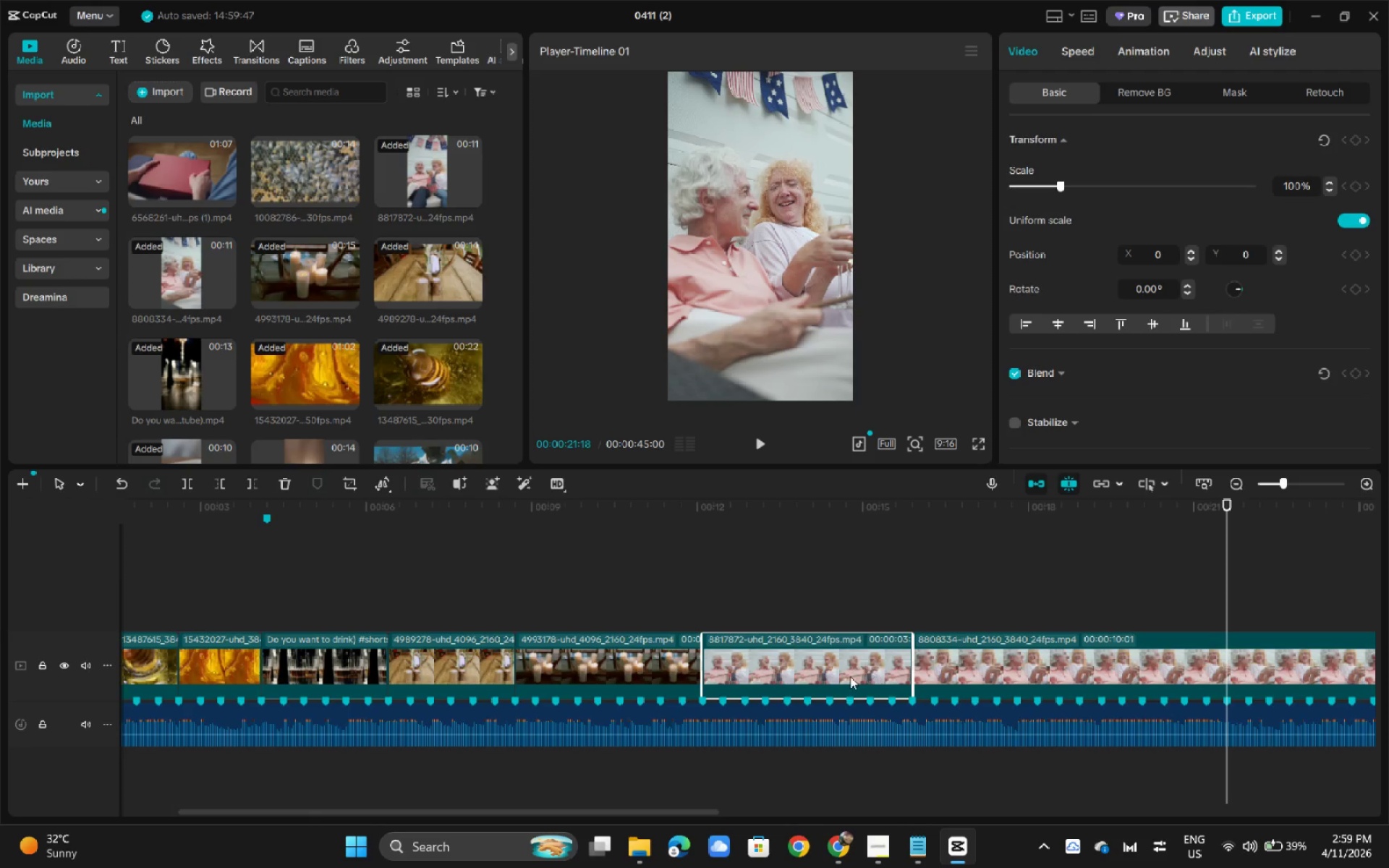 
left_click([850, 676])
 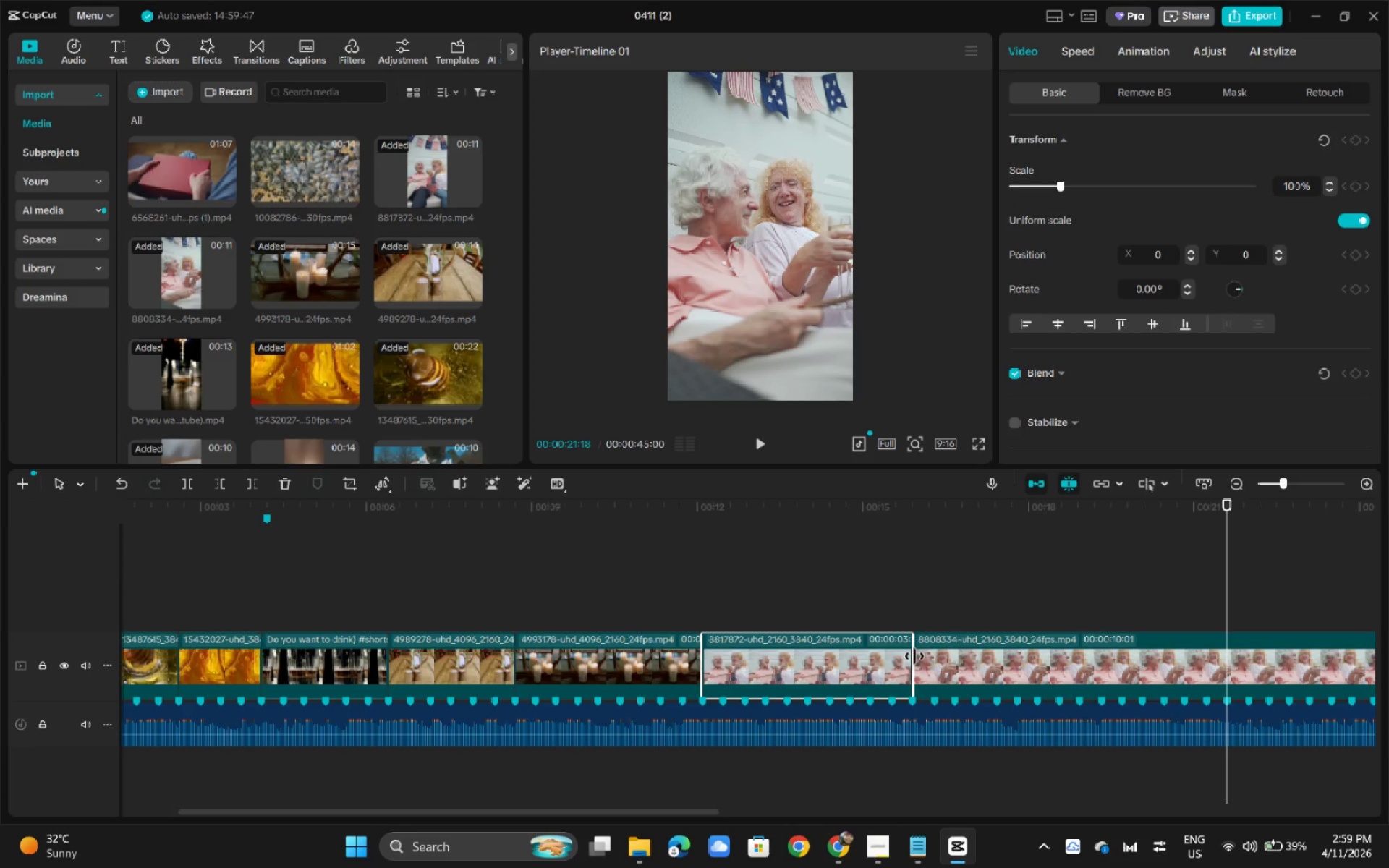 
left_click_drag(start_coordinate=[914, 656], to_coordinate=[970, 656])
 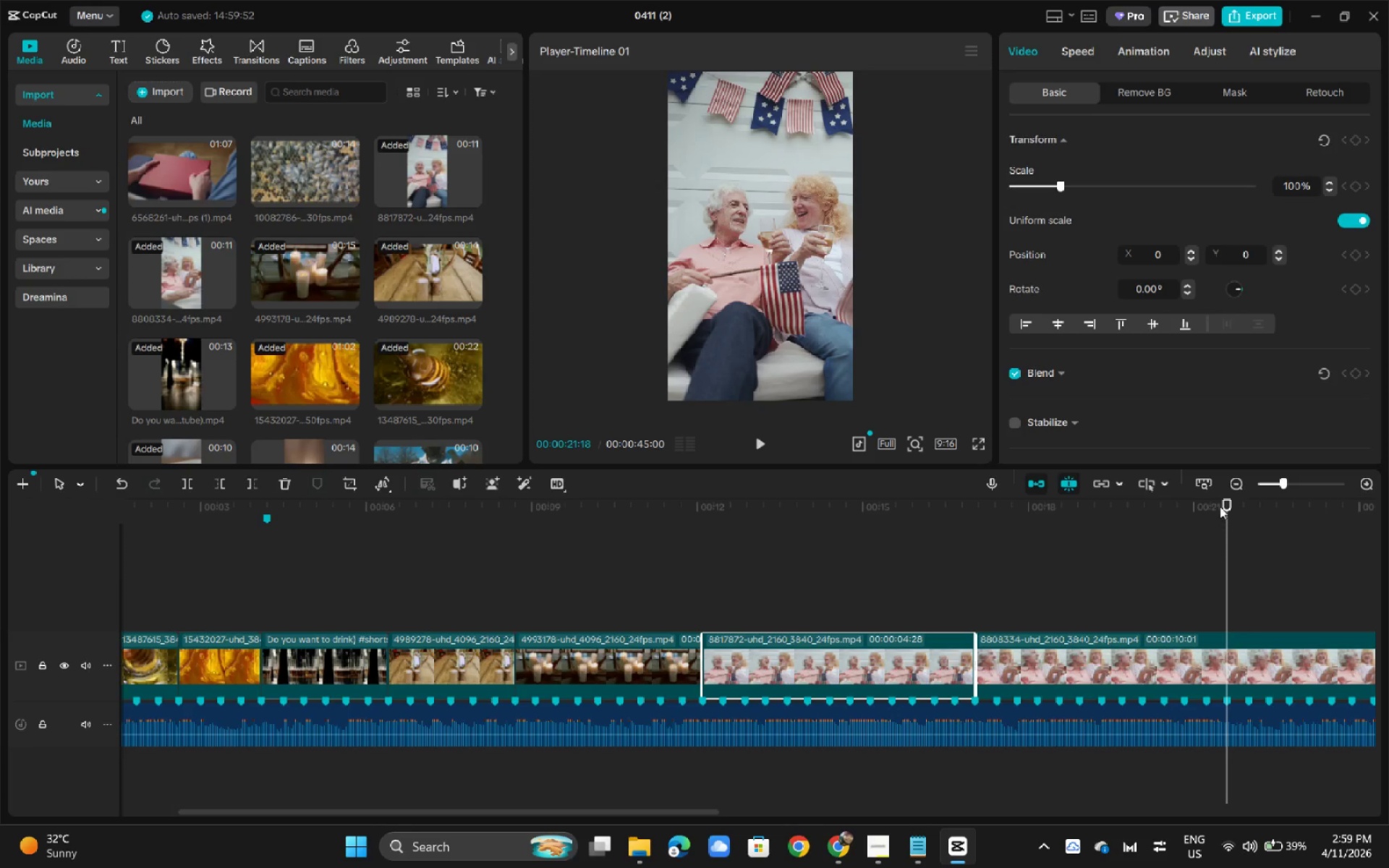 
left_click_drag(start_coordinate=[1228, 506], to_coordinate=[1249, 512])
 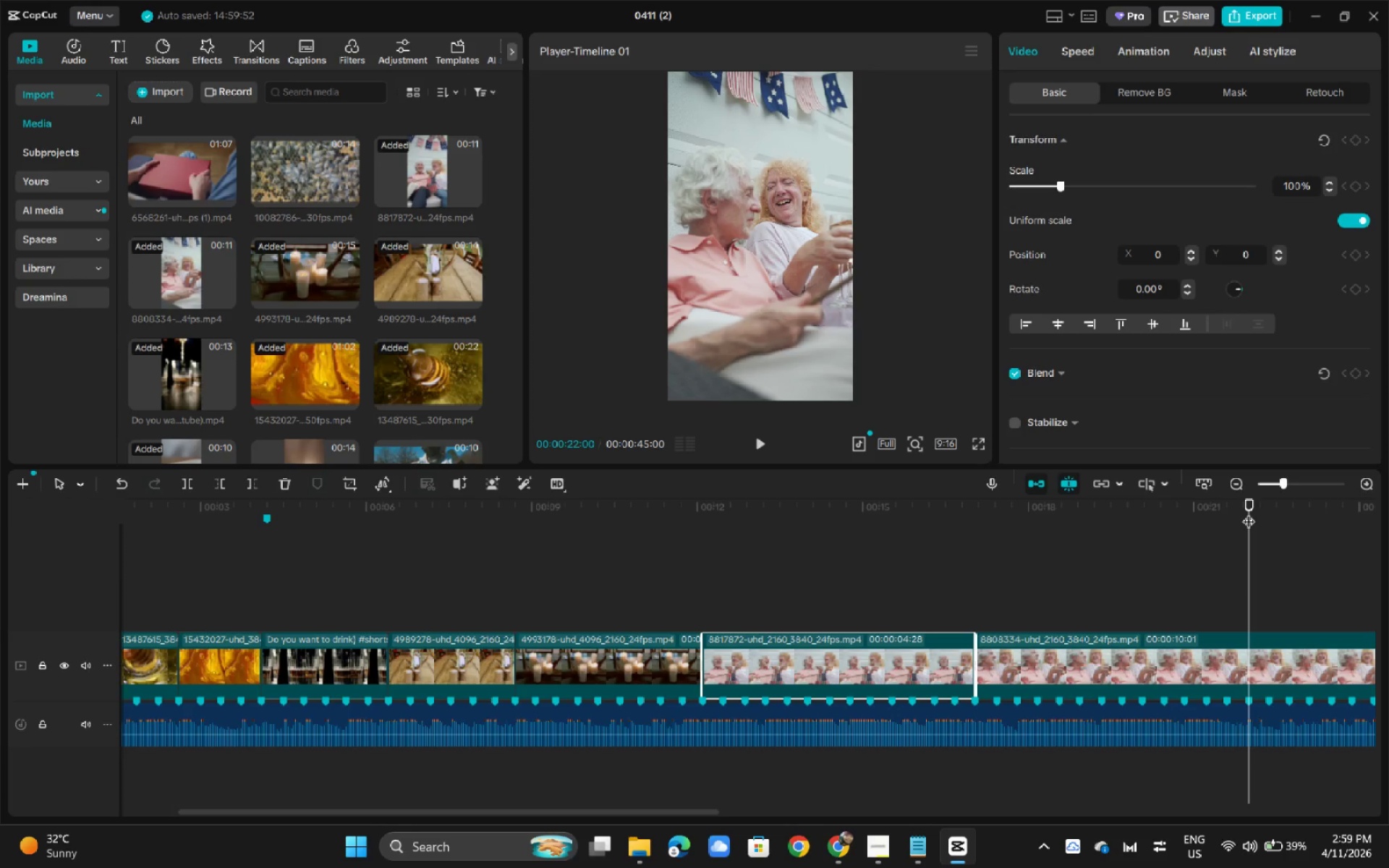 
key(Control+B)
 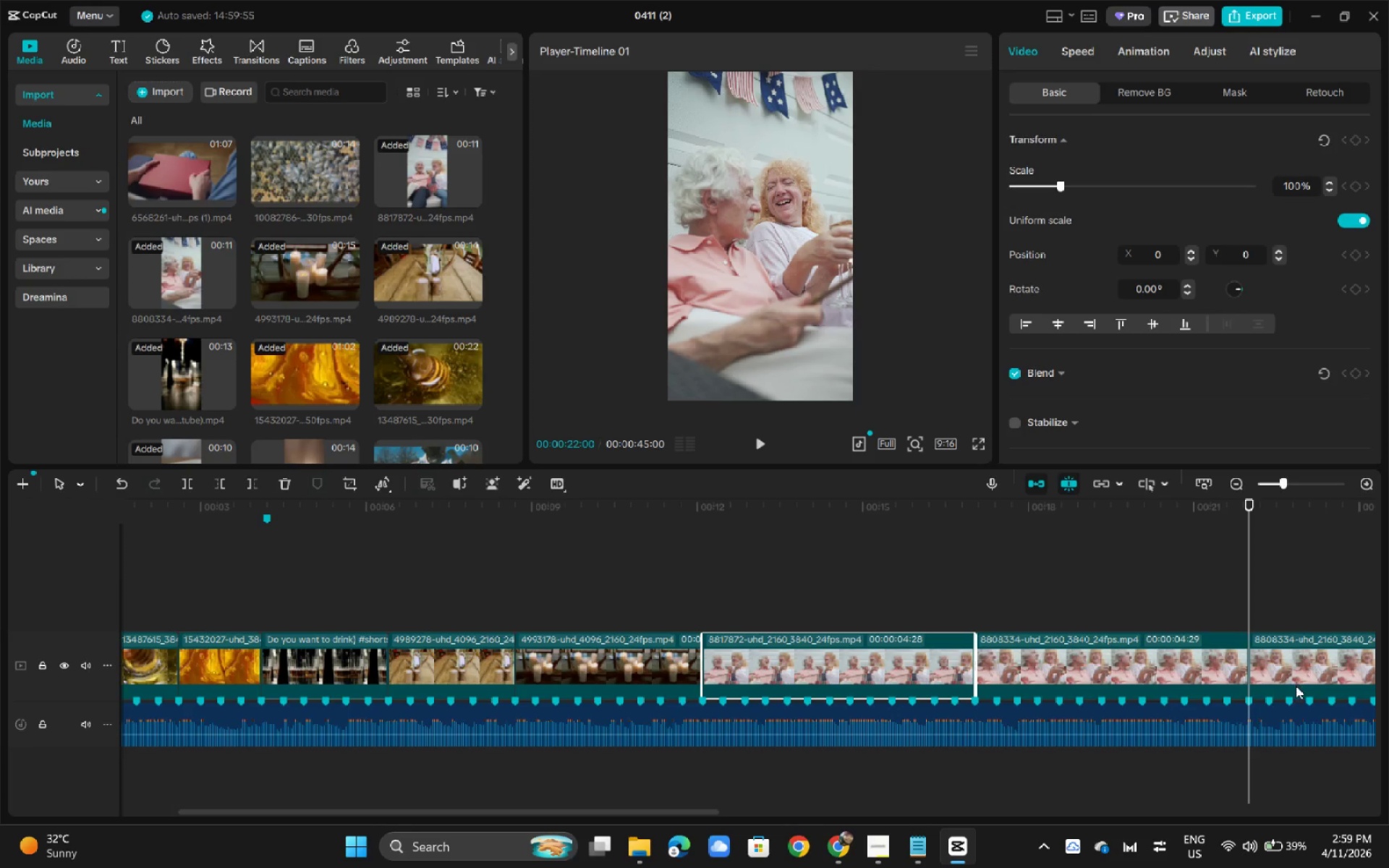 
left_click([1296, 686])
 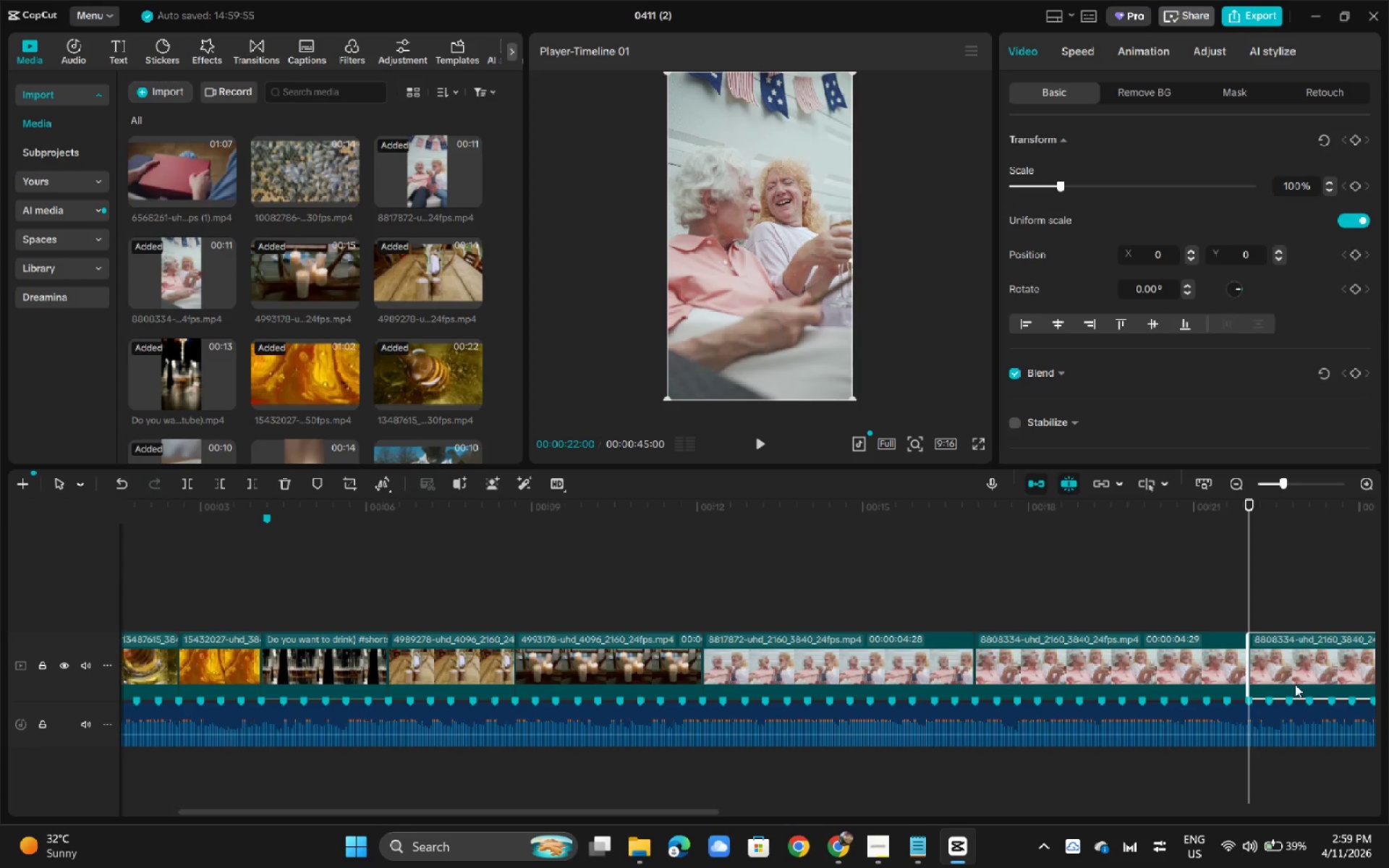 
key(Backspace)
 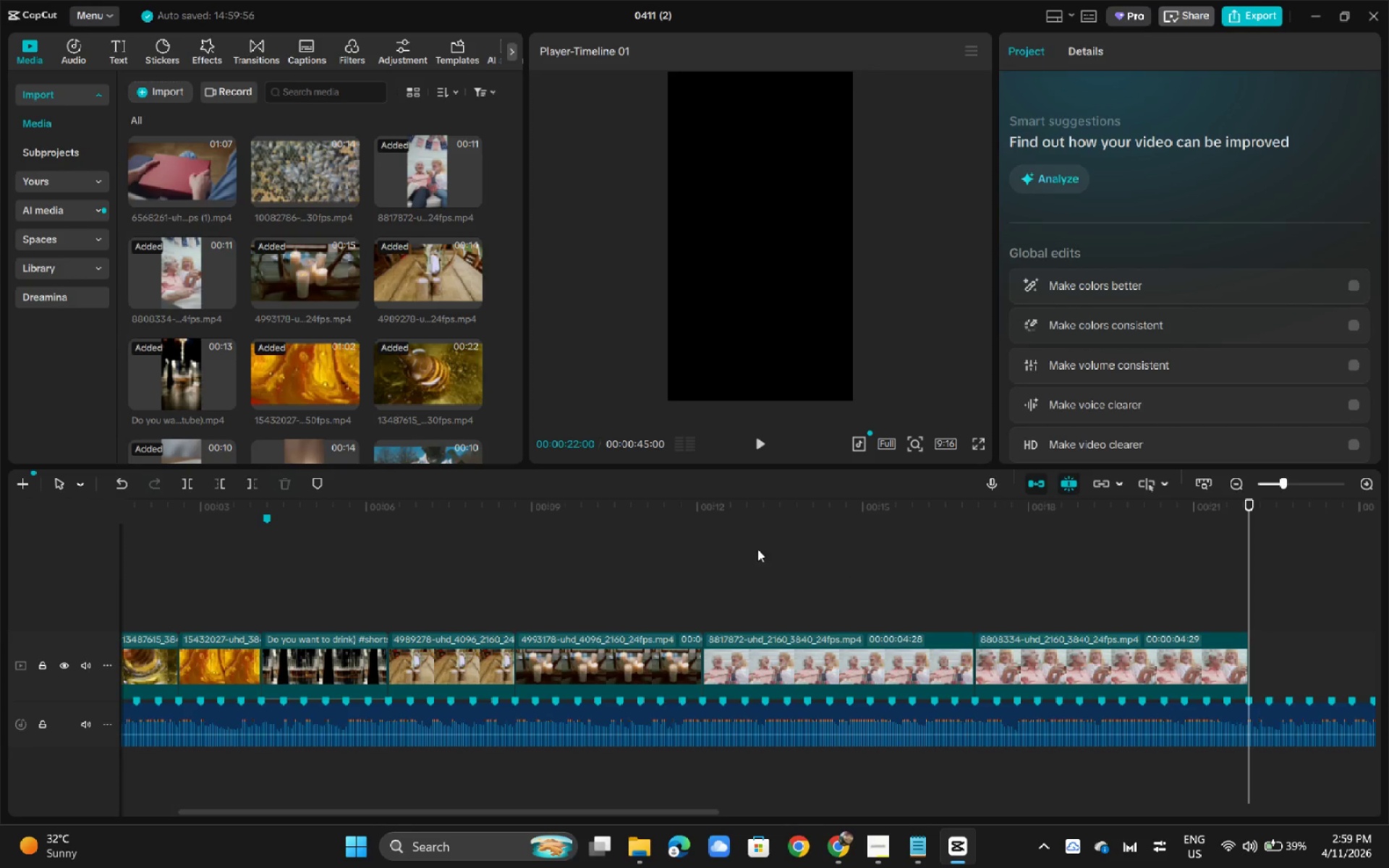 
left_click([655, 514])
 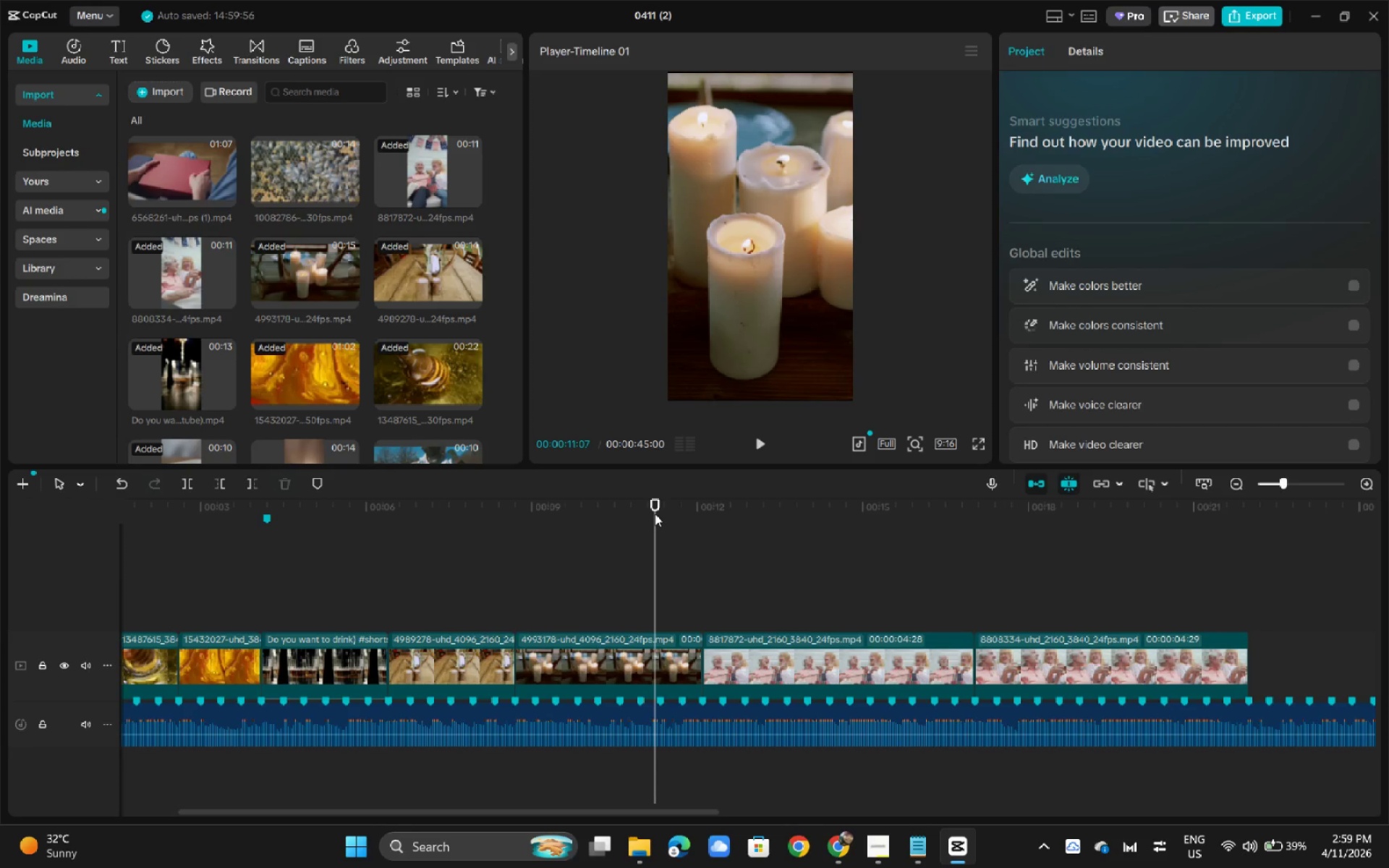 
key(Space)
 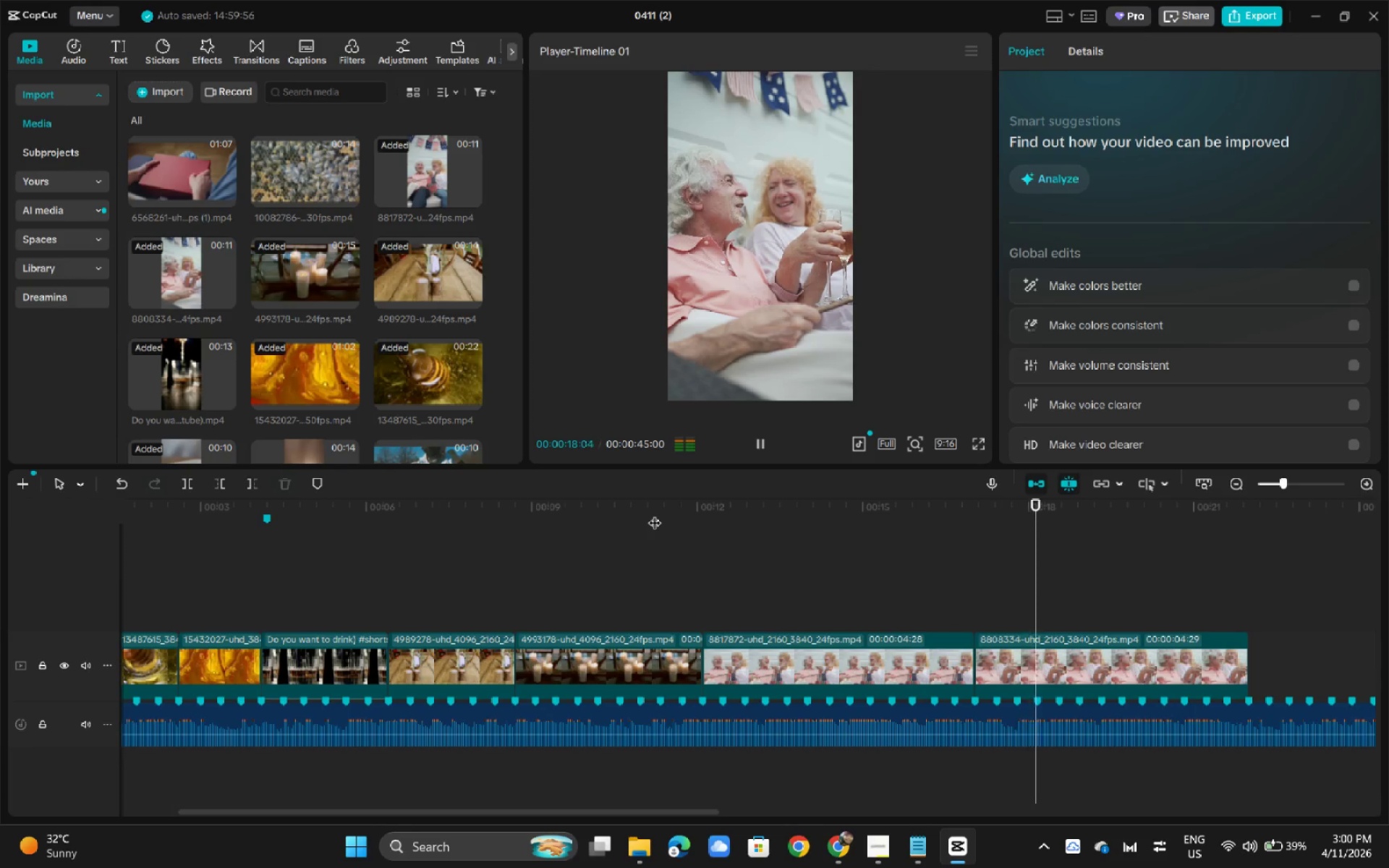 
wait(12.09)
 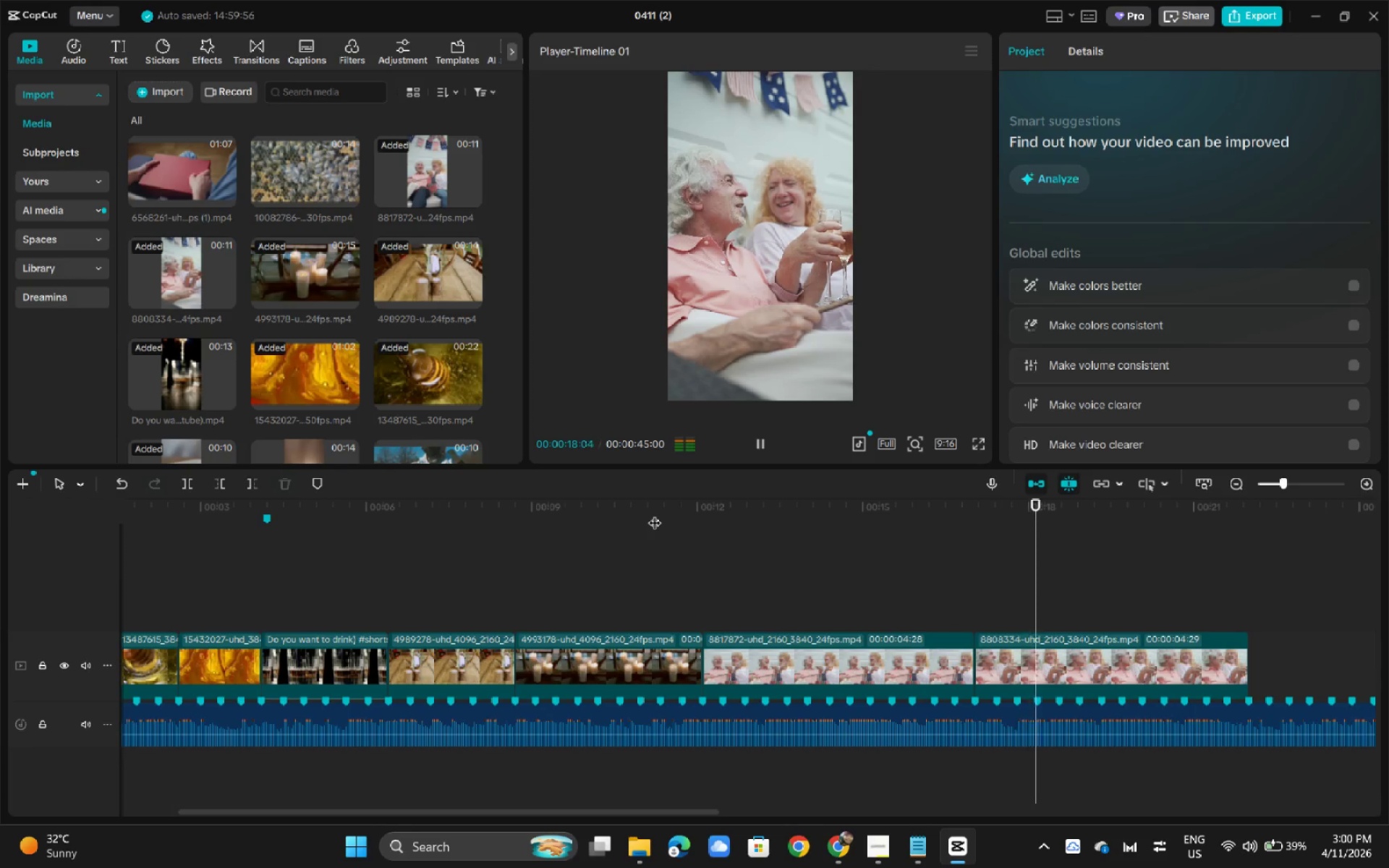 
key(Space)
 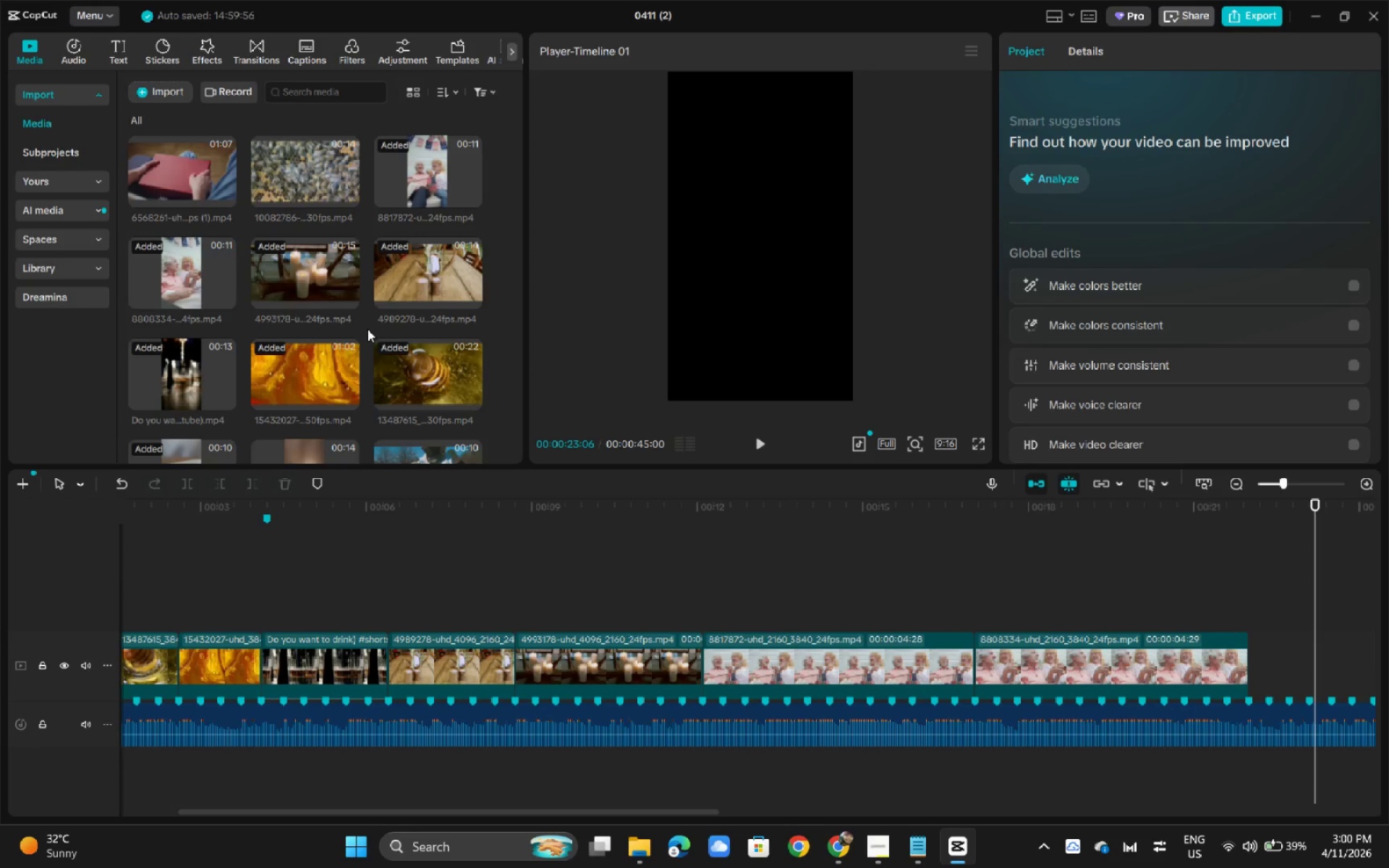 
scroll: coordinate [368, 329], scroll_direction: down, amount: 1.0
 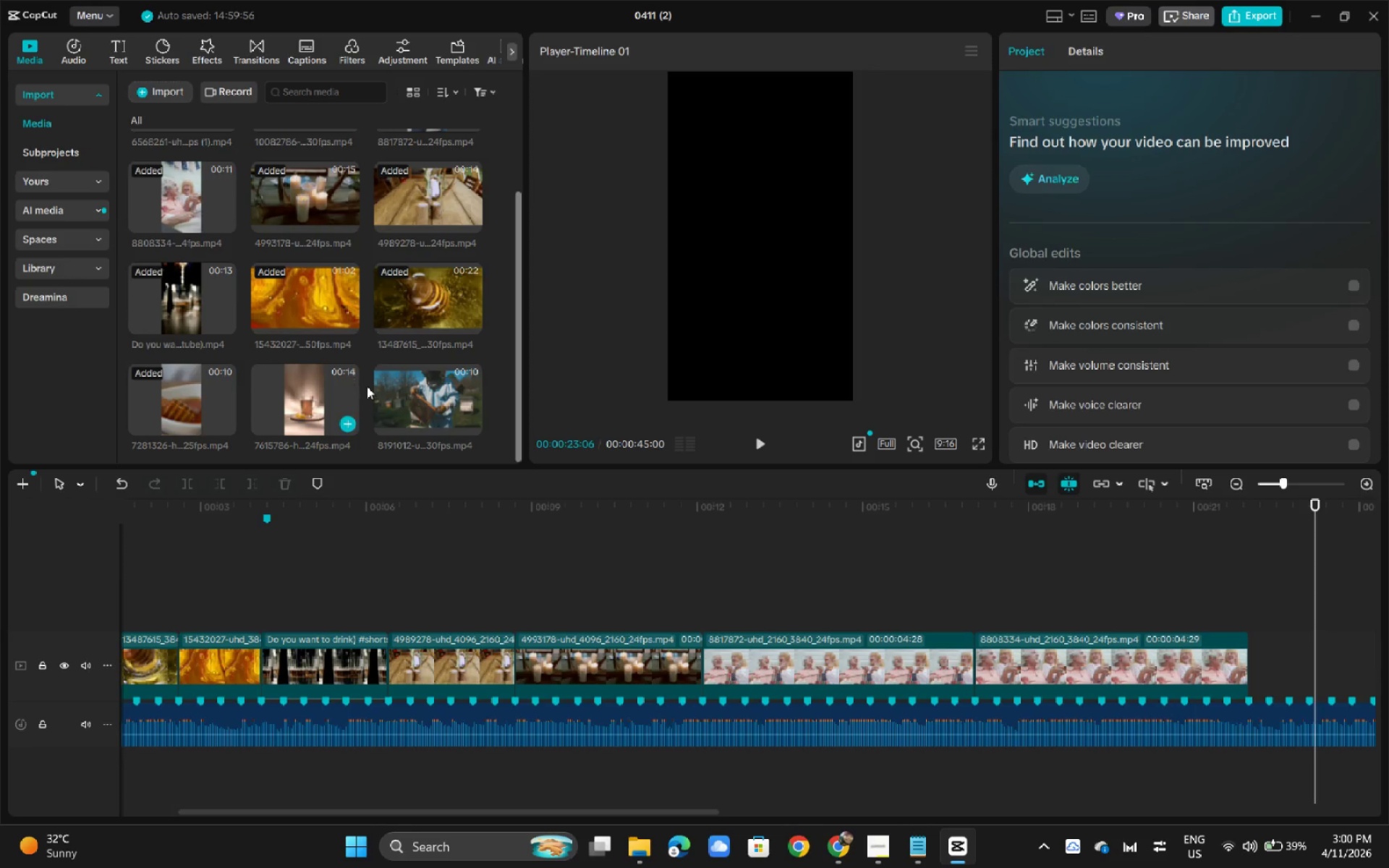 
left_click_drag(start_coordinate=[395, 393], to_coordinate=[1255, 655])
 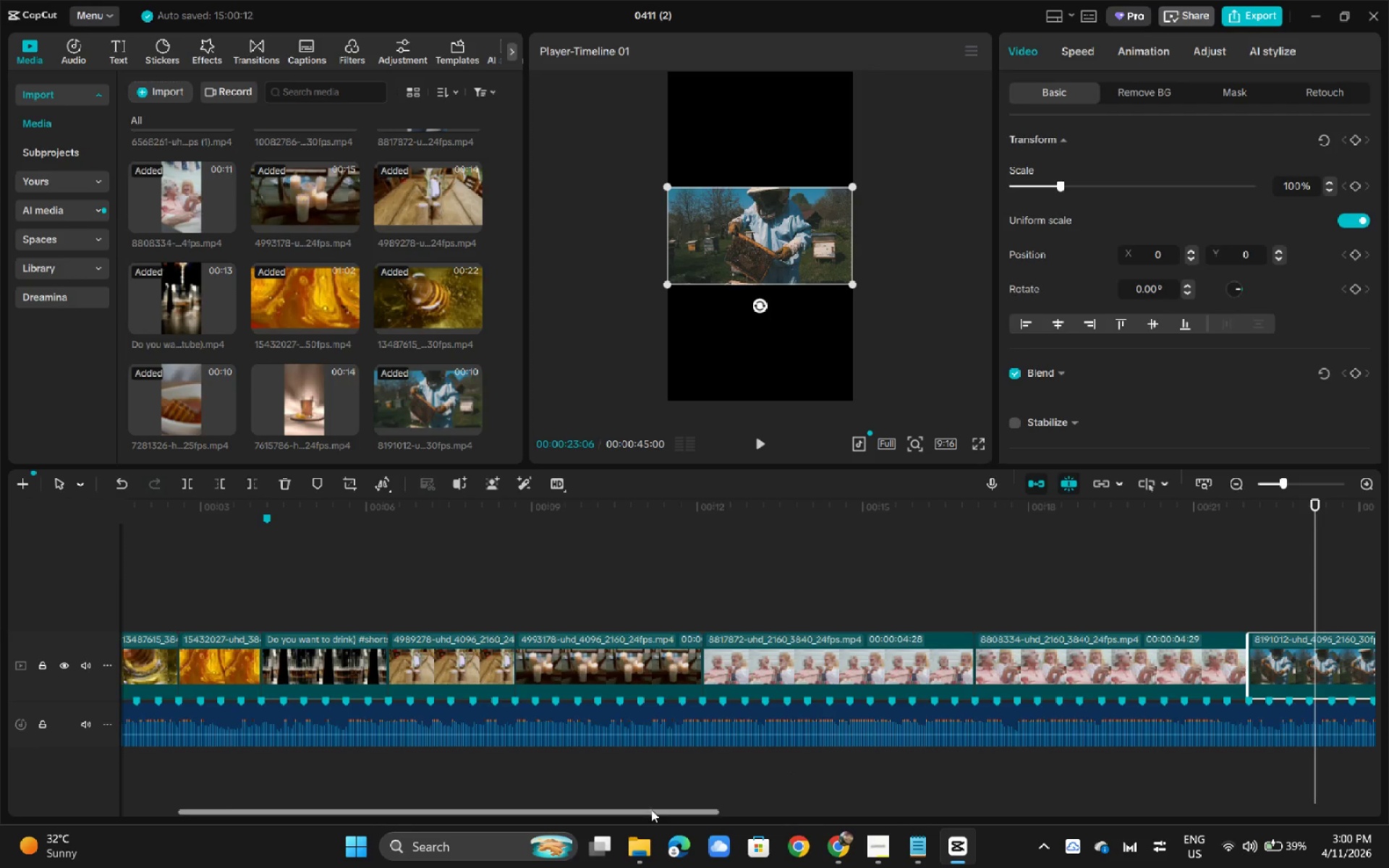 
left_click_drag(start_coordinate=[653, 812], to_coordinate=[808, 814])
 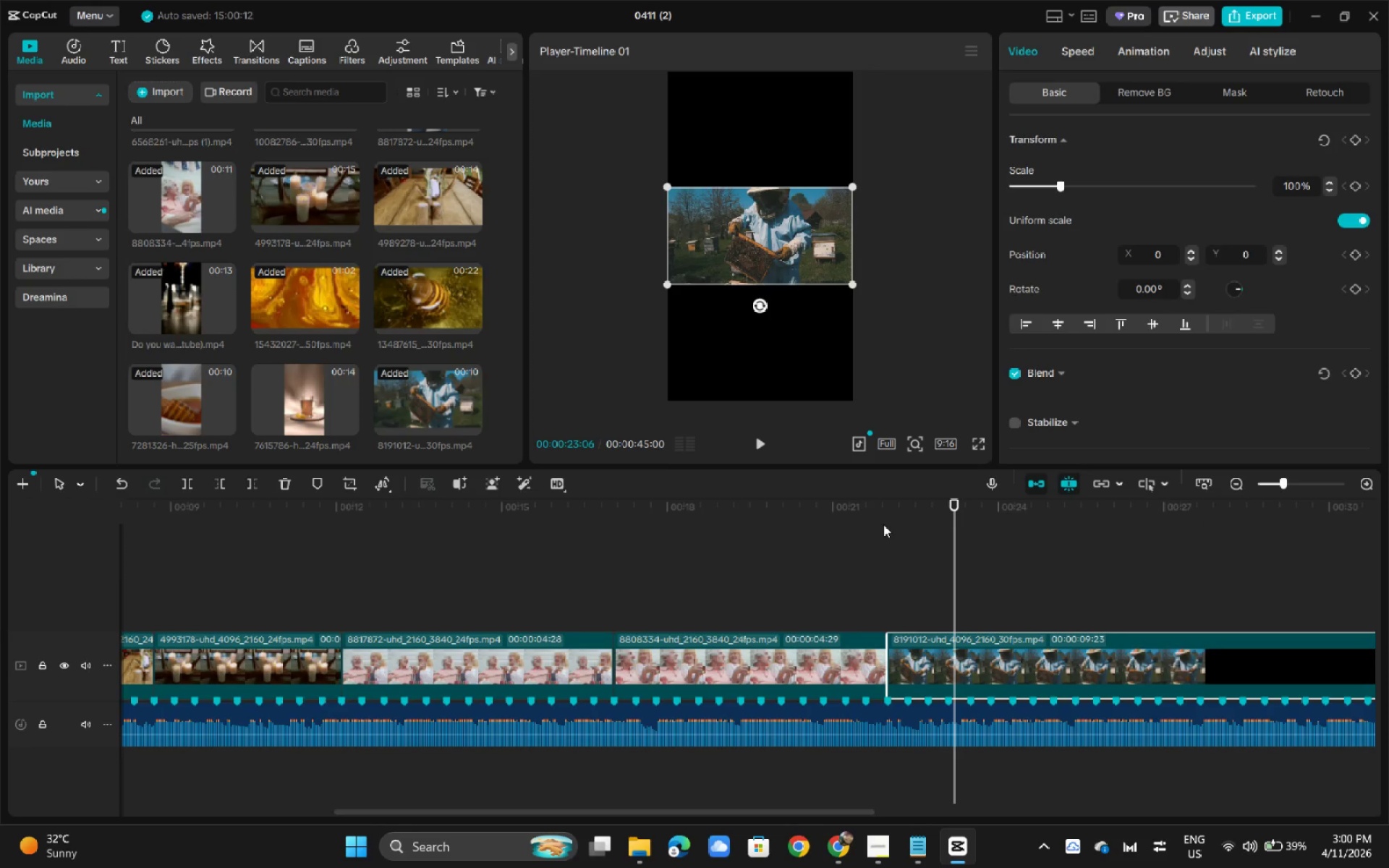 
left_click([883, 524])
 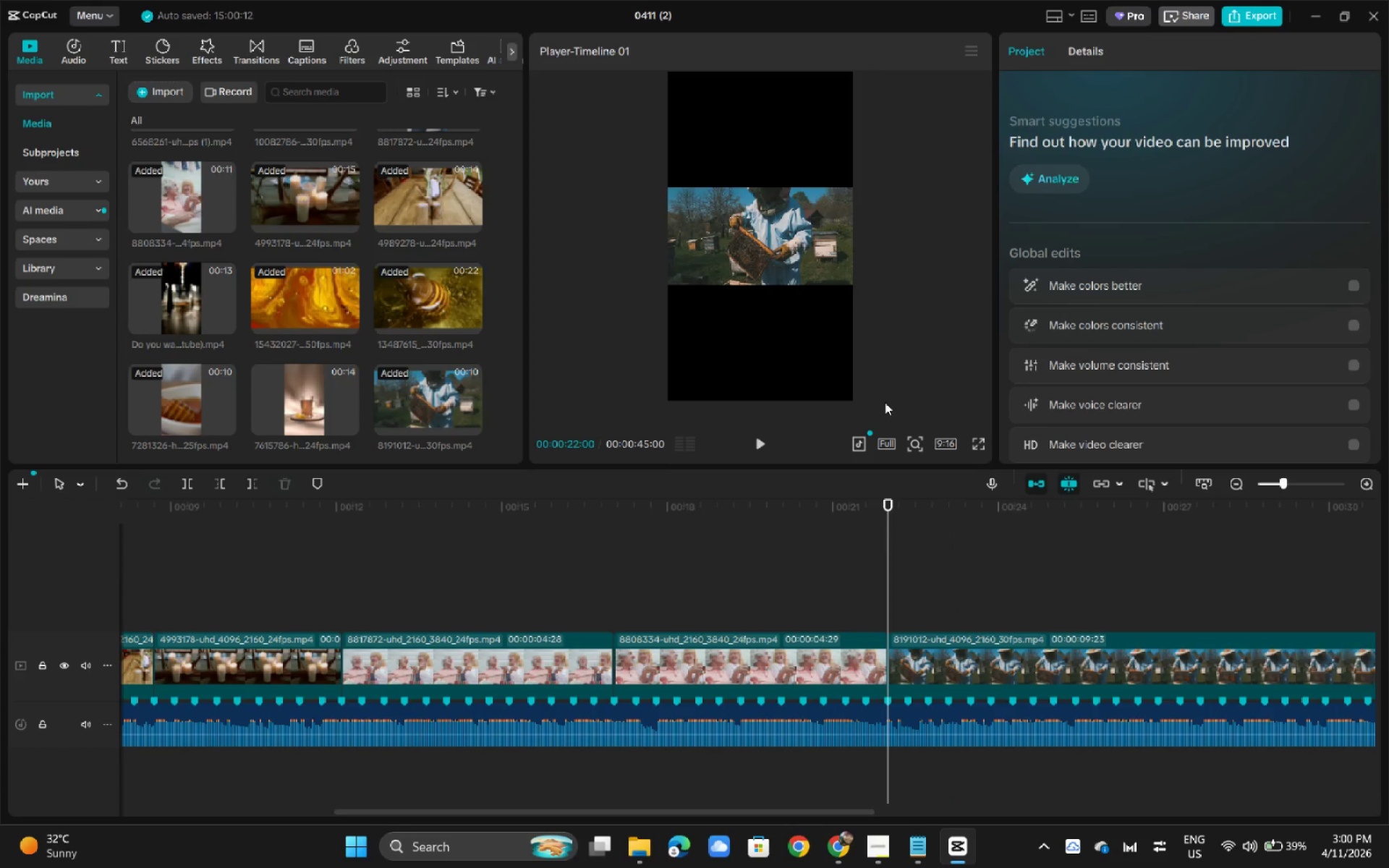 
key(Space)
 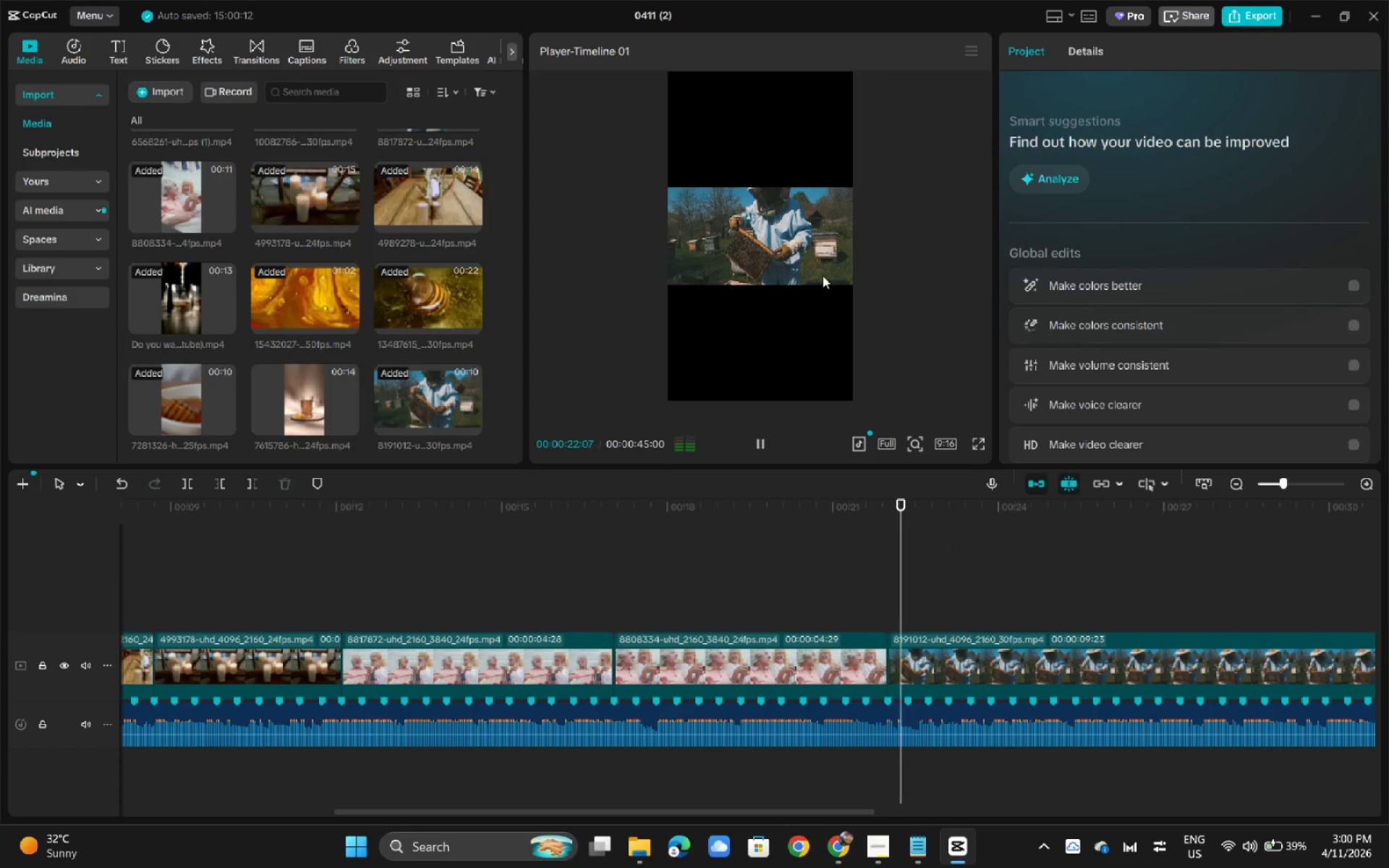 
key(Space)
 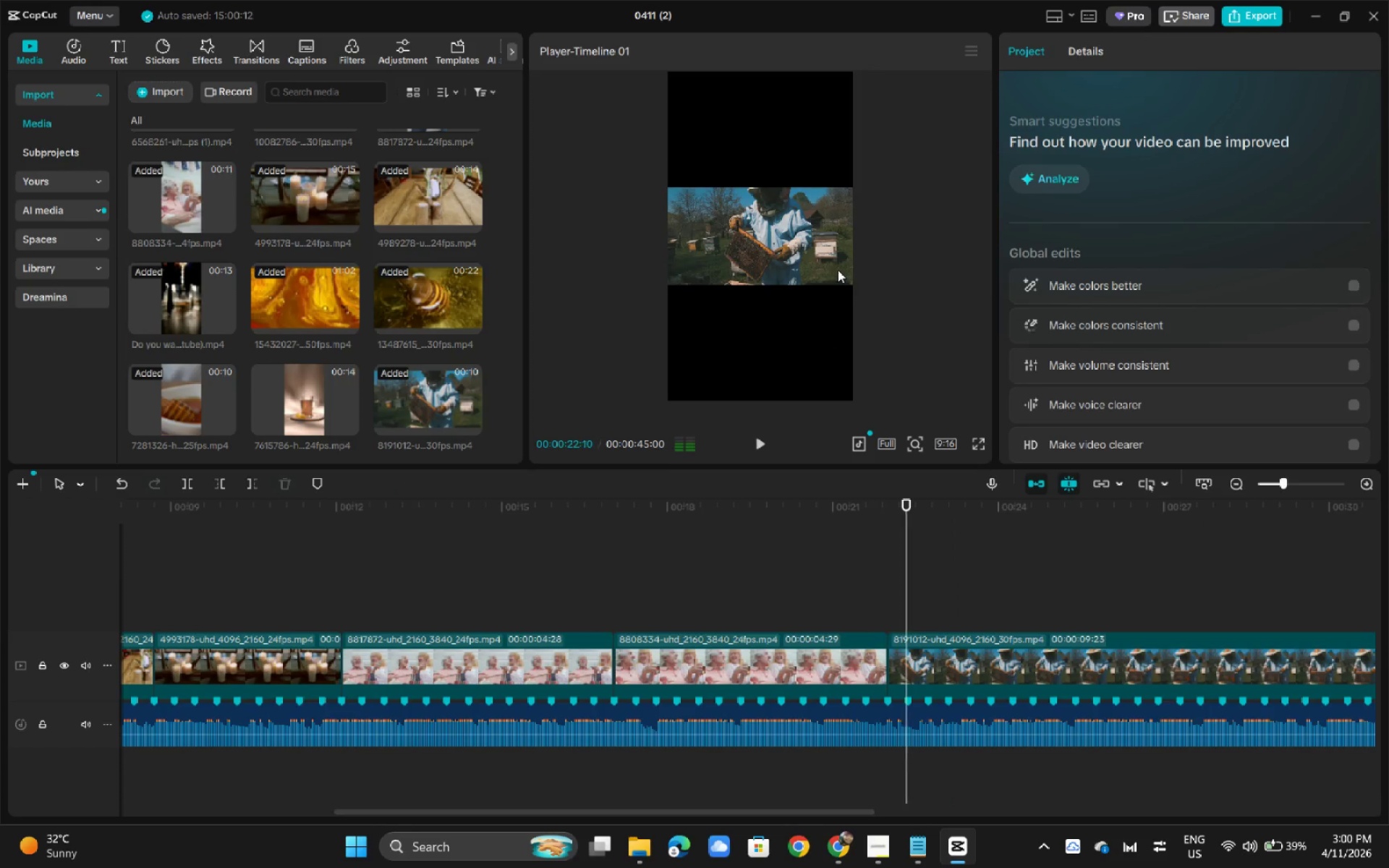 
left_click([840, 266])
 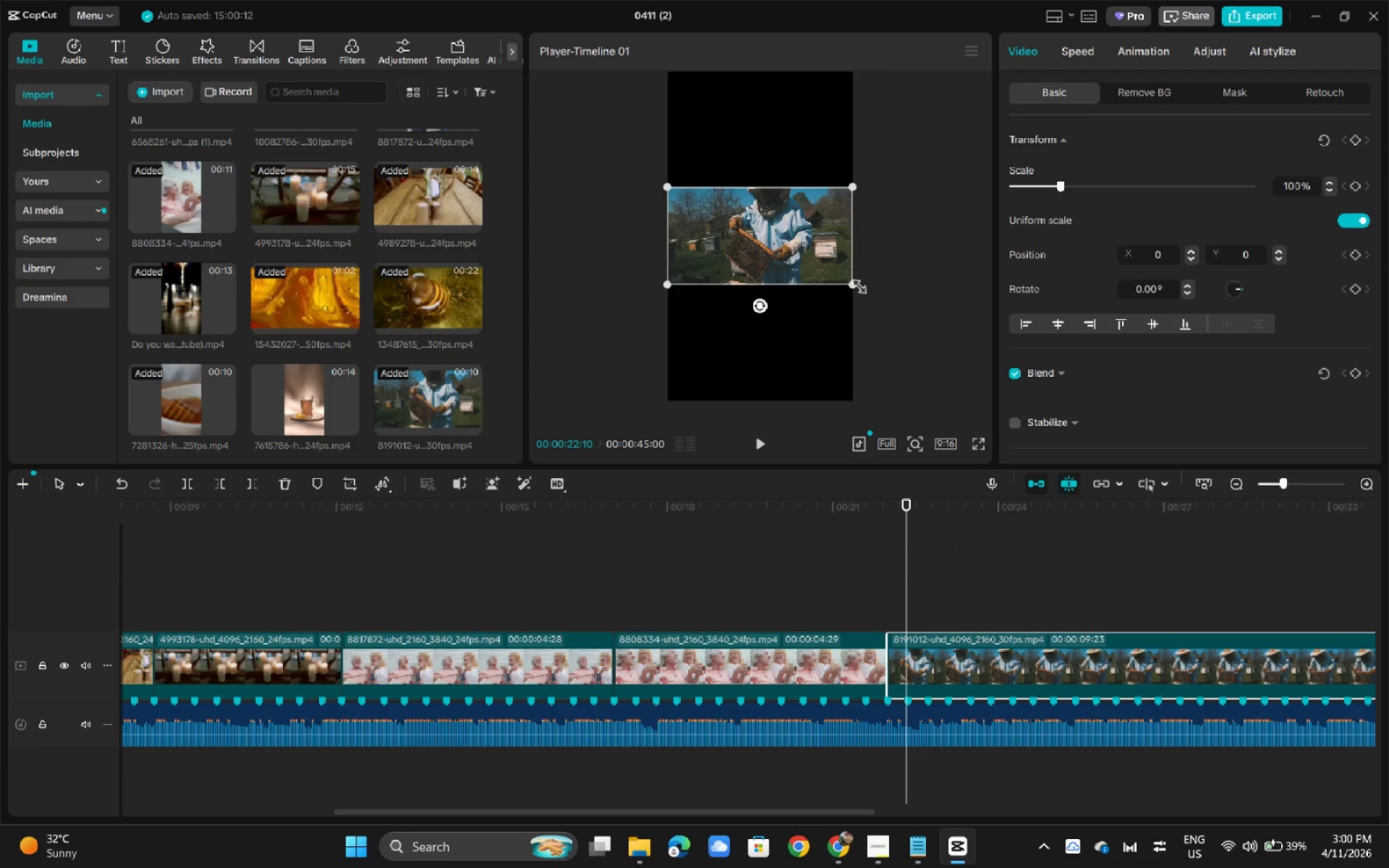 
left_click_drag(start_coordinate=[854, 284], to_coordinate=[1169, 517])
 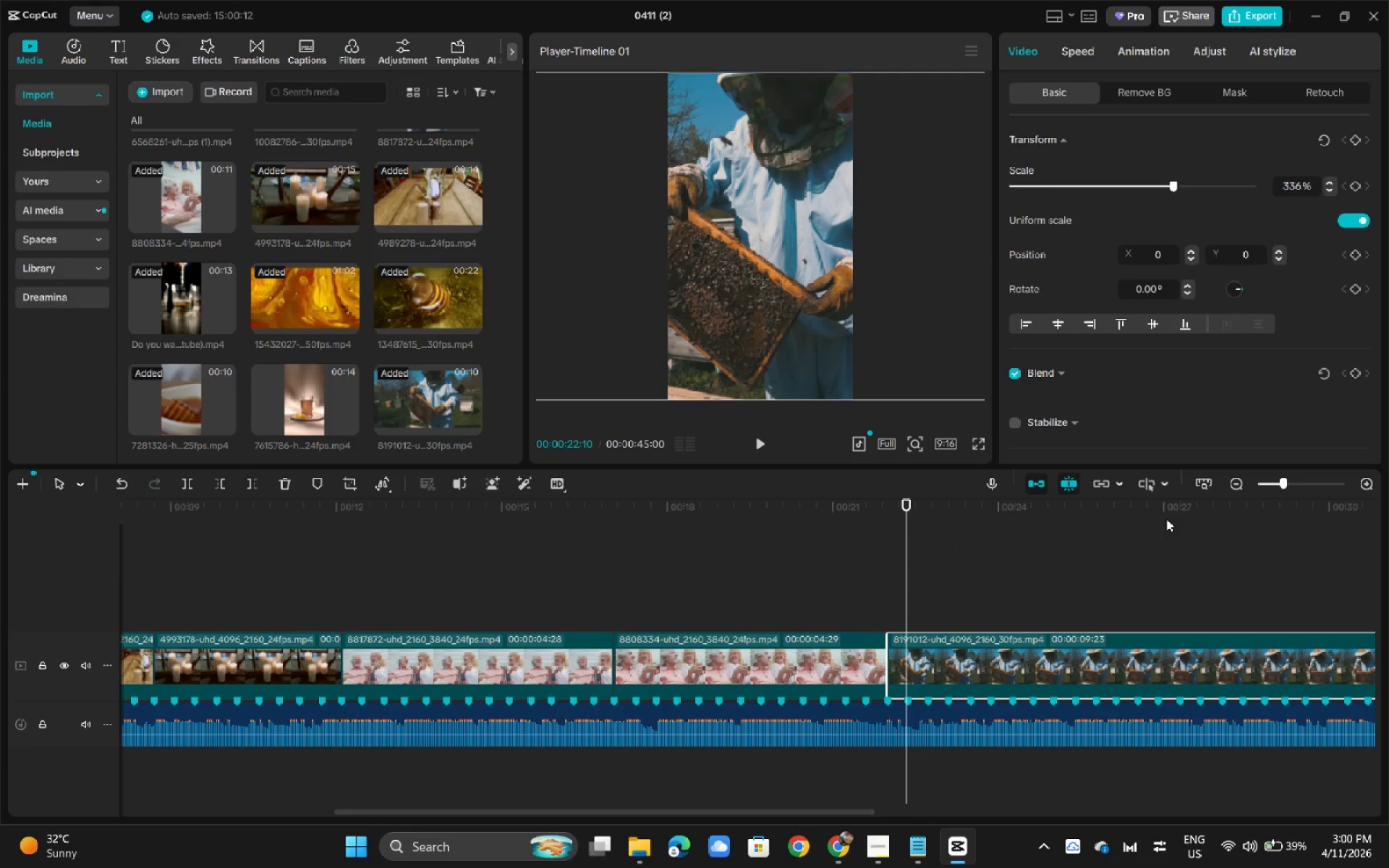 
key(Space)
 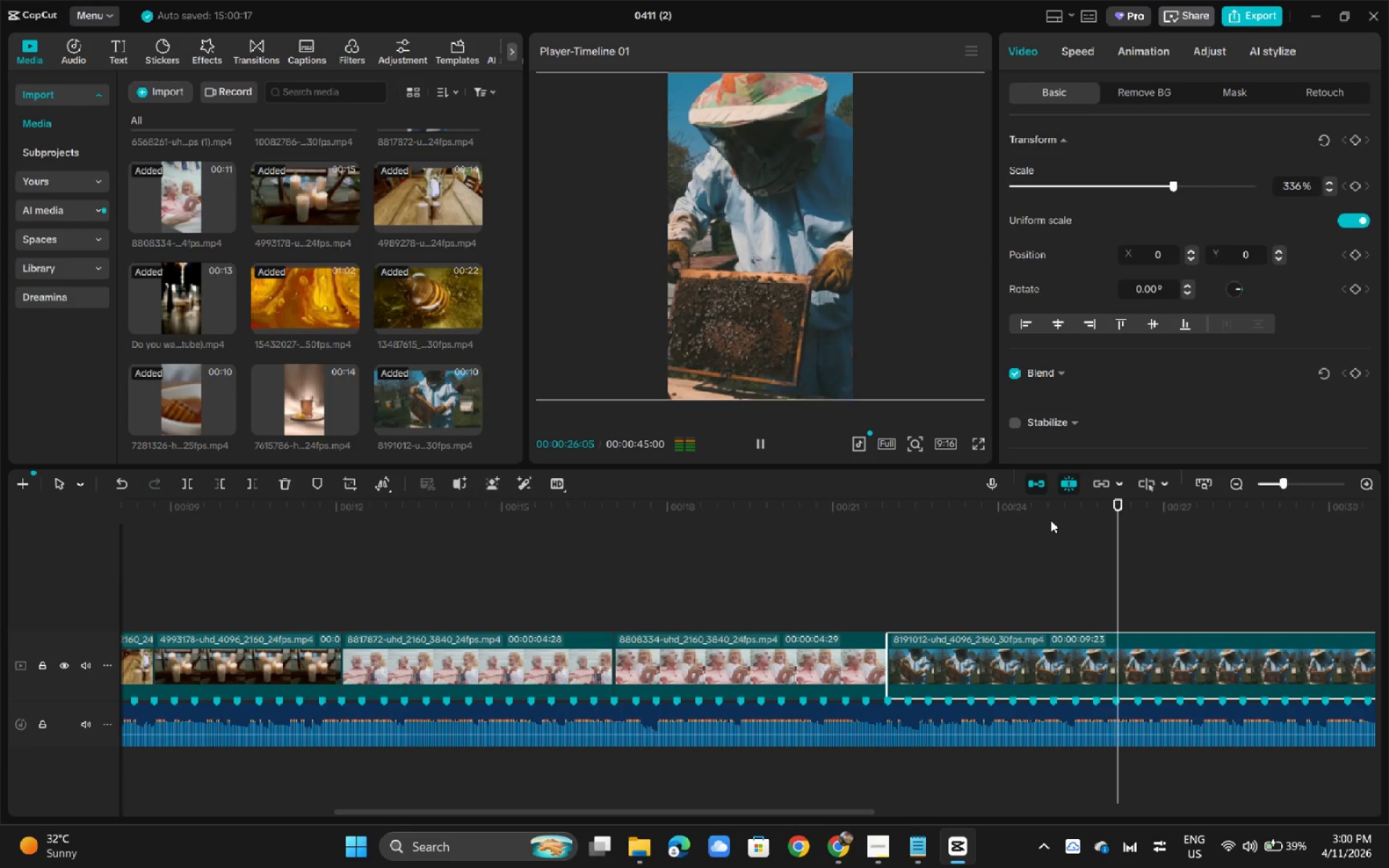 
wait(5.22)
 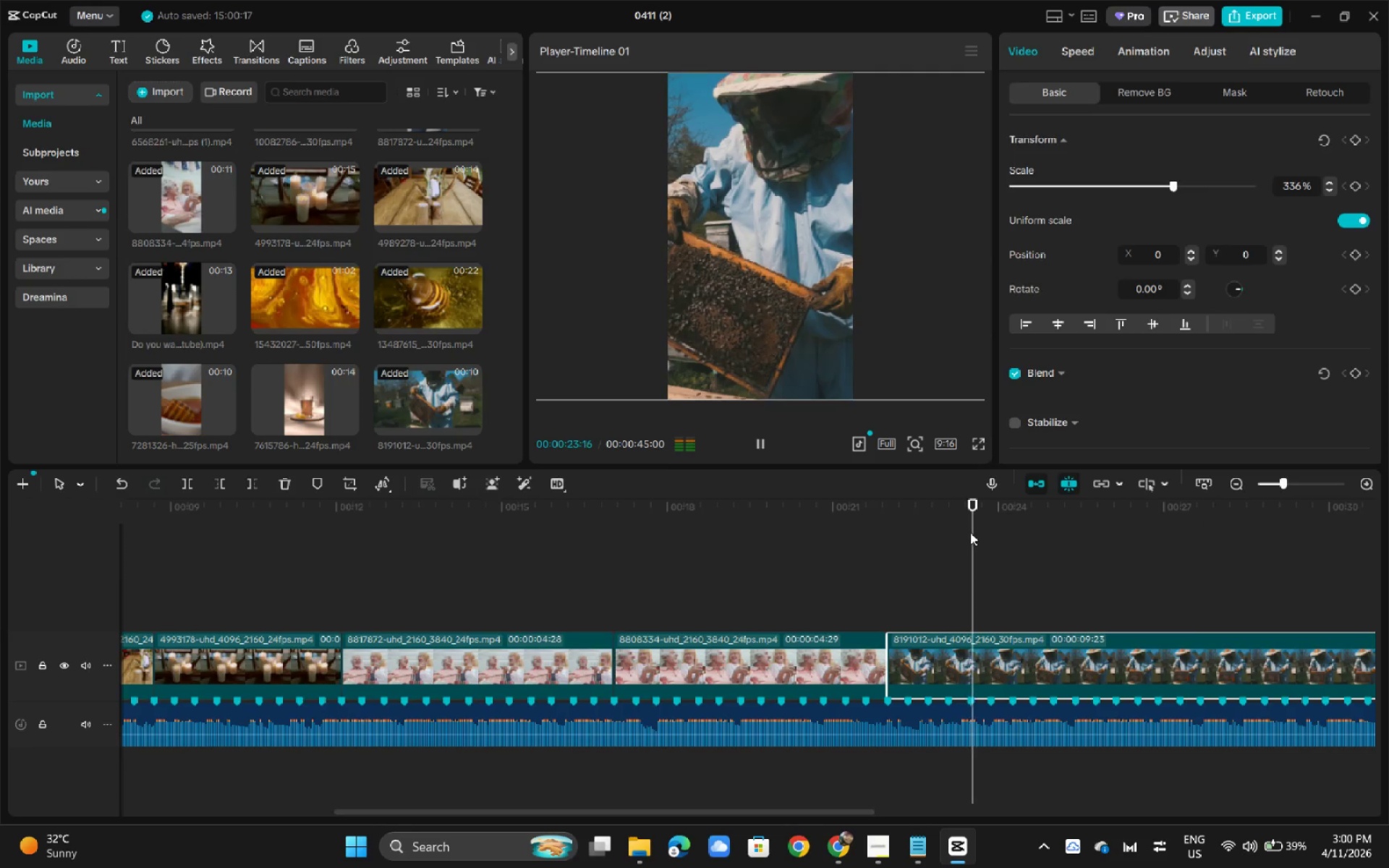 
key(Space)
 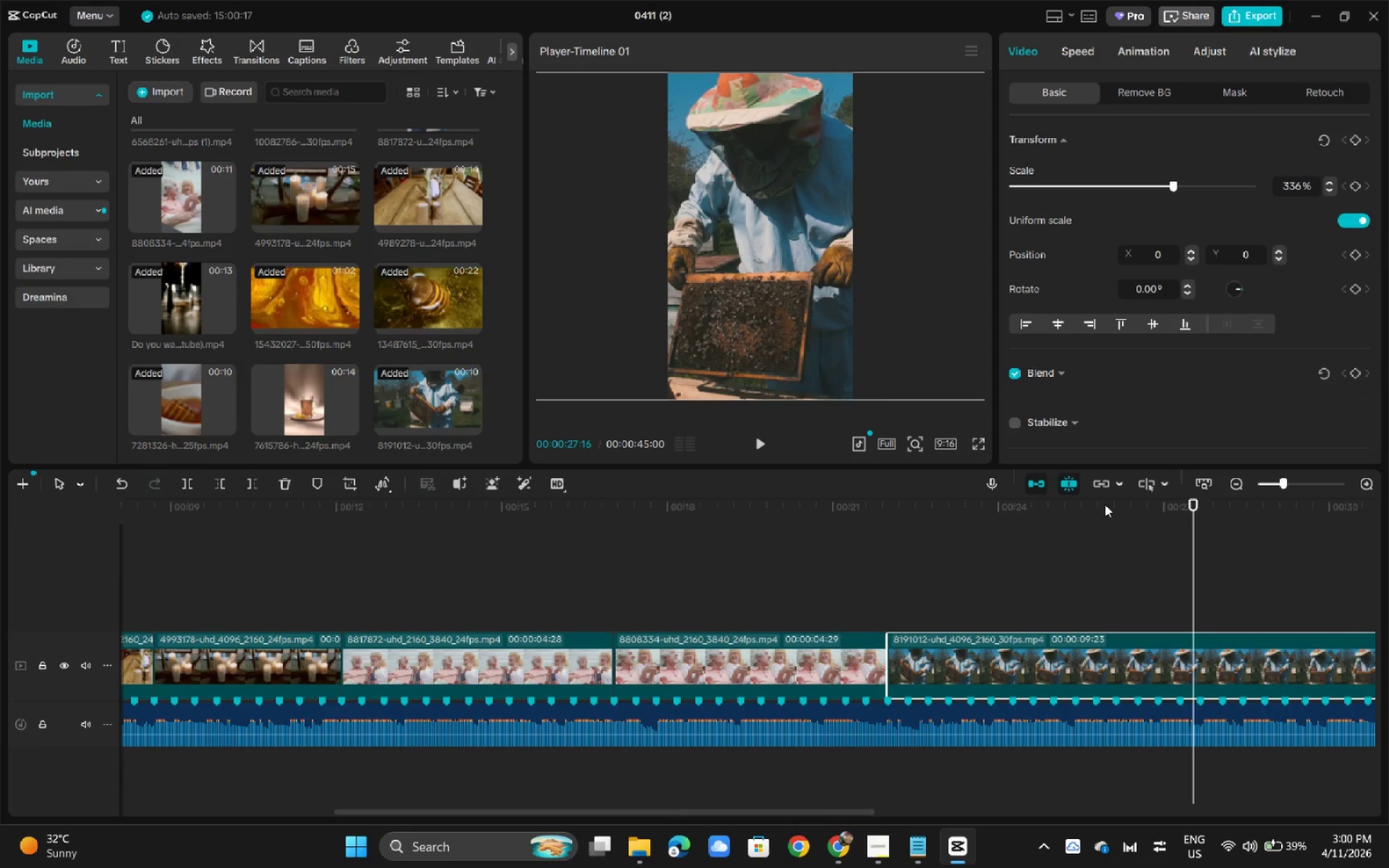 
left_click_drag(start_coordinate=[1105, 504], to_coordinate=[1089, 509])
 